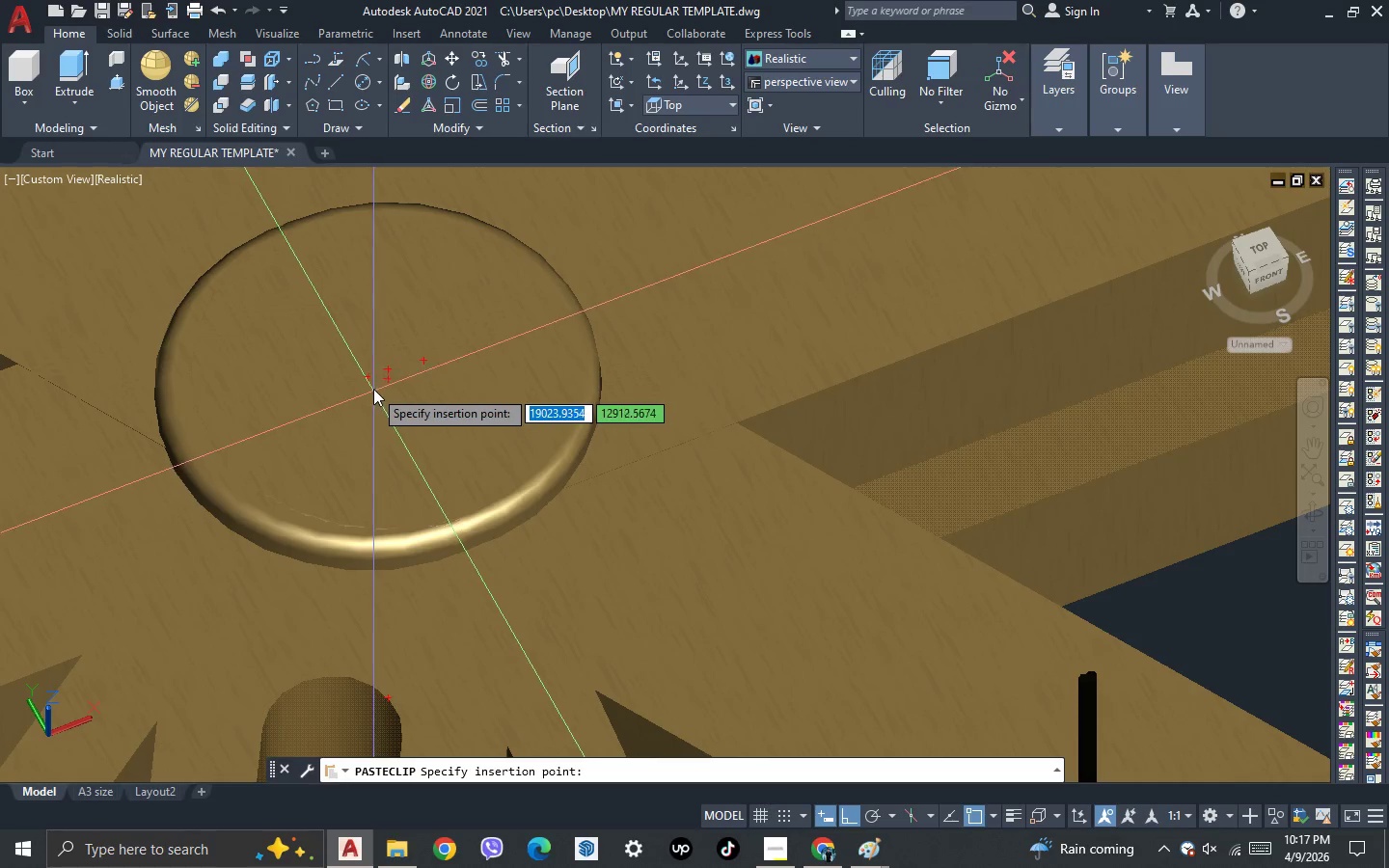 
scroll: coordinate [395, 356], scroll_direction: up, amount: 1.0
 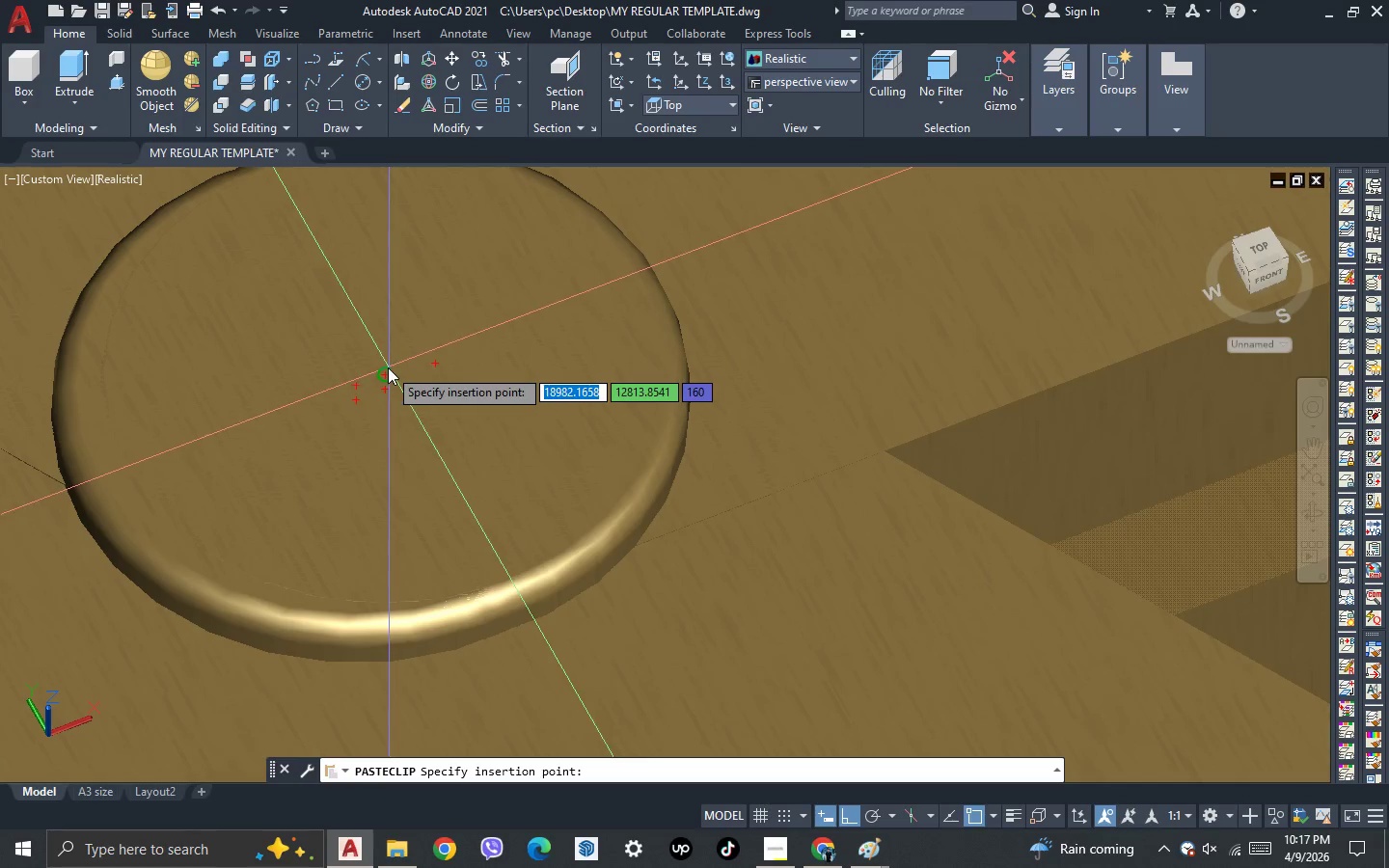 
left_click([386, 368])
 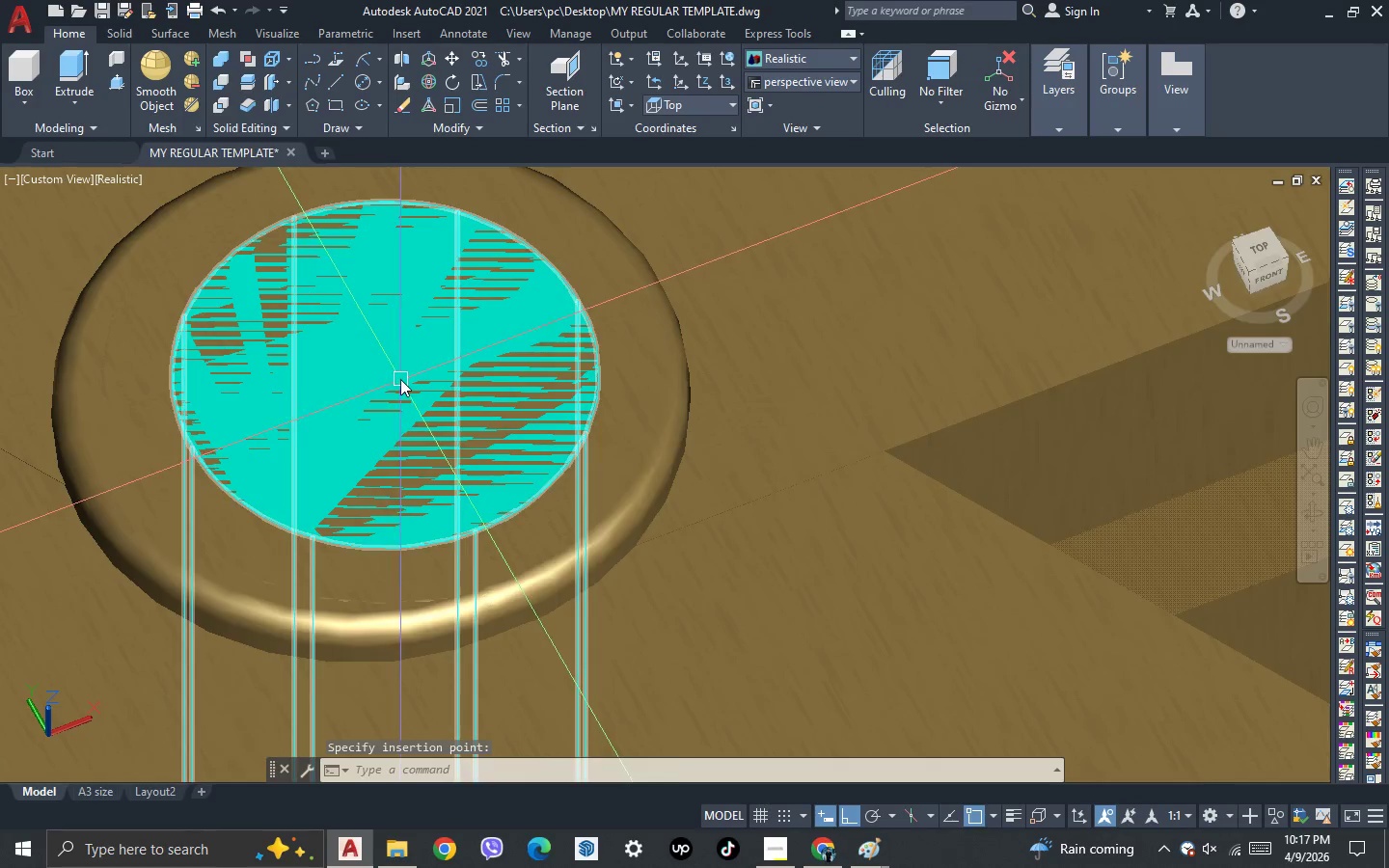 
scroll: coordinate [628, 298], scroll_direction: down, amount: 6.0
 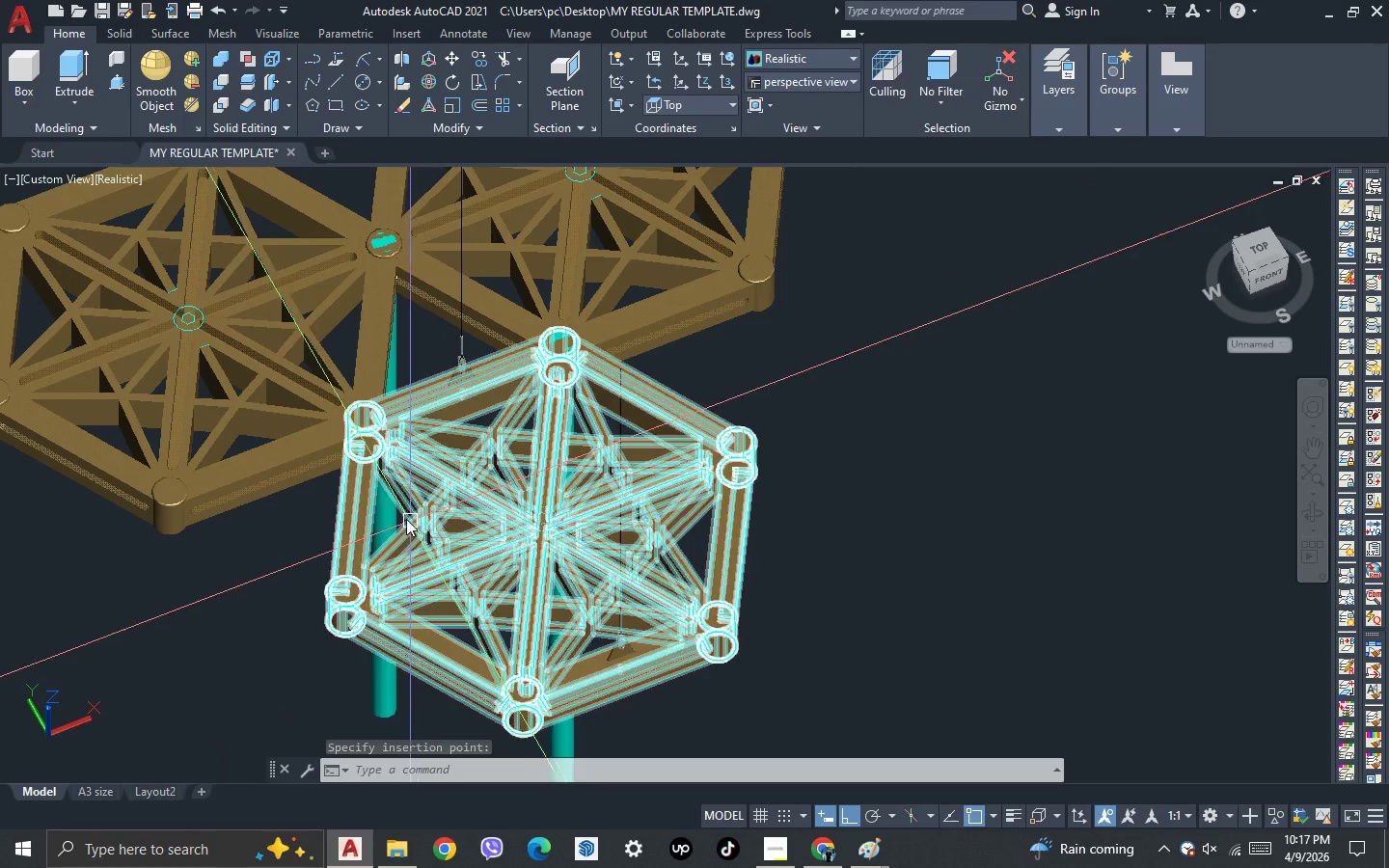 
scroll: coordinate [360, 413], scroll_direction: up, amount: 6.0
 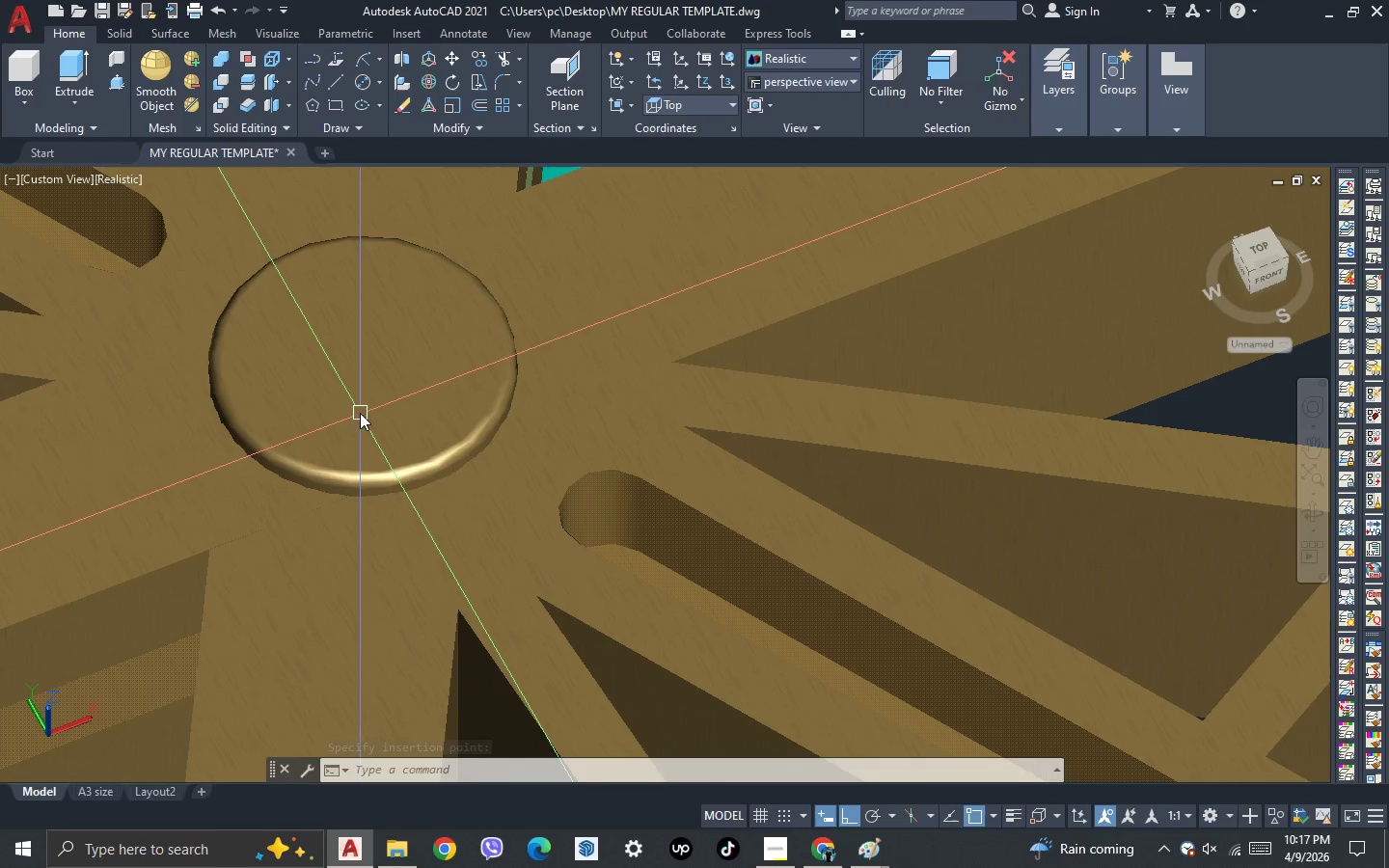 
key(Control+V)
 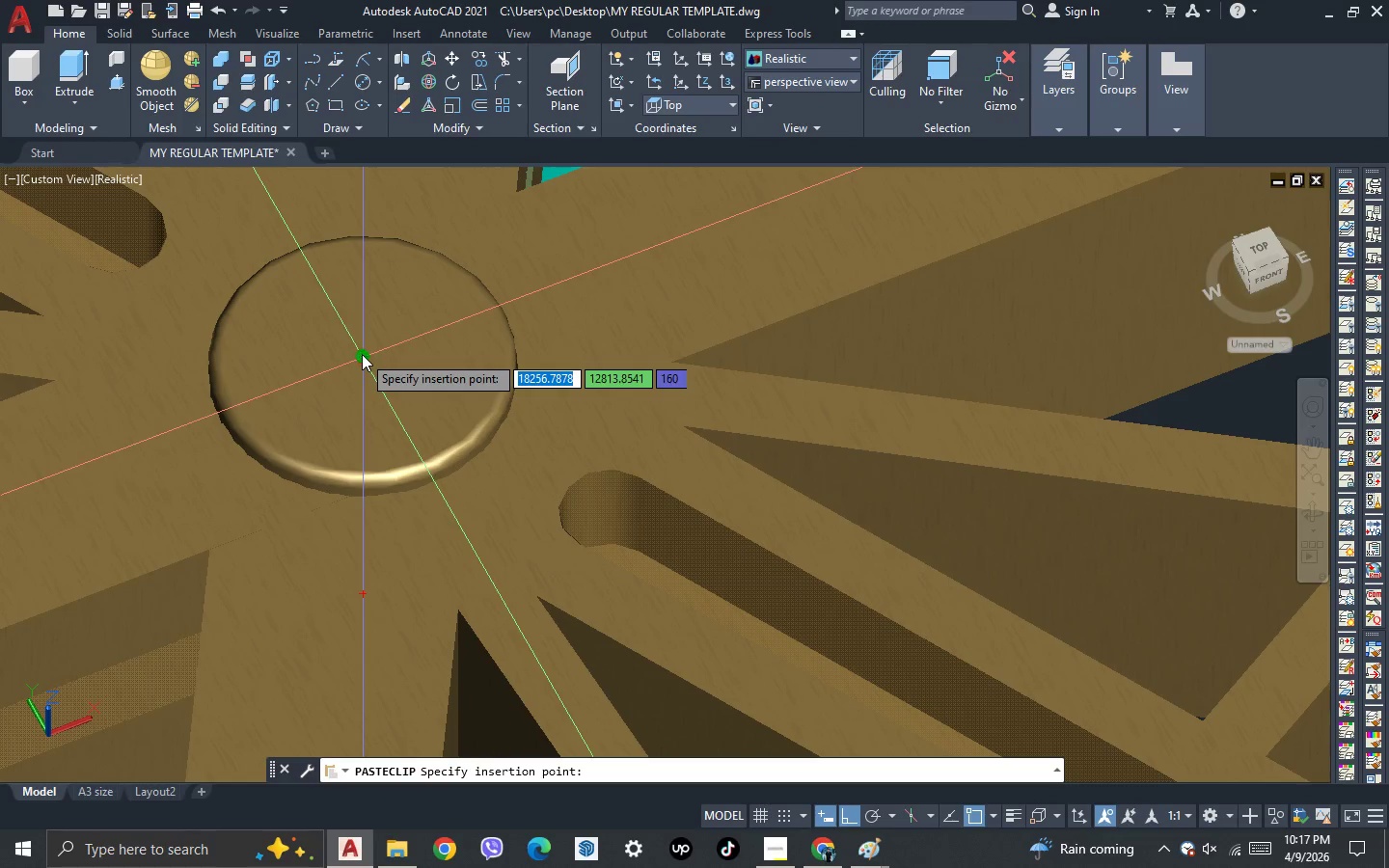 
left_click([362, 354])
 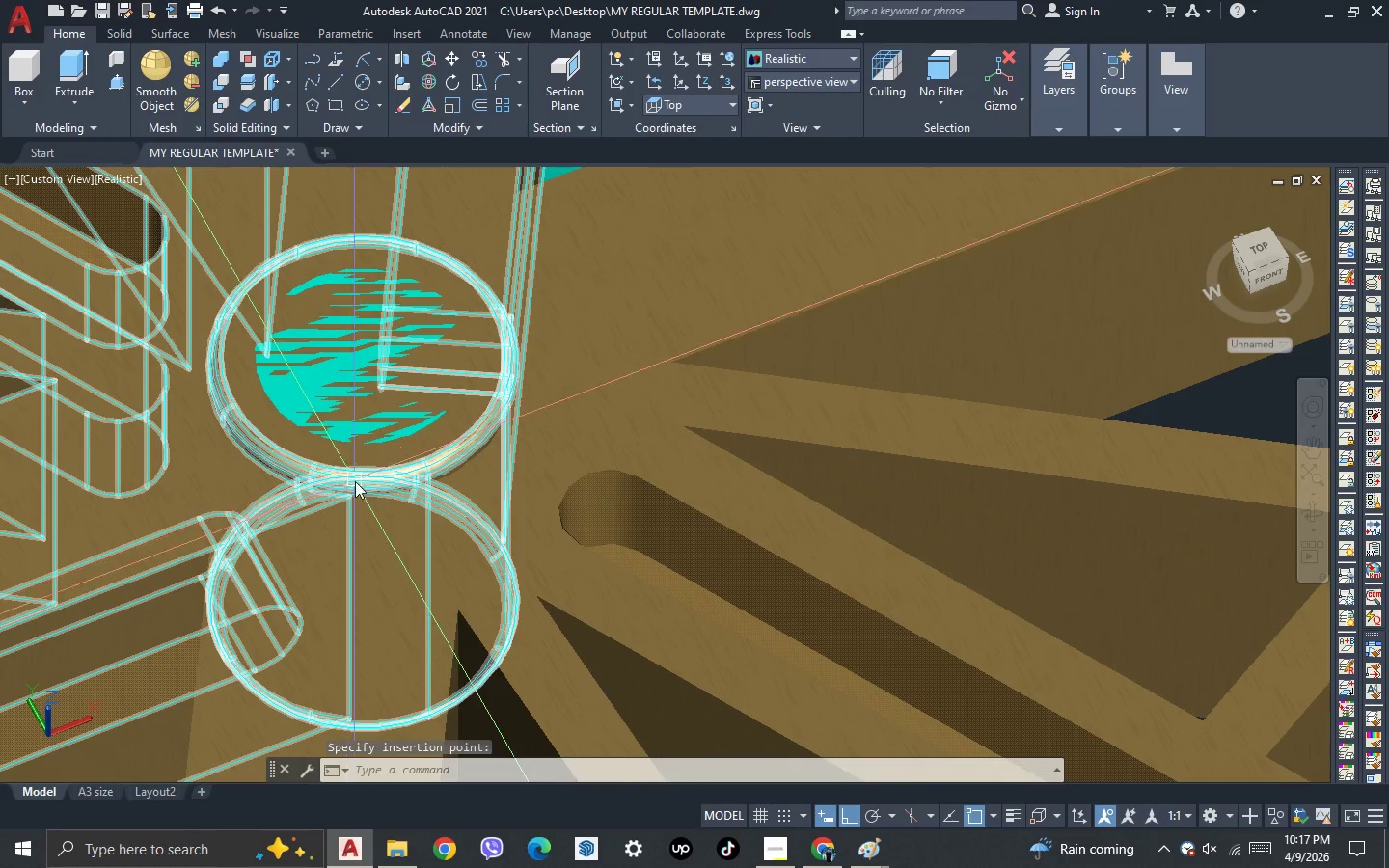 
scroll: coordinate [391, 495], scroll_direction: down, amount: 8.0
 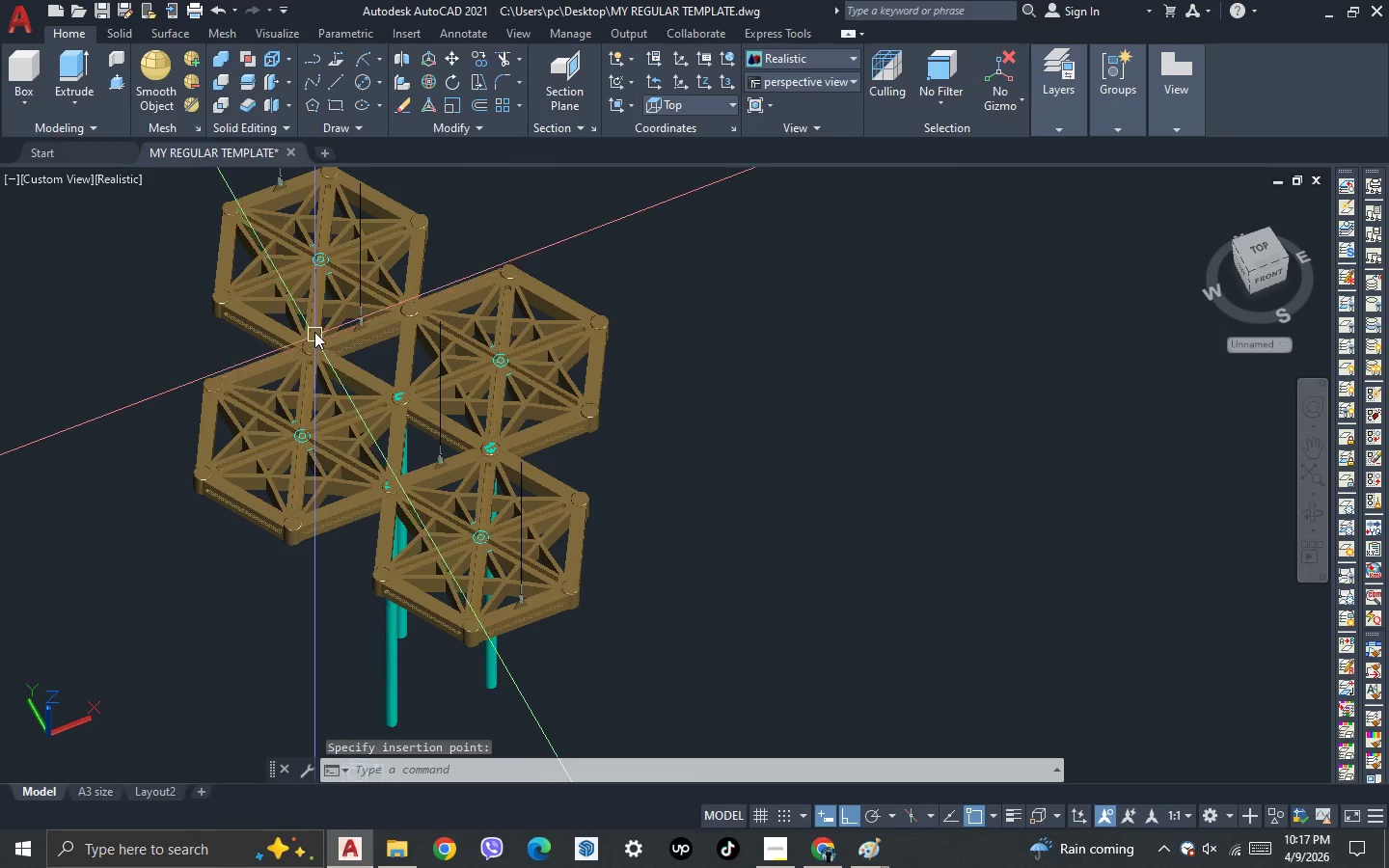 
scroll: coordinate [314, 327], scroll_direction: up, amount: 2.0
 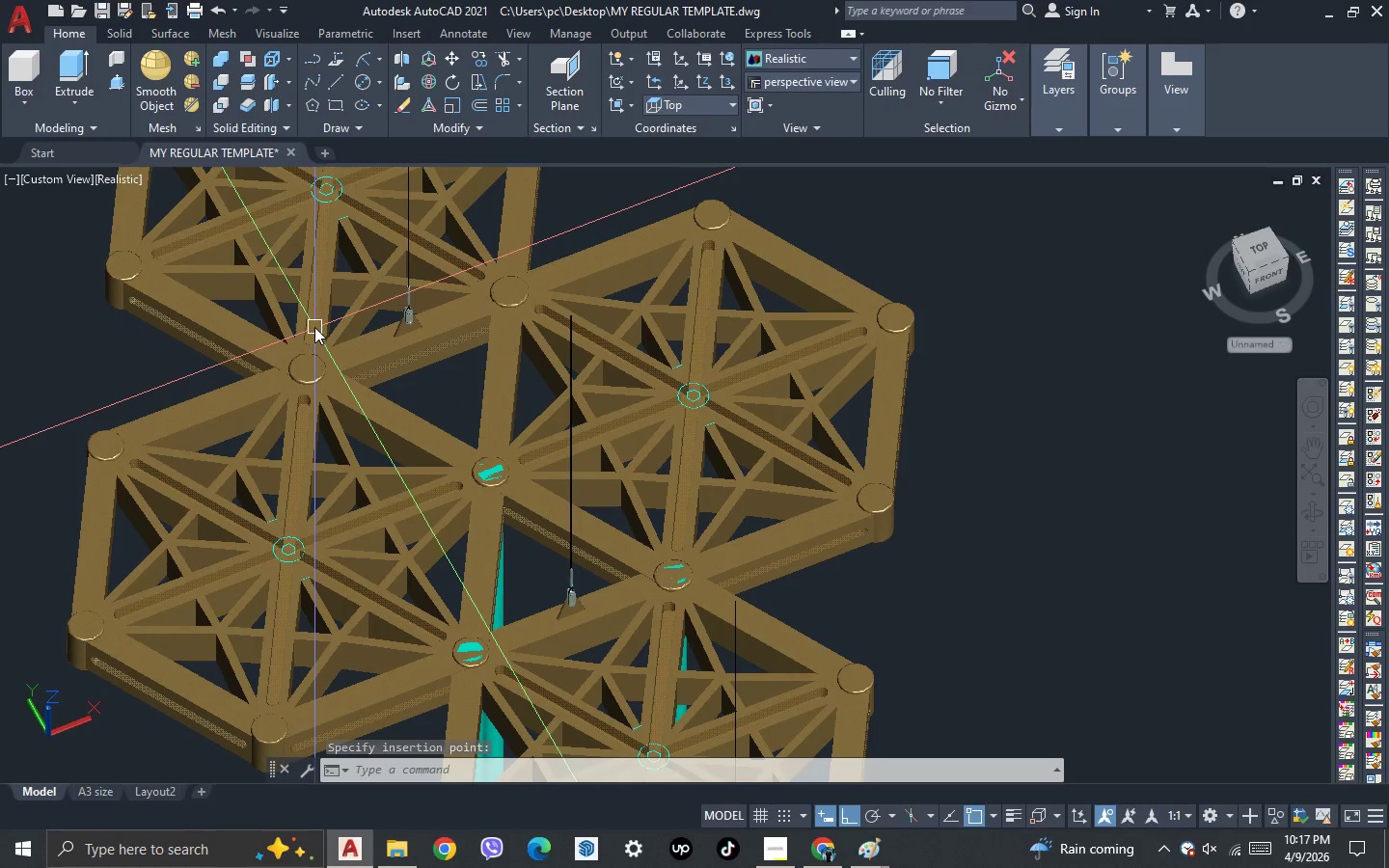 
scroll: coordinate [314, 327], scroll_direction: down, amount: 2.0
 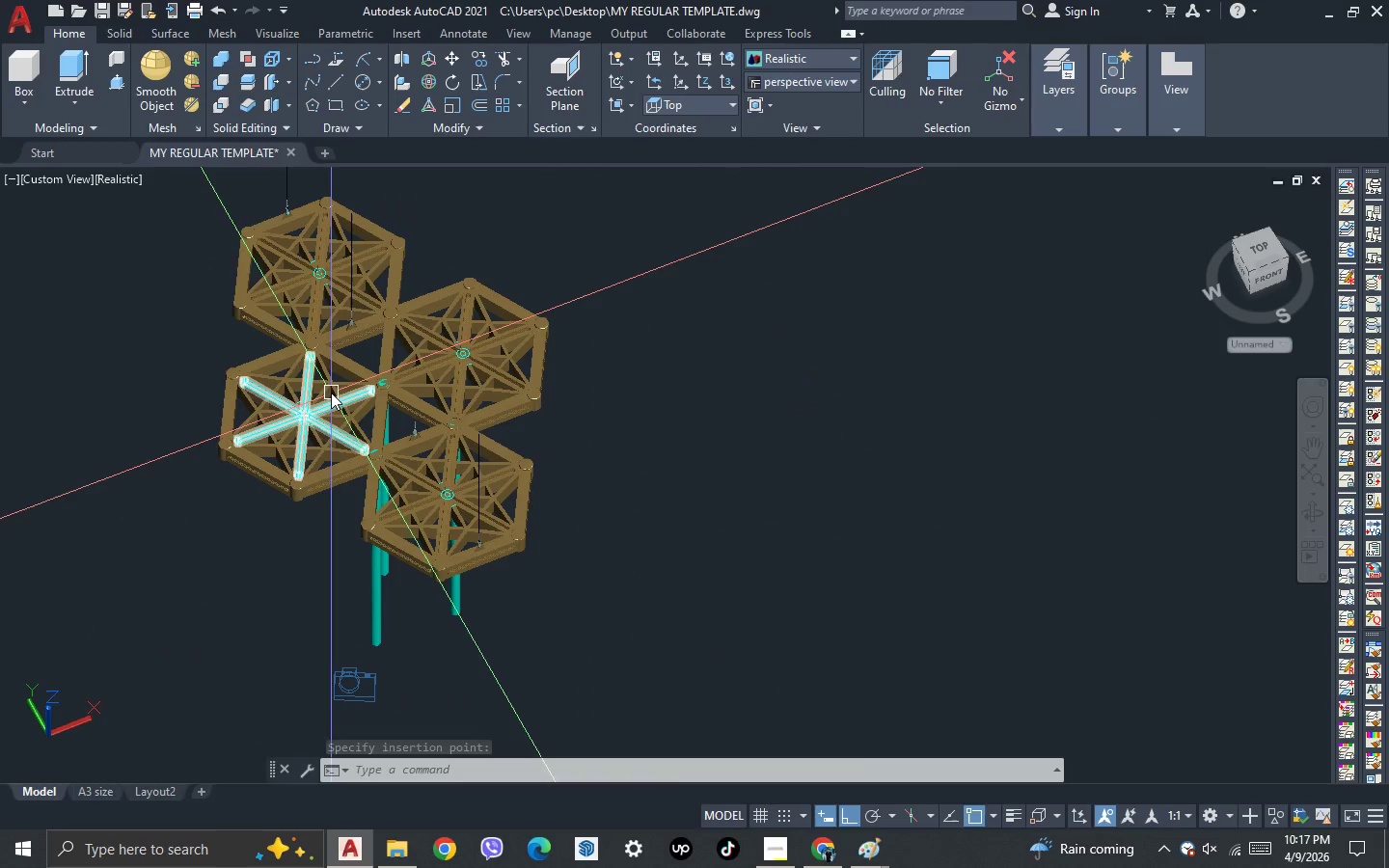 
scroll: coordinate [335, 401], scroll_direction: up, amount: 3.0
 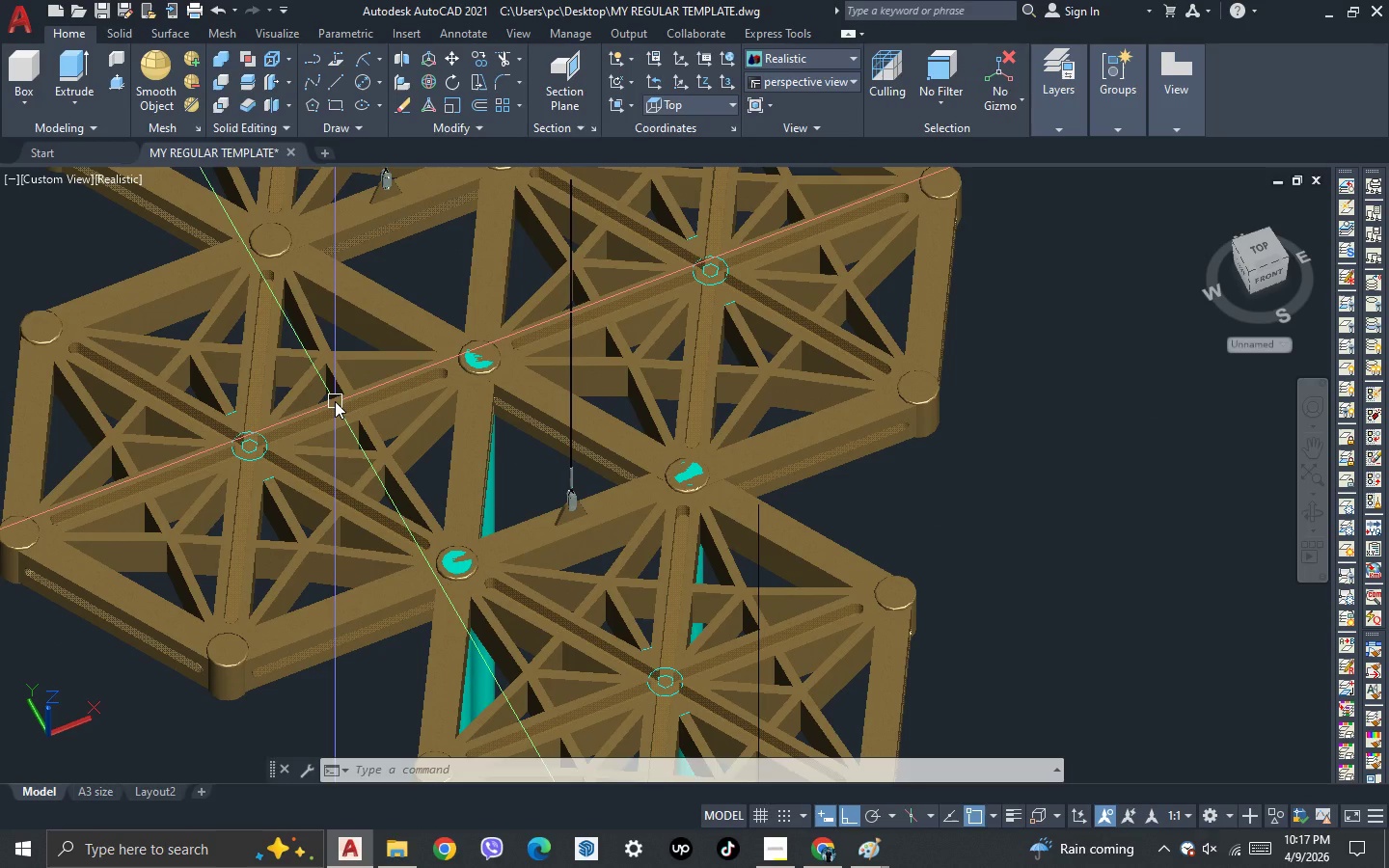 
scroll: coordinate [335, 402], scroll_direction: down, amount: 2.0
 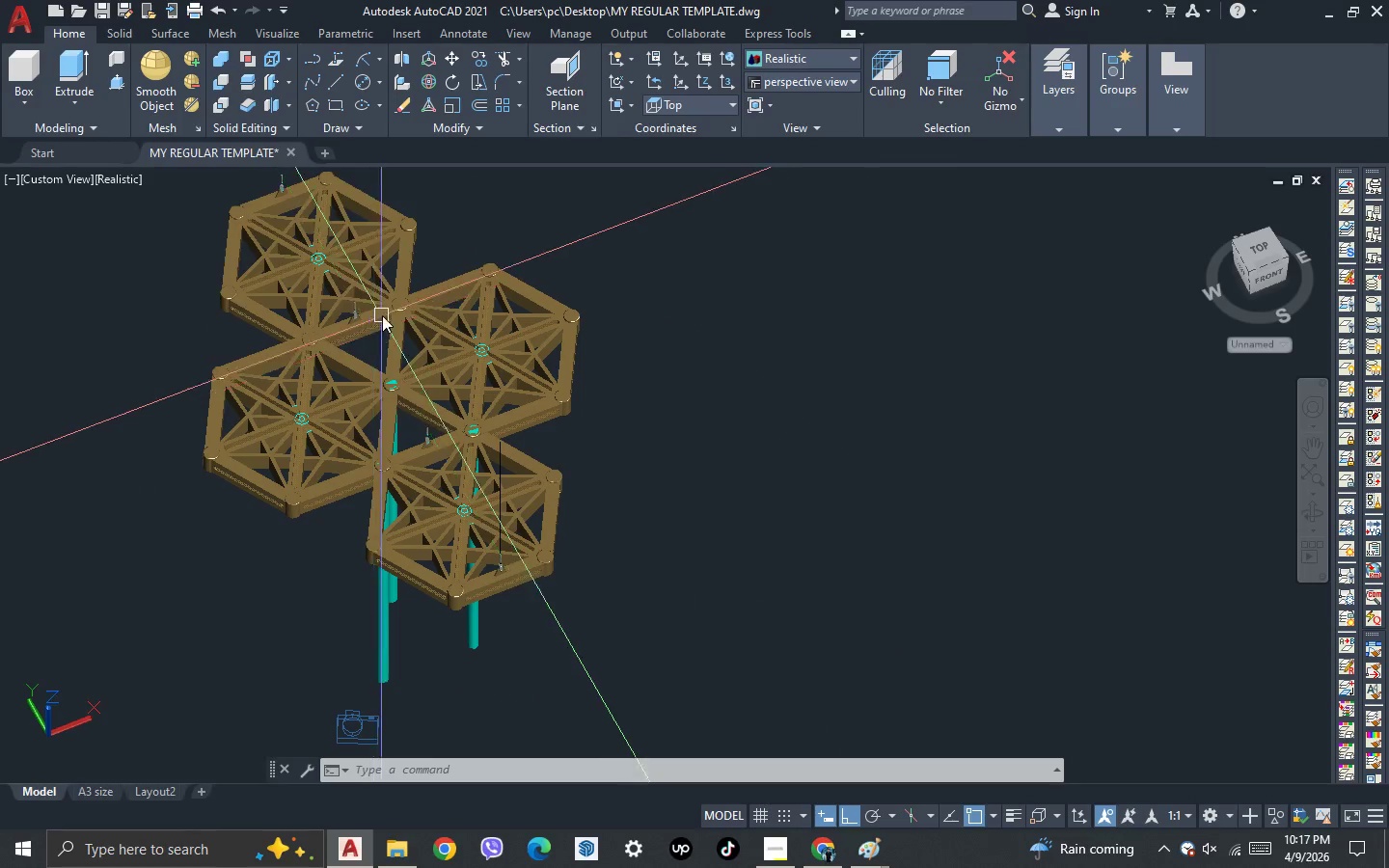 
scroll: coordinate [565, 414], scroll_direction: up, amount: 10.0
 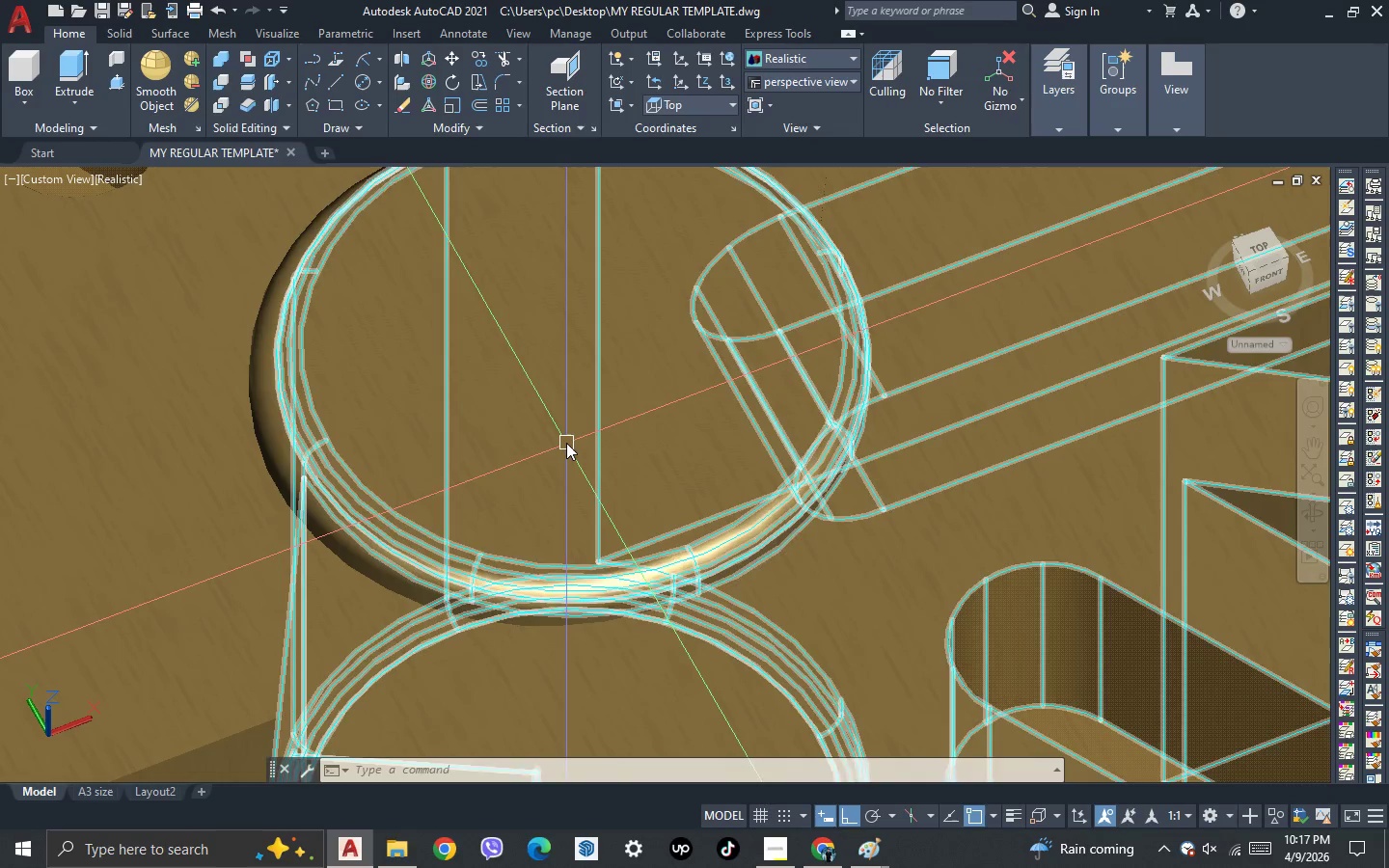 
key(Control+V)
 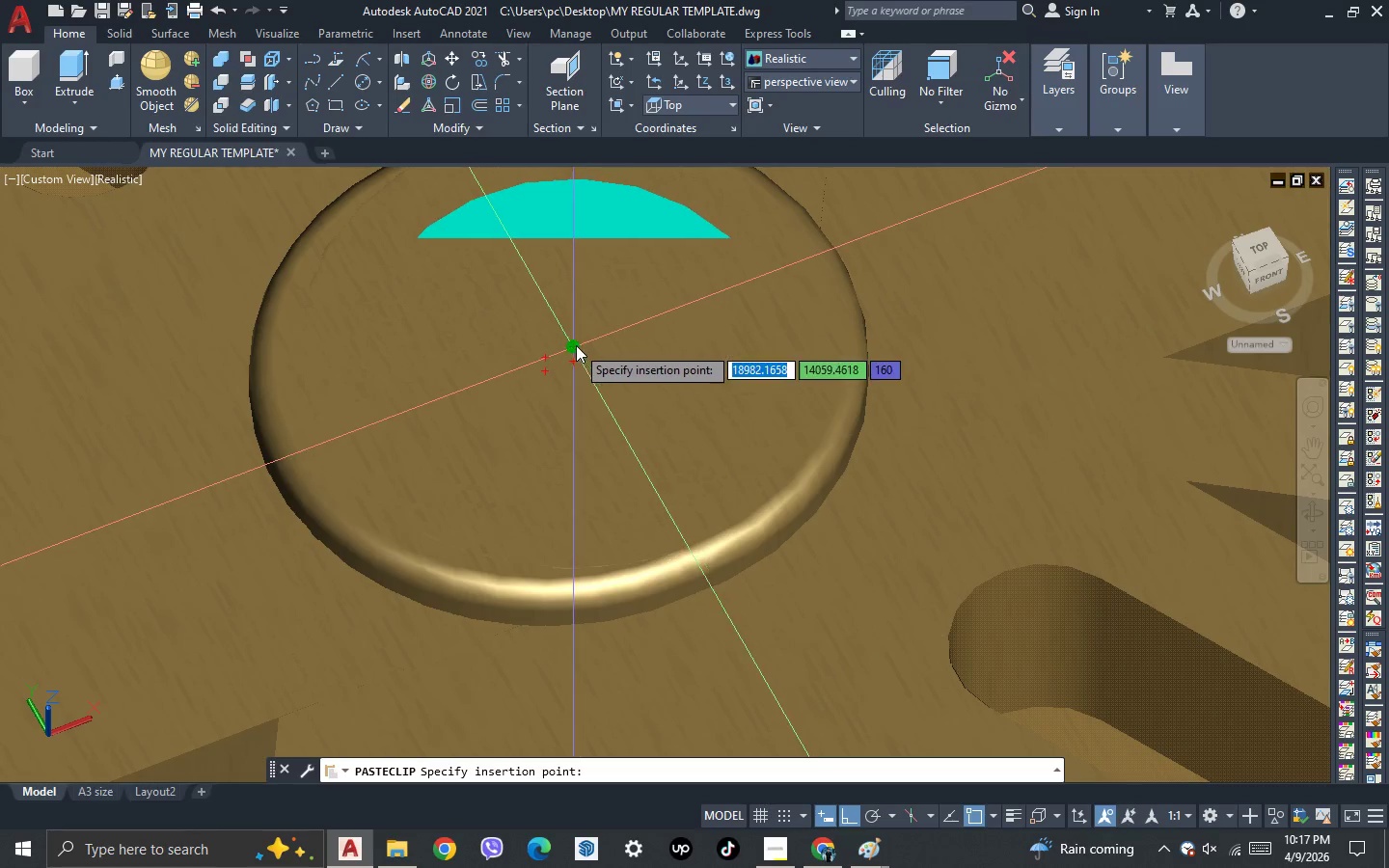 
left_click([575, 344])
 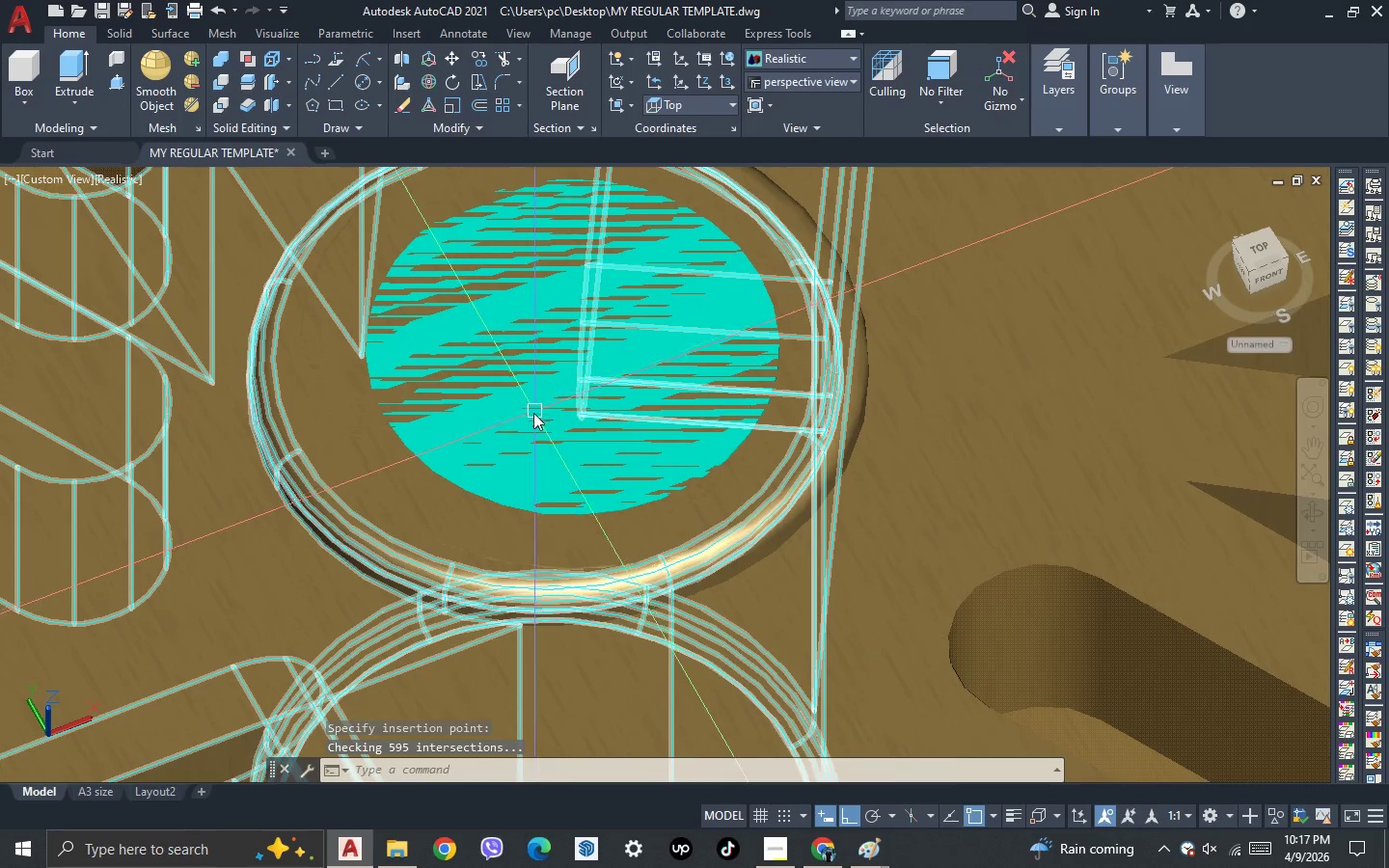 
scroll: coordinate [529, 419], scroll_direction: down, amount: 2.0
 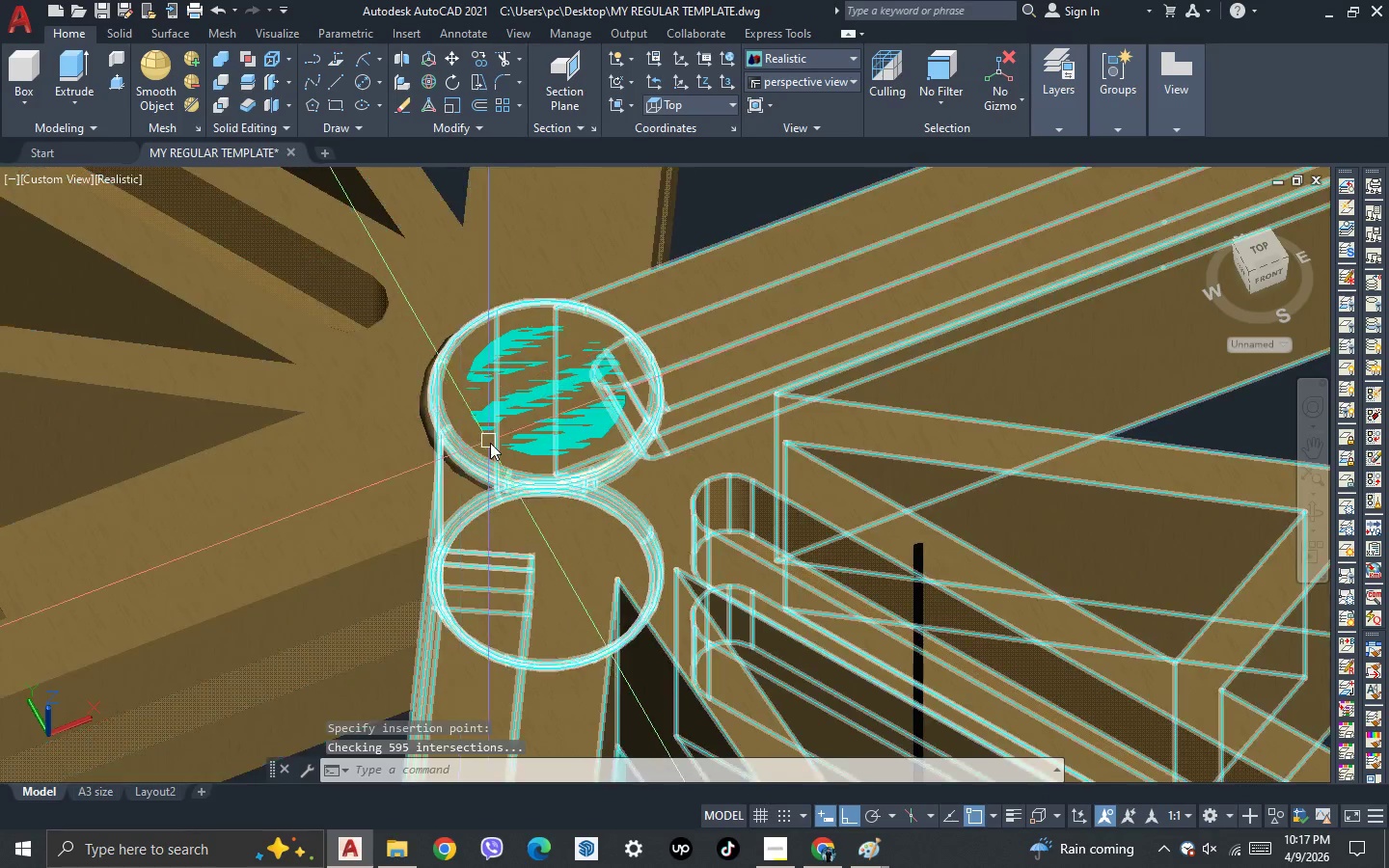 
scroll: coordinate [491, 444], scroll_direction: up, amount: 2.0
 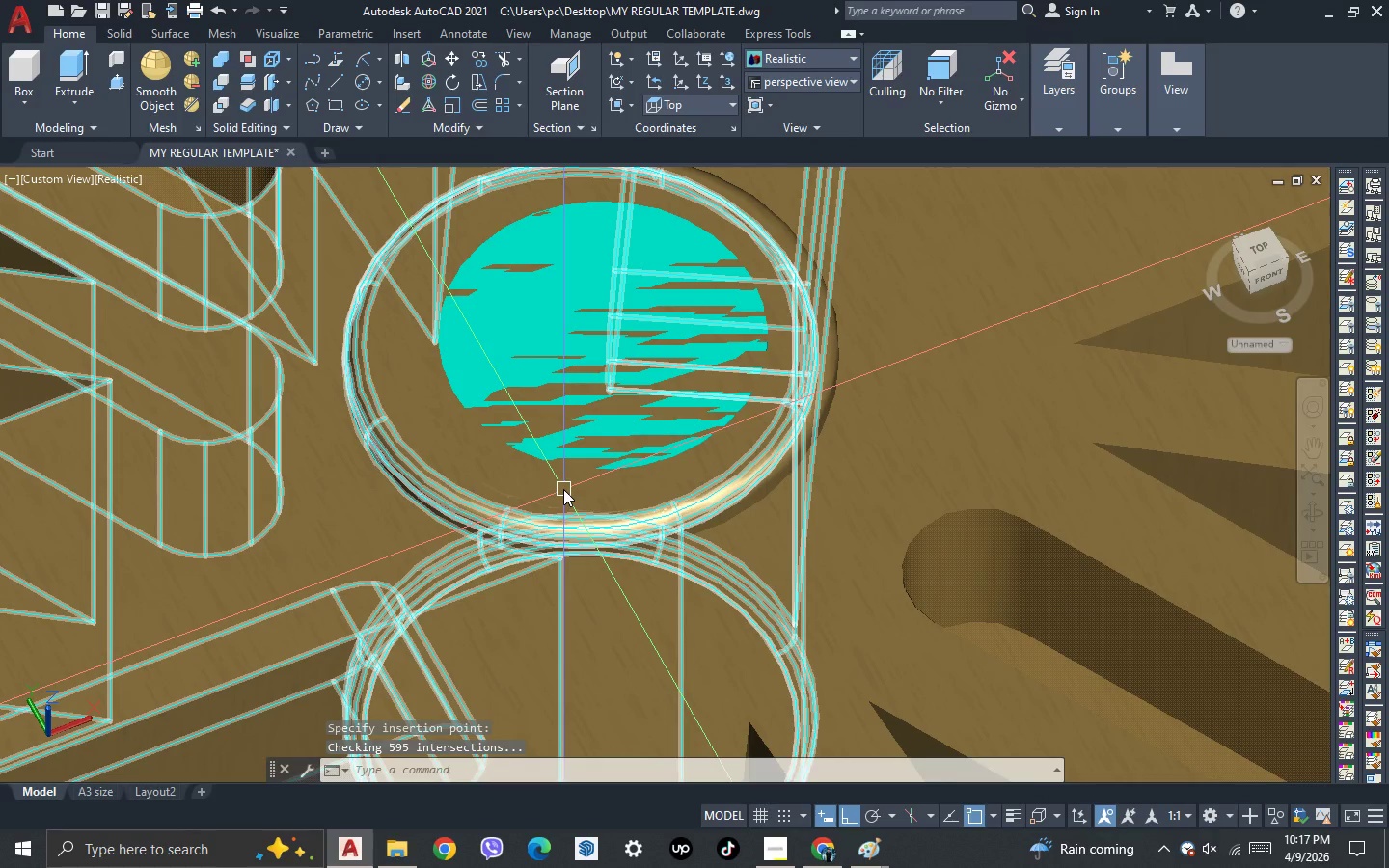 
key(Control+Z)
 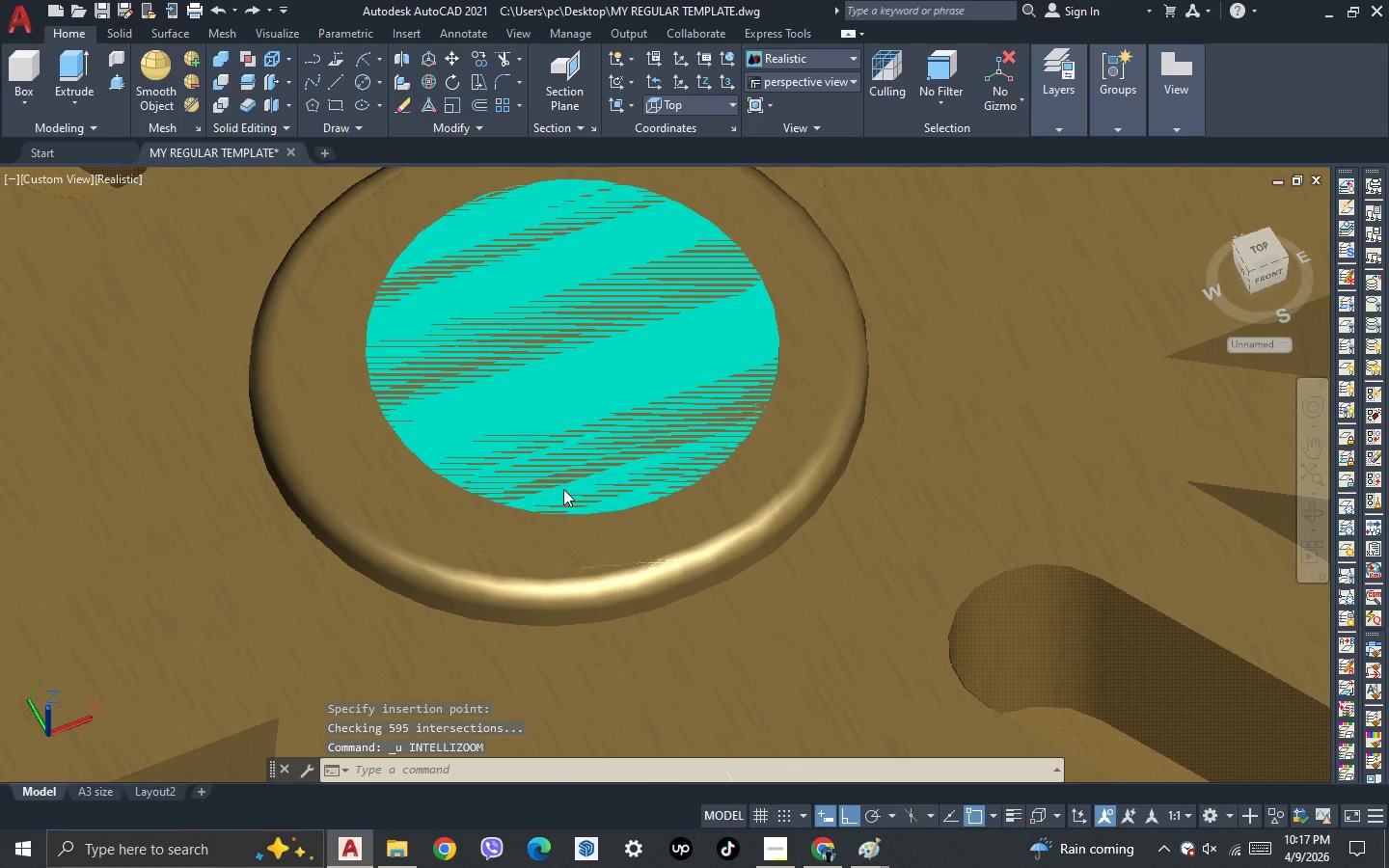 
key(Control+Z)
 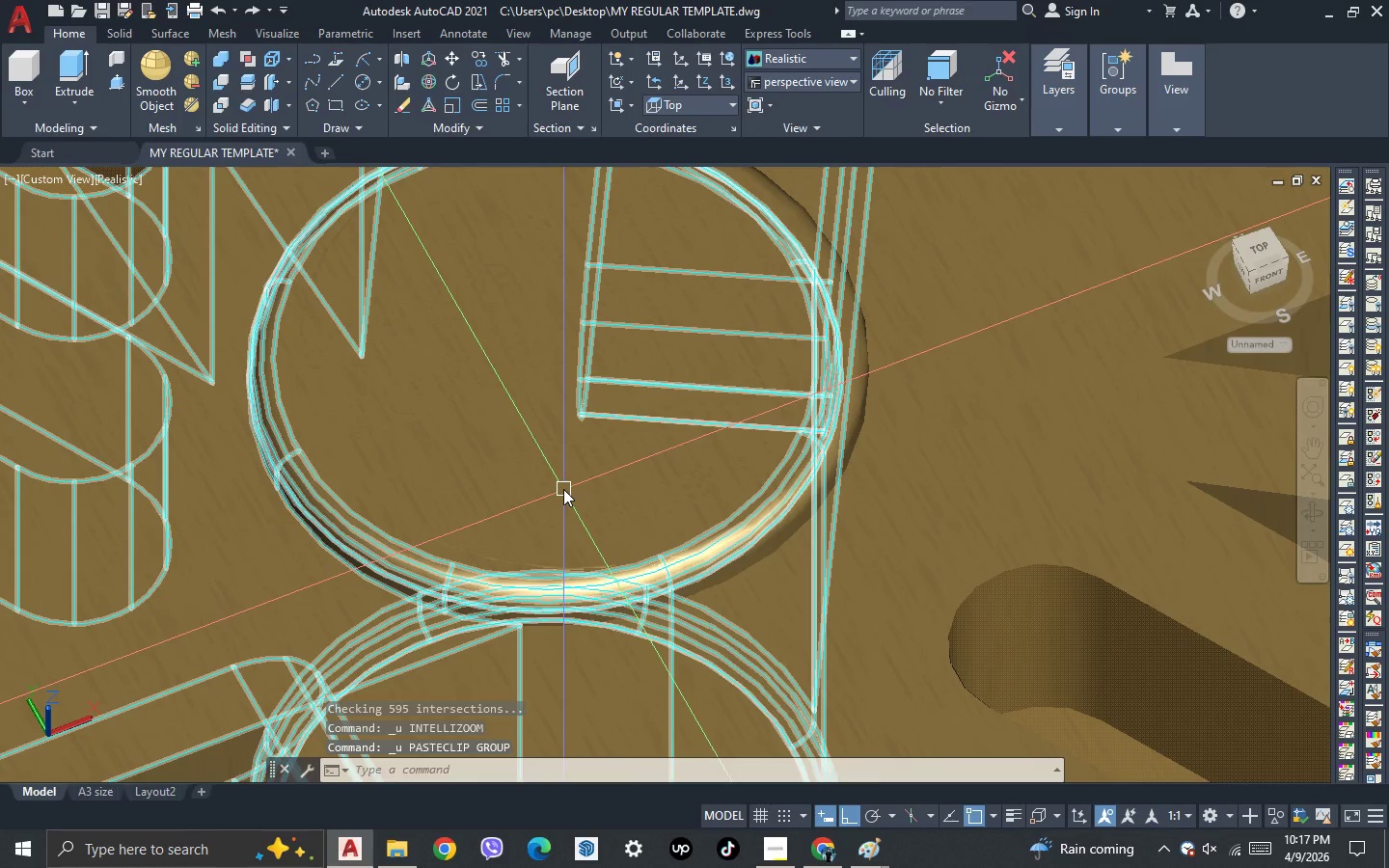 
key(Control+V)
 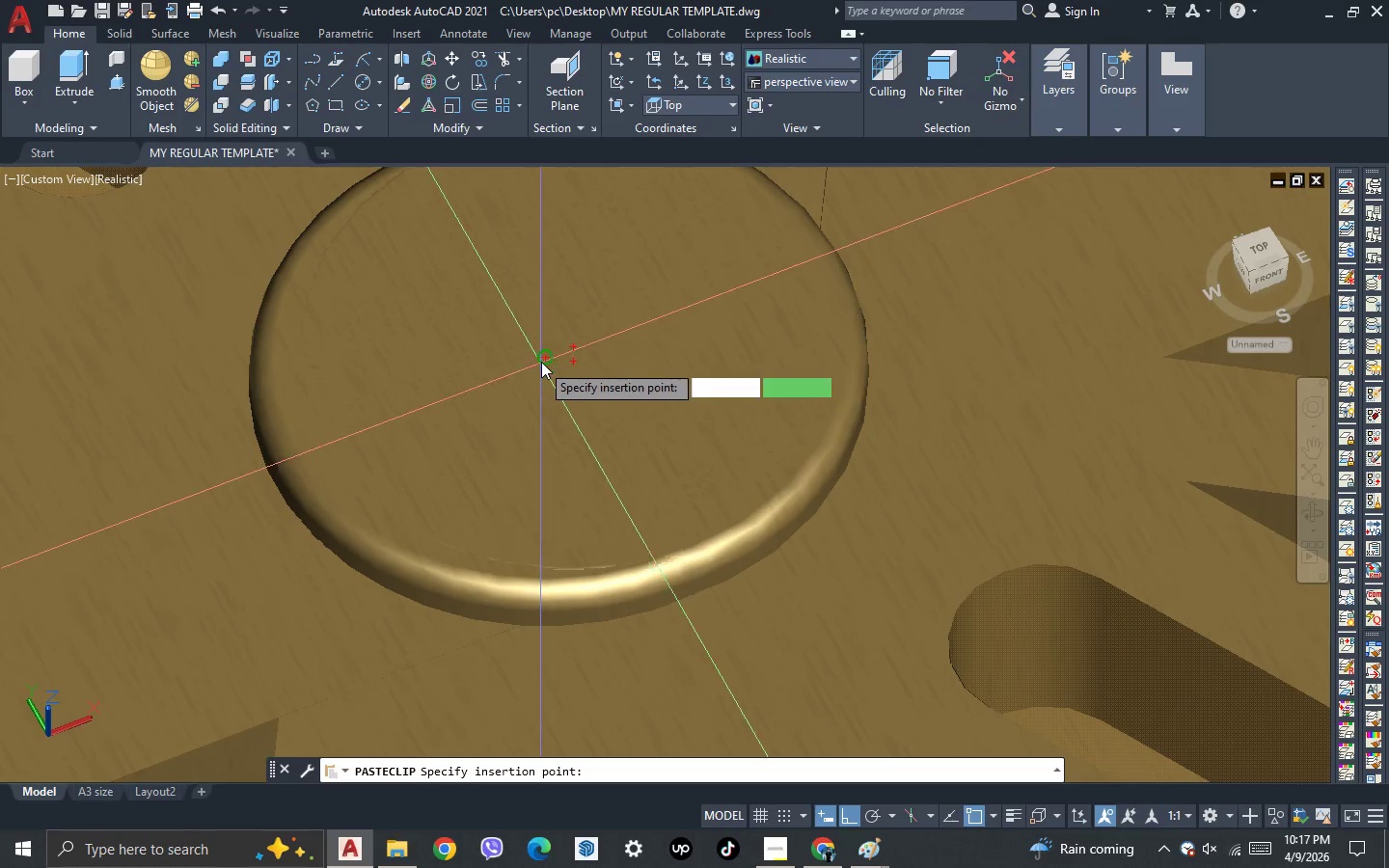 
left_click([546, 355])
 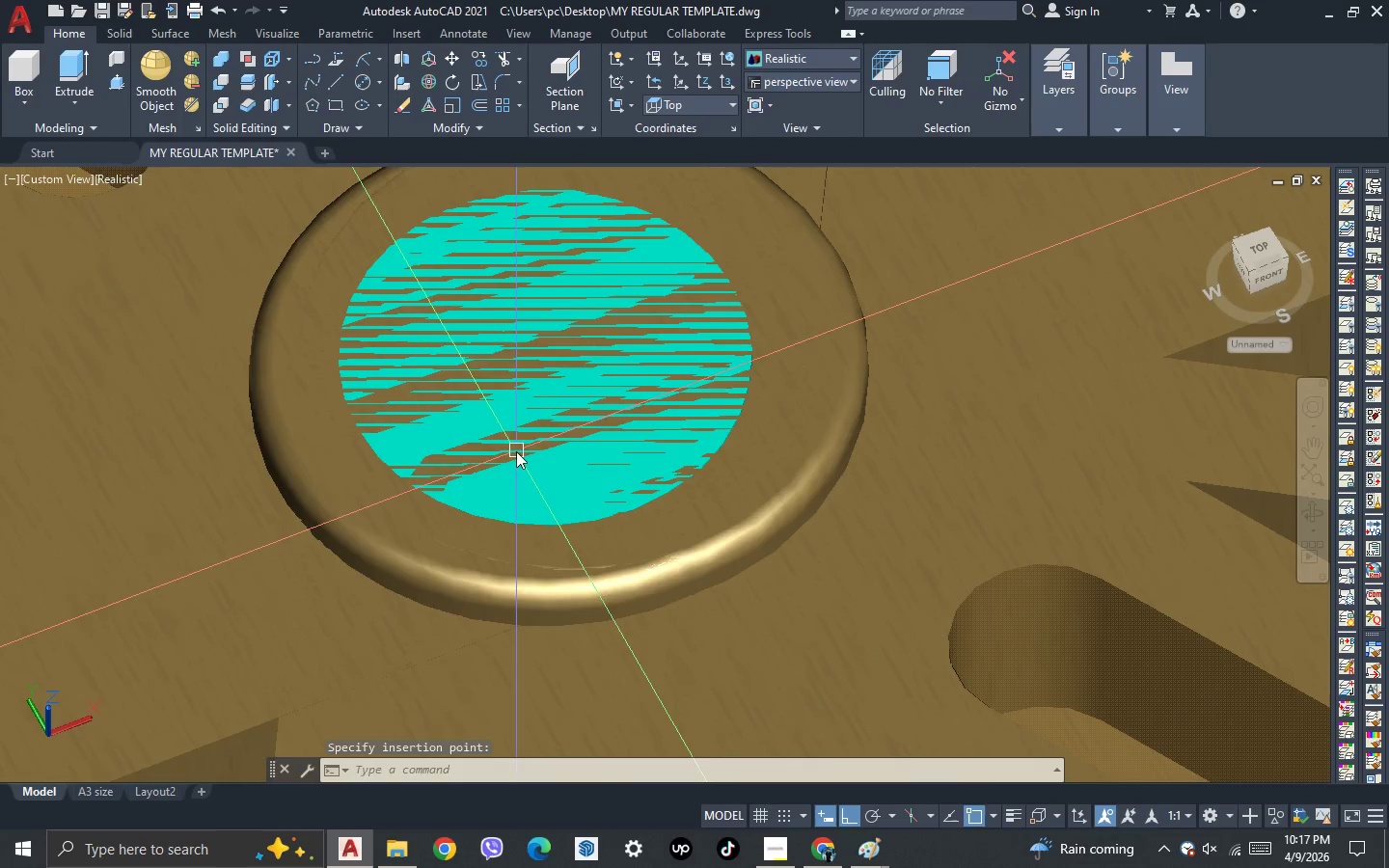 
scroll: coordinate [478, 403], scroll_direction: down, amount: 4.0
 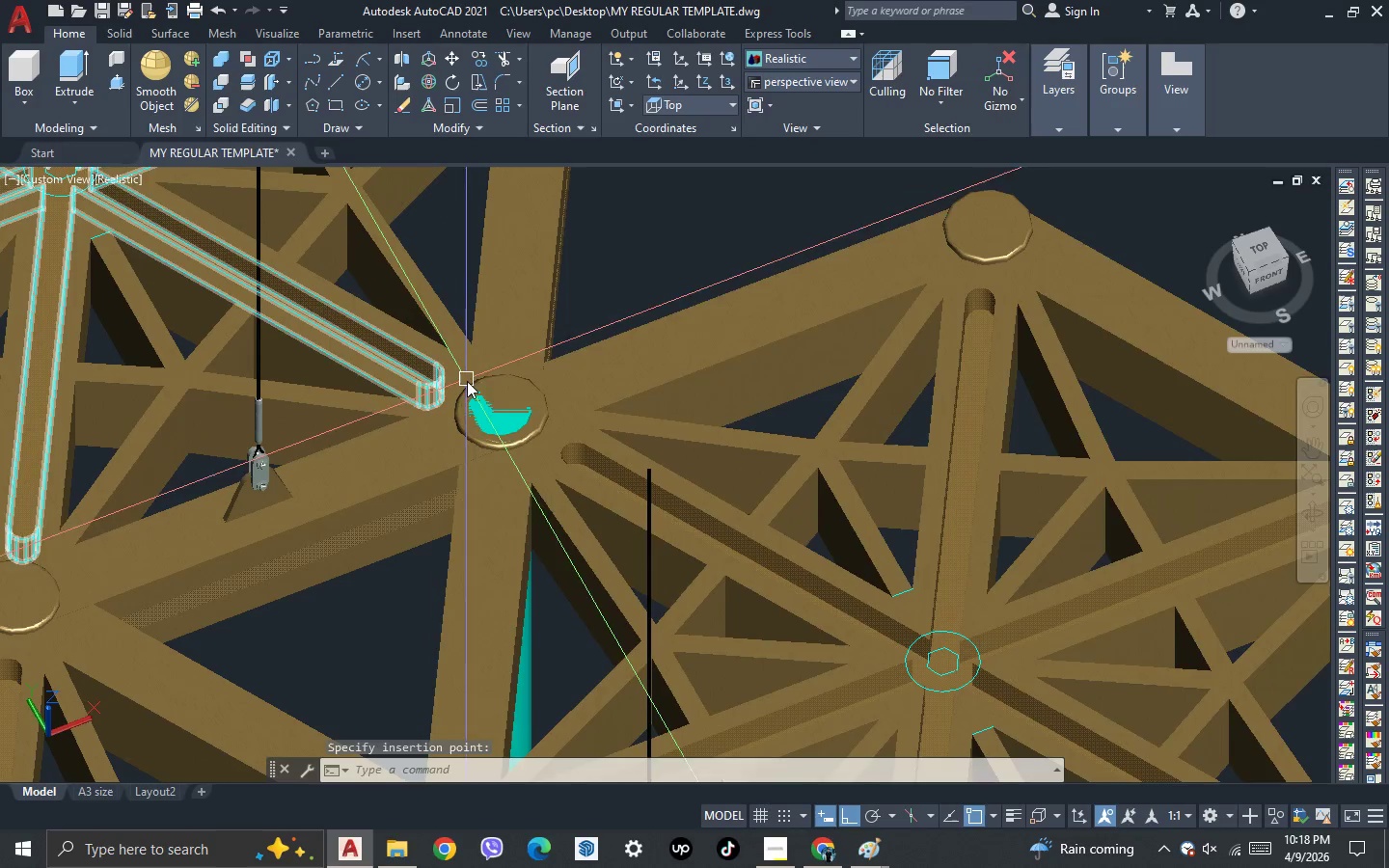 
scroll: coordinate [523, 405], scroll_direction: up, amount: 4.0
 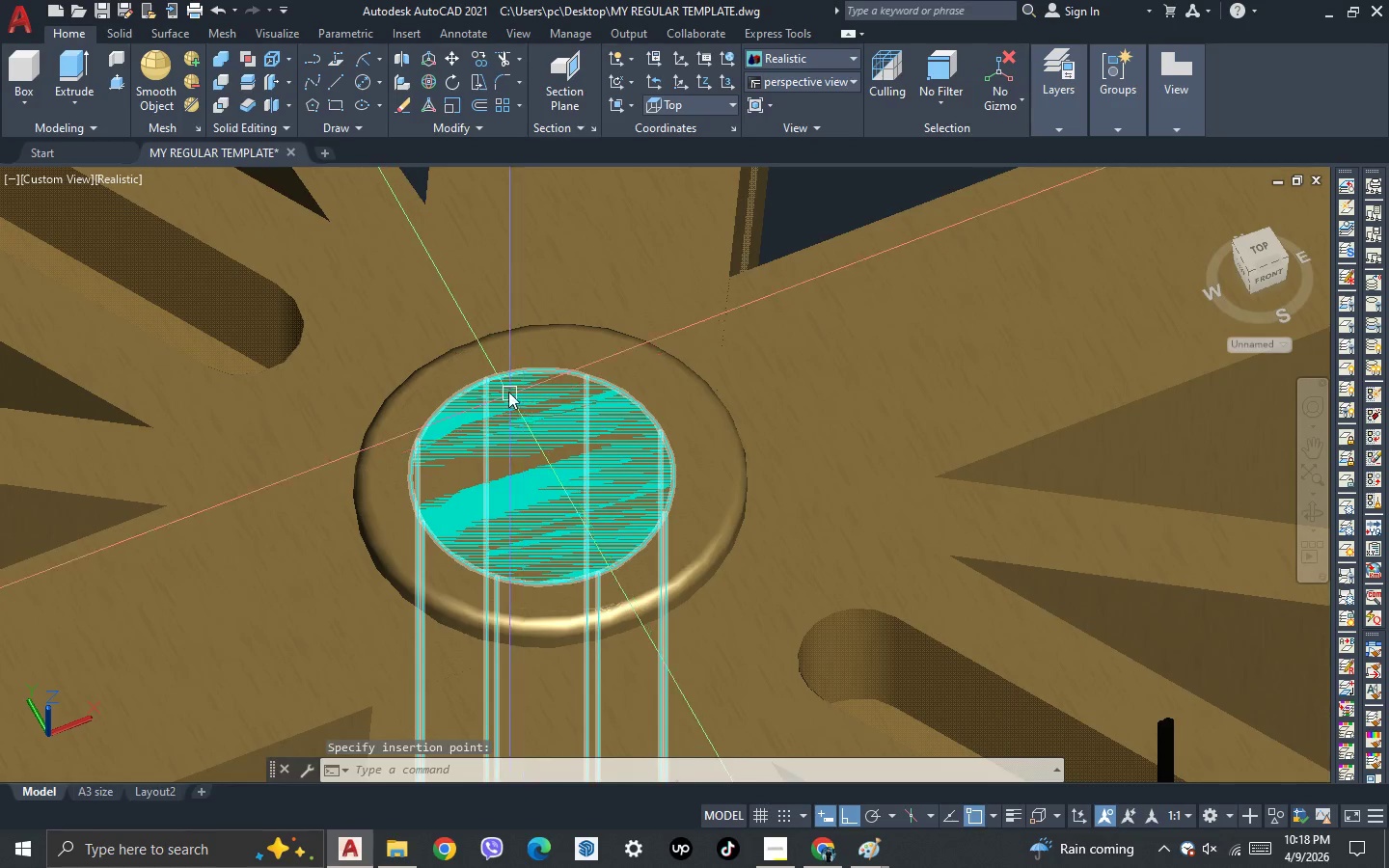 
scroll: coordinate [482, 357], scroll_direction: down, amount: 3.0
 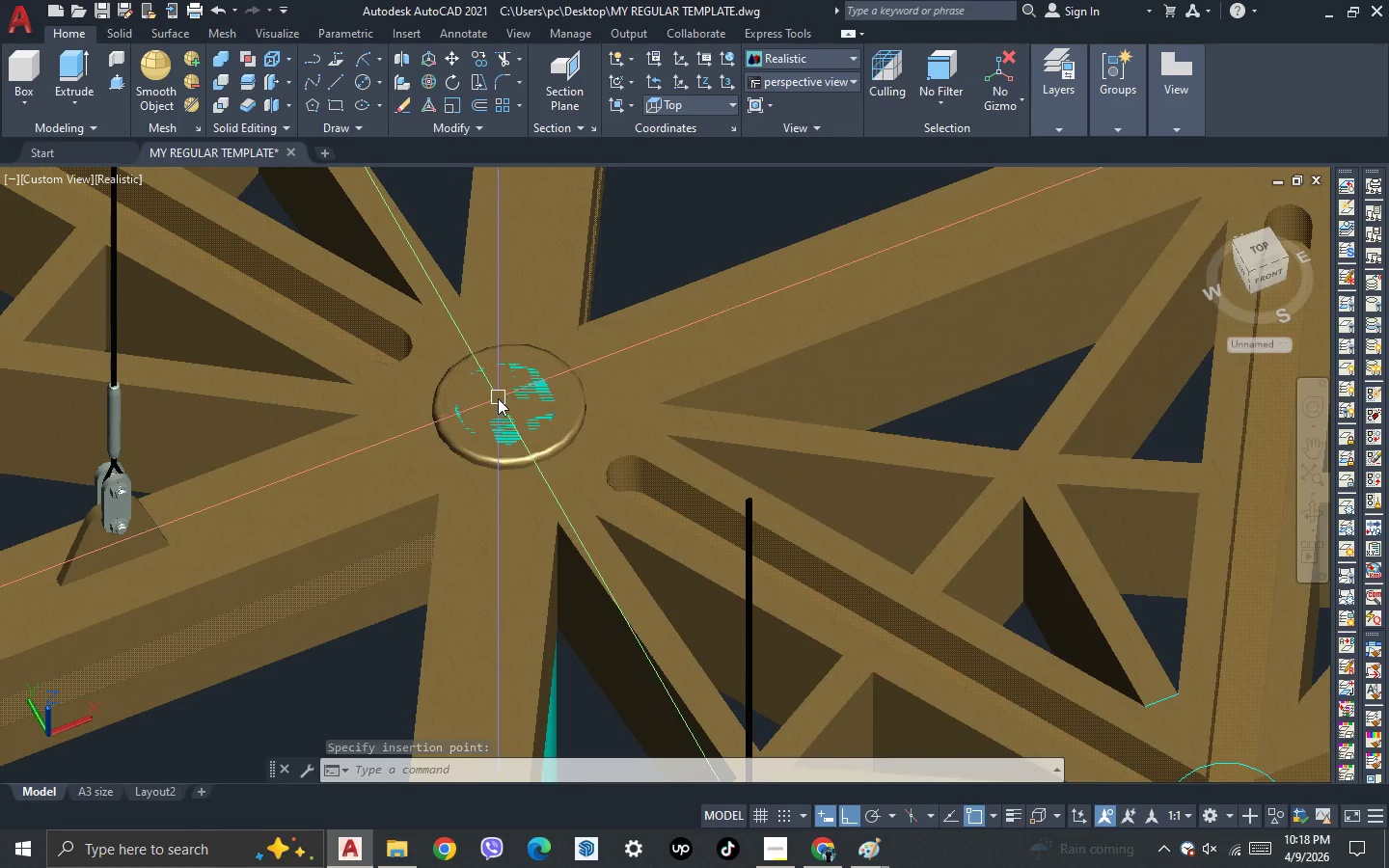 
scroll: coordinate [498, 399], scroll_direction: up, amount: 1.0
 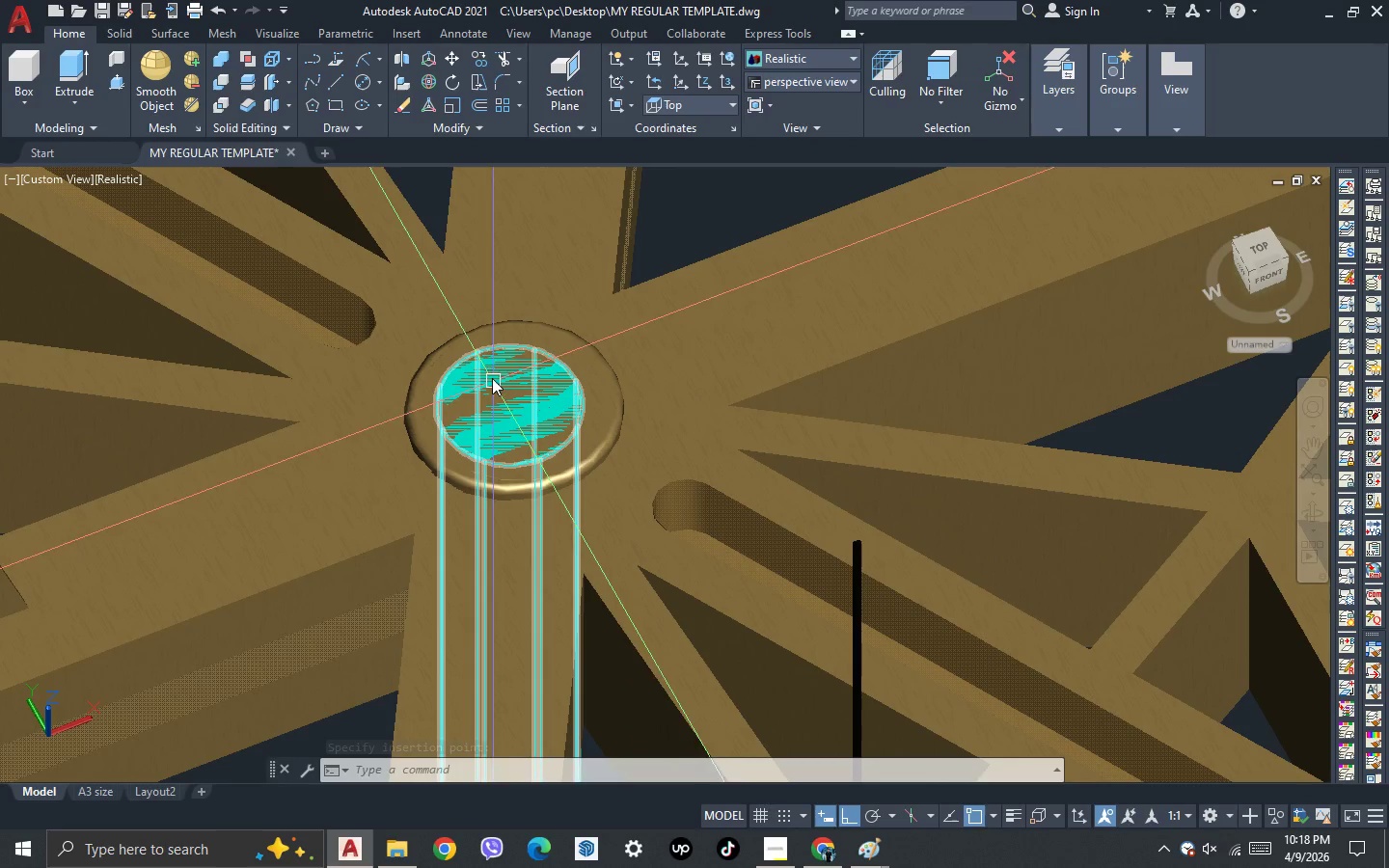 
scroll: coordinate [484, 351], scroll_direction: down, amount: 1.0
 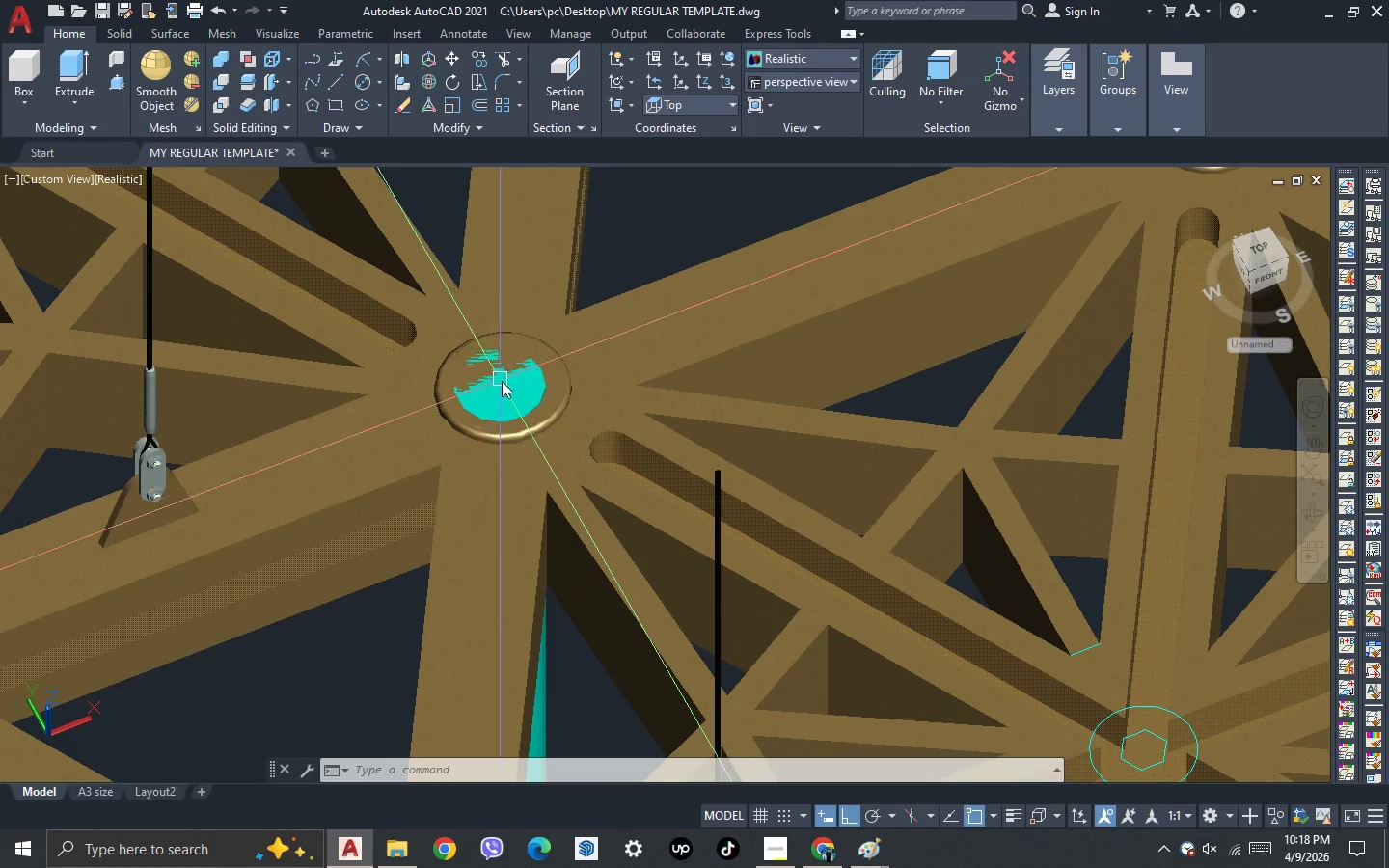 
scroll: coordinate [503, 385], scroll_direction: up, amount: 2.0
 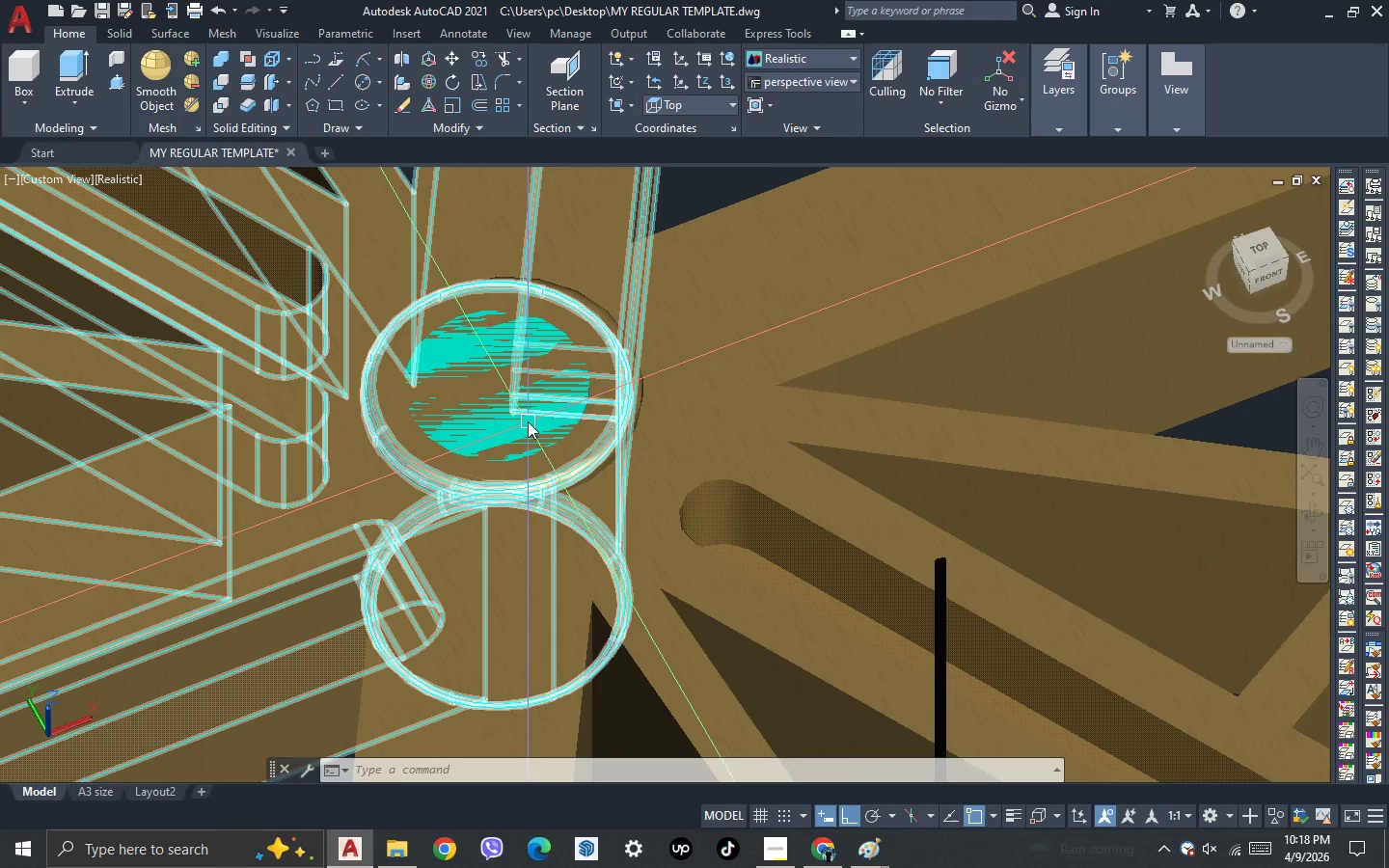 
left_click([529, 421])
 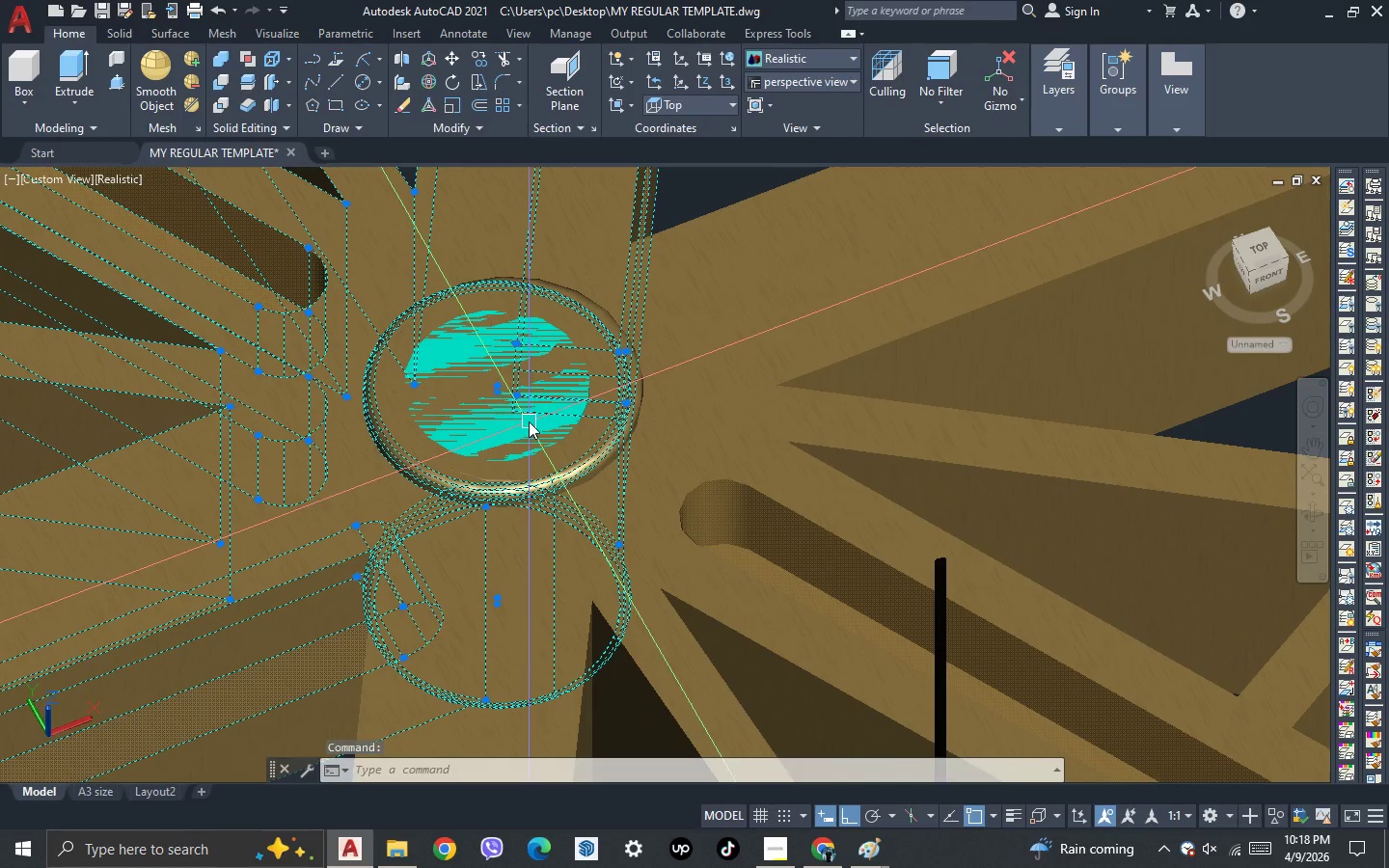 
key(Escape)
 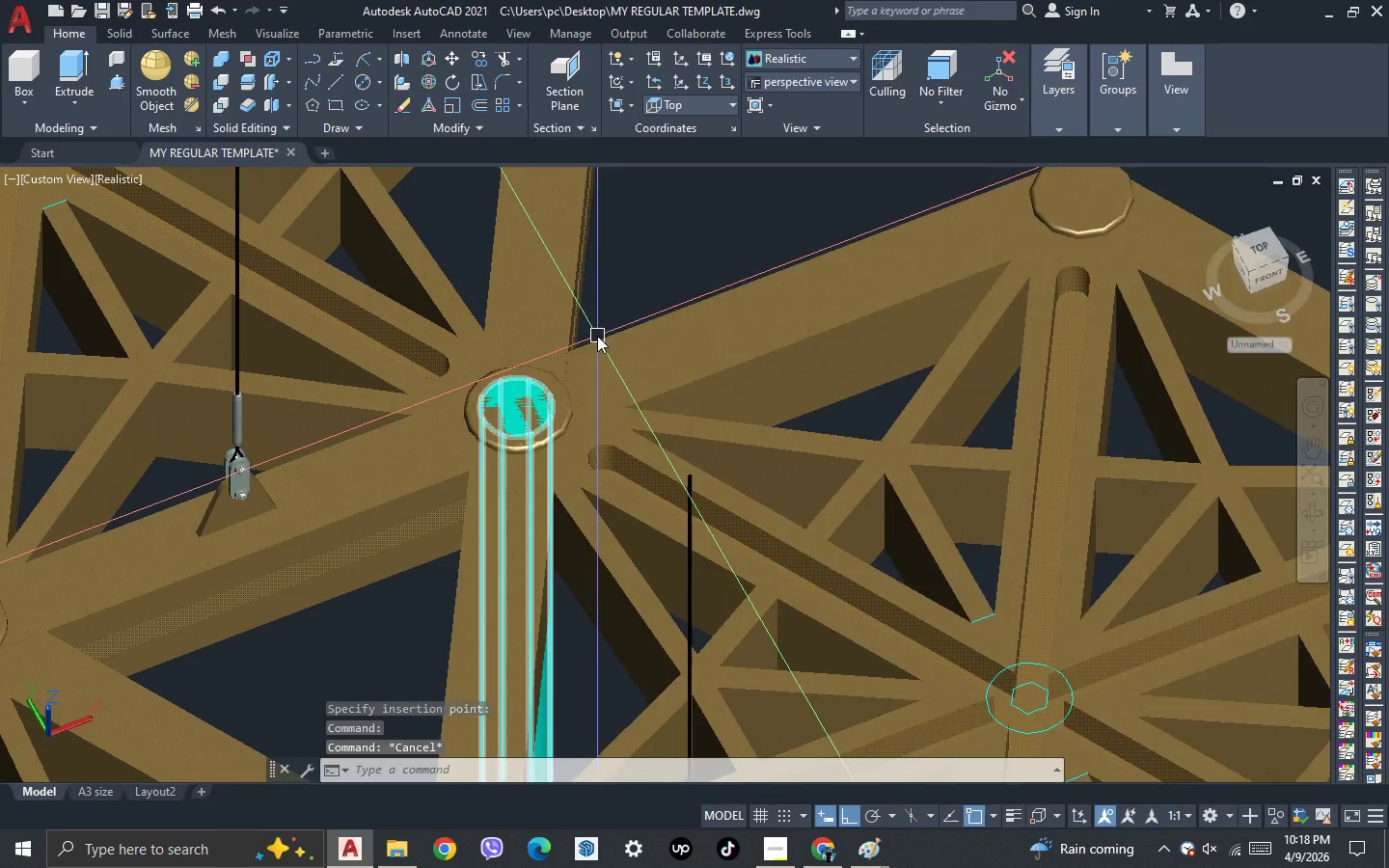 
scroll: coordinate [529, 421], scroll_direction: down, amount: 2.0
 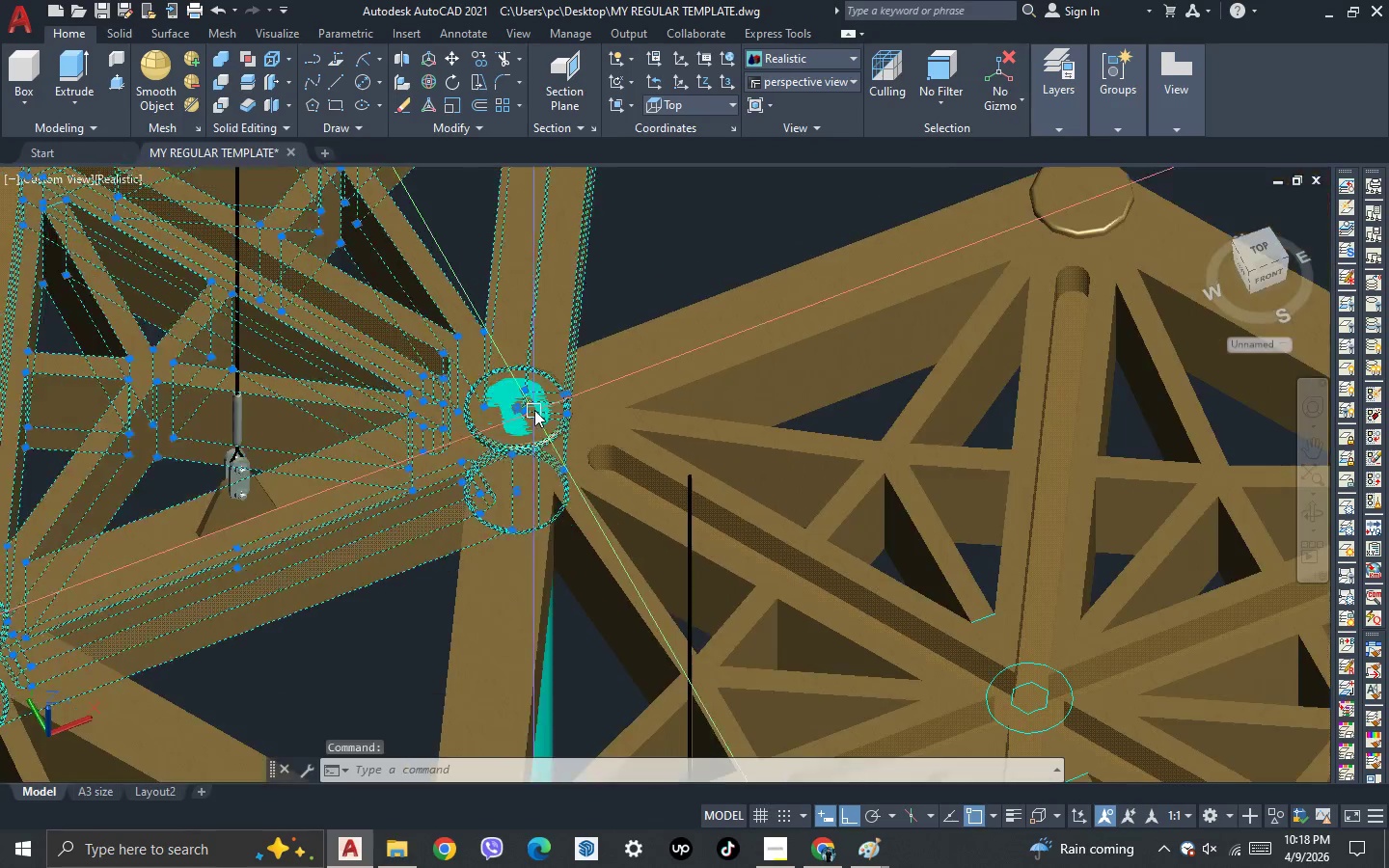 
scroll: coordinate [422, 319], scroll_direction: up, amount: 3.0
 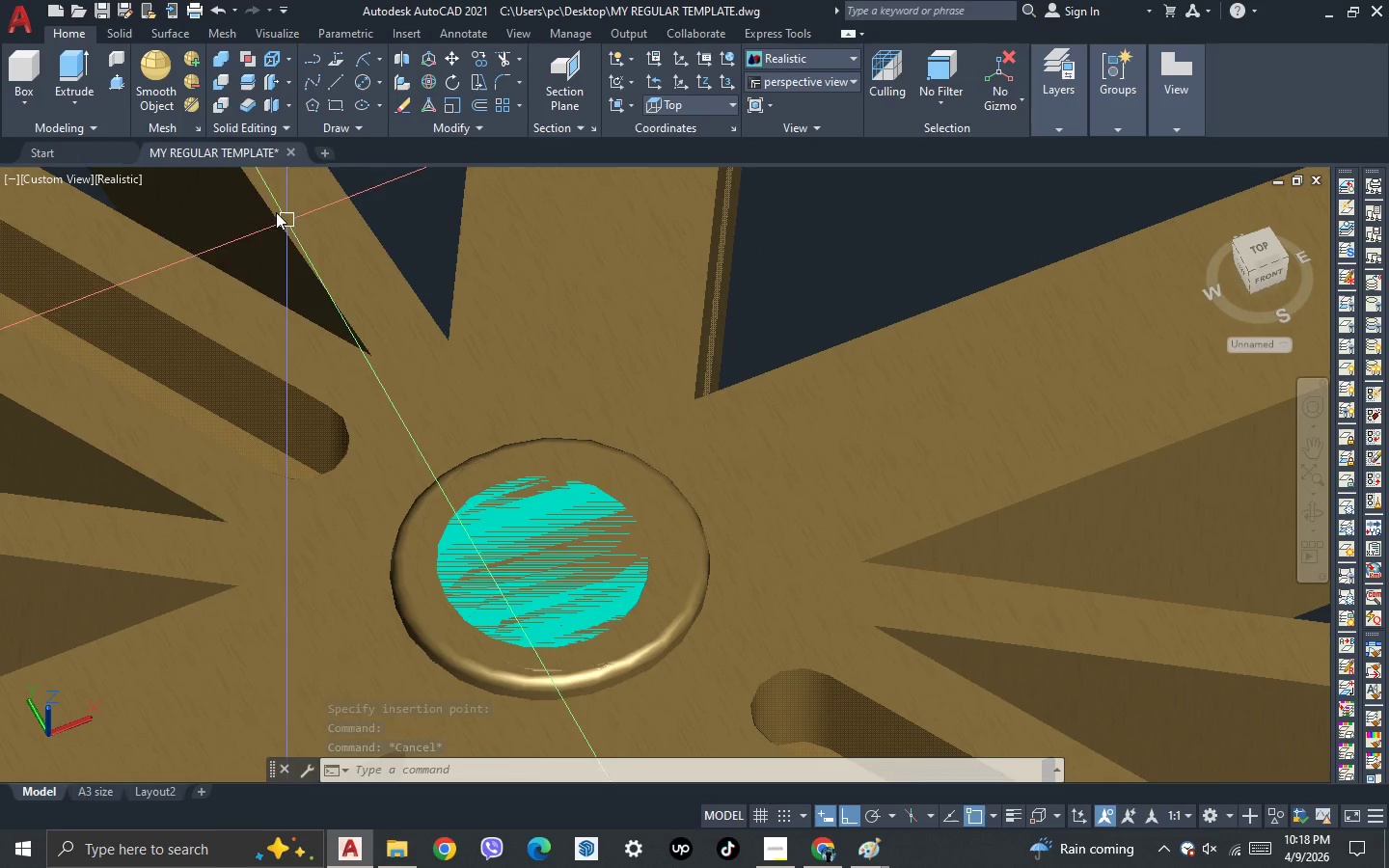 
left_click([122, 181])
 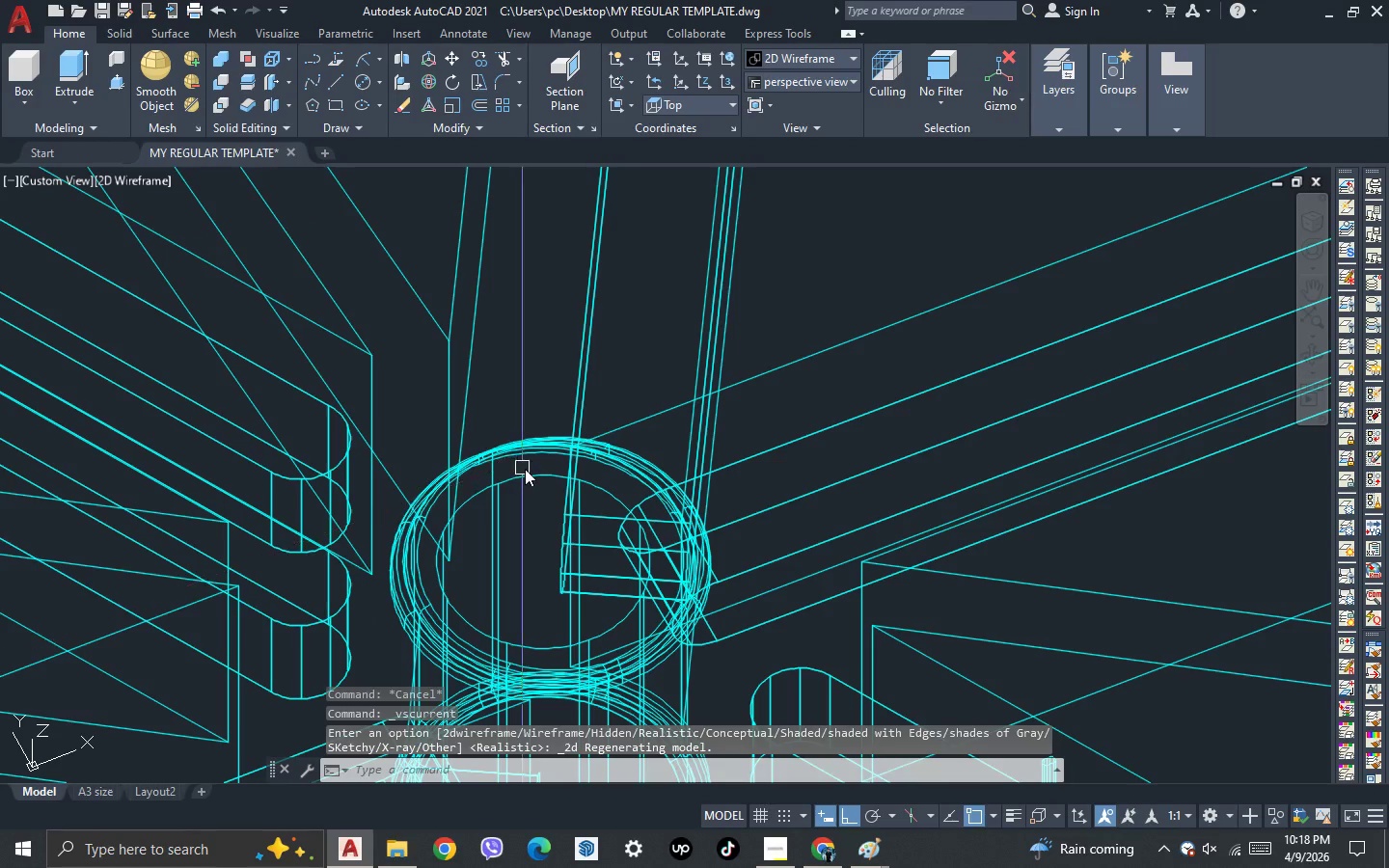 
left_click([531, 476])
 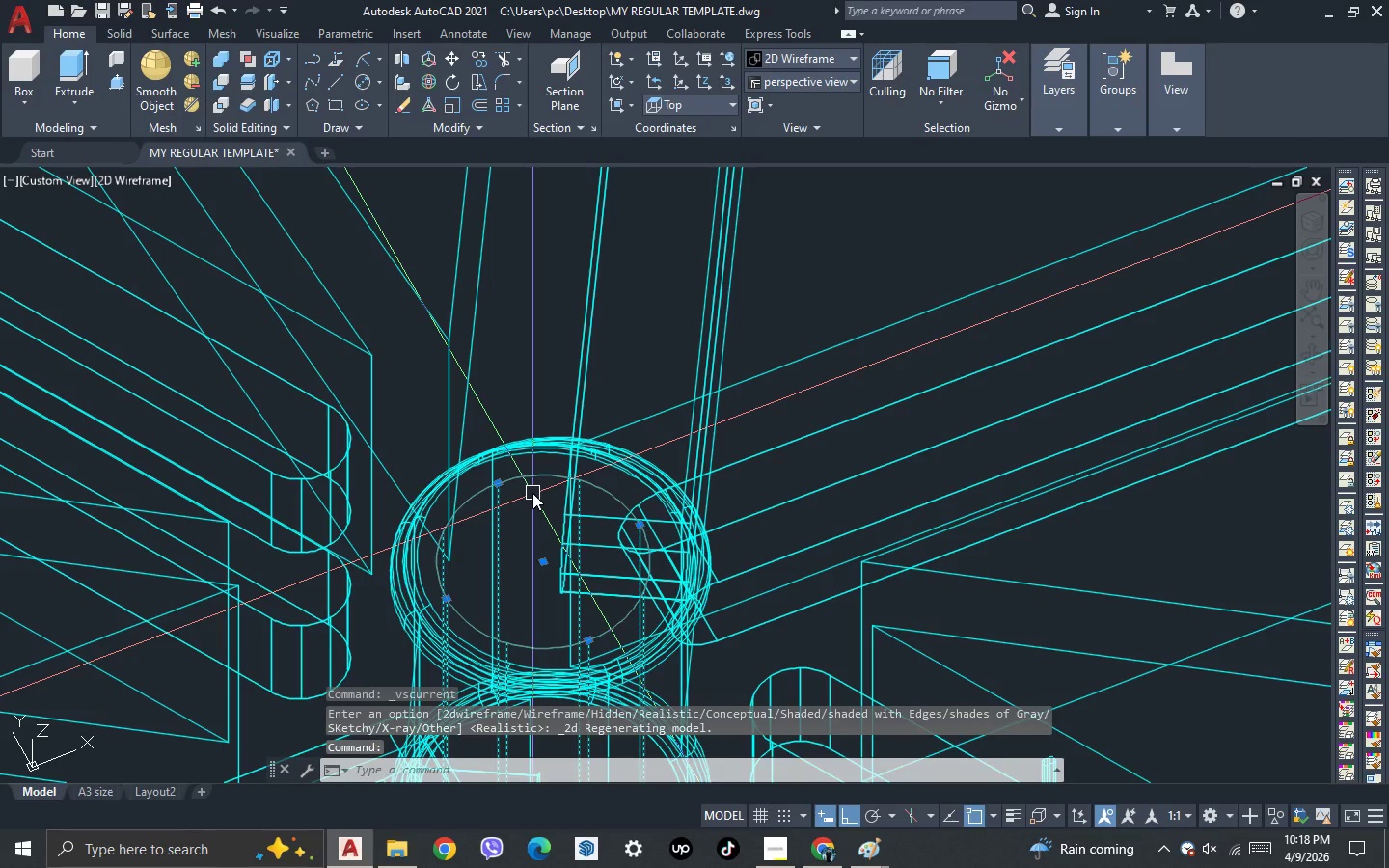 
key(Control+Shift+C)
 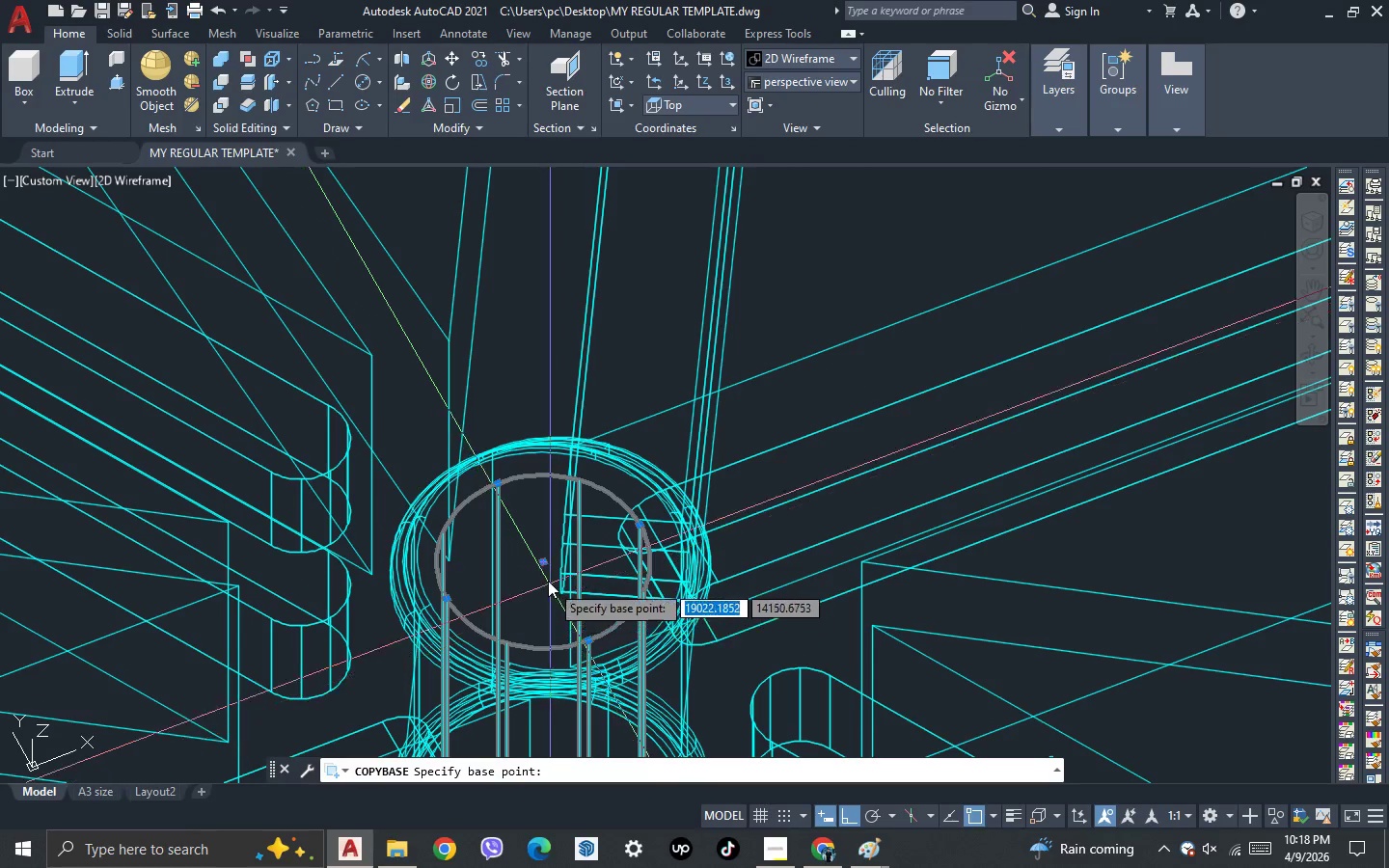 
left_click([538, 565])
 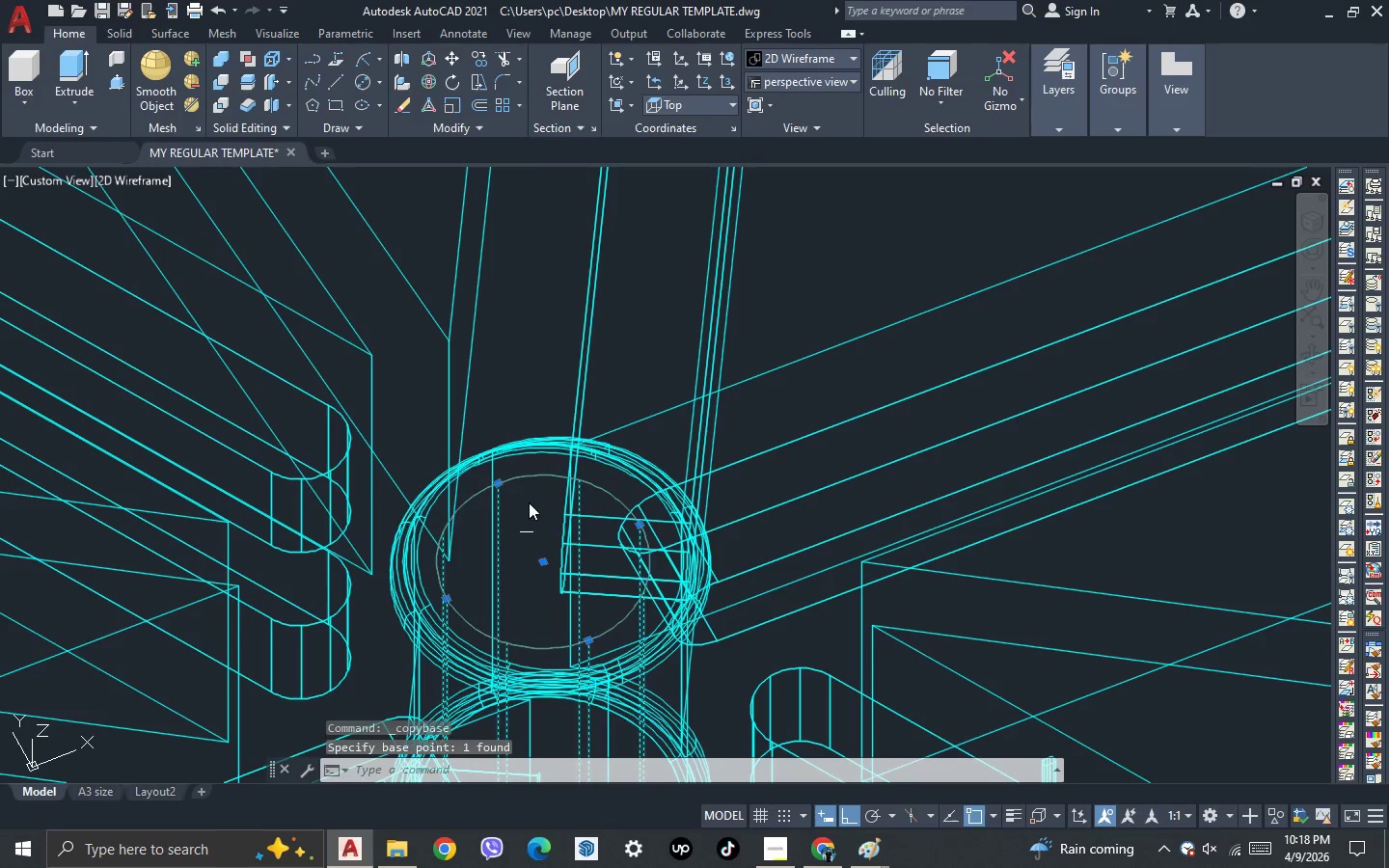 
key(Delete)
 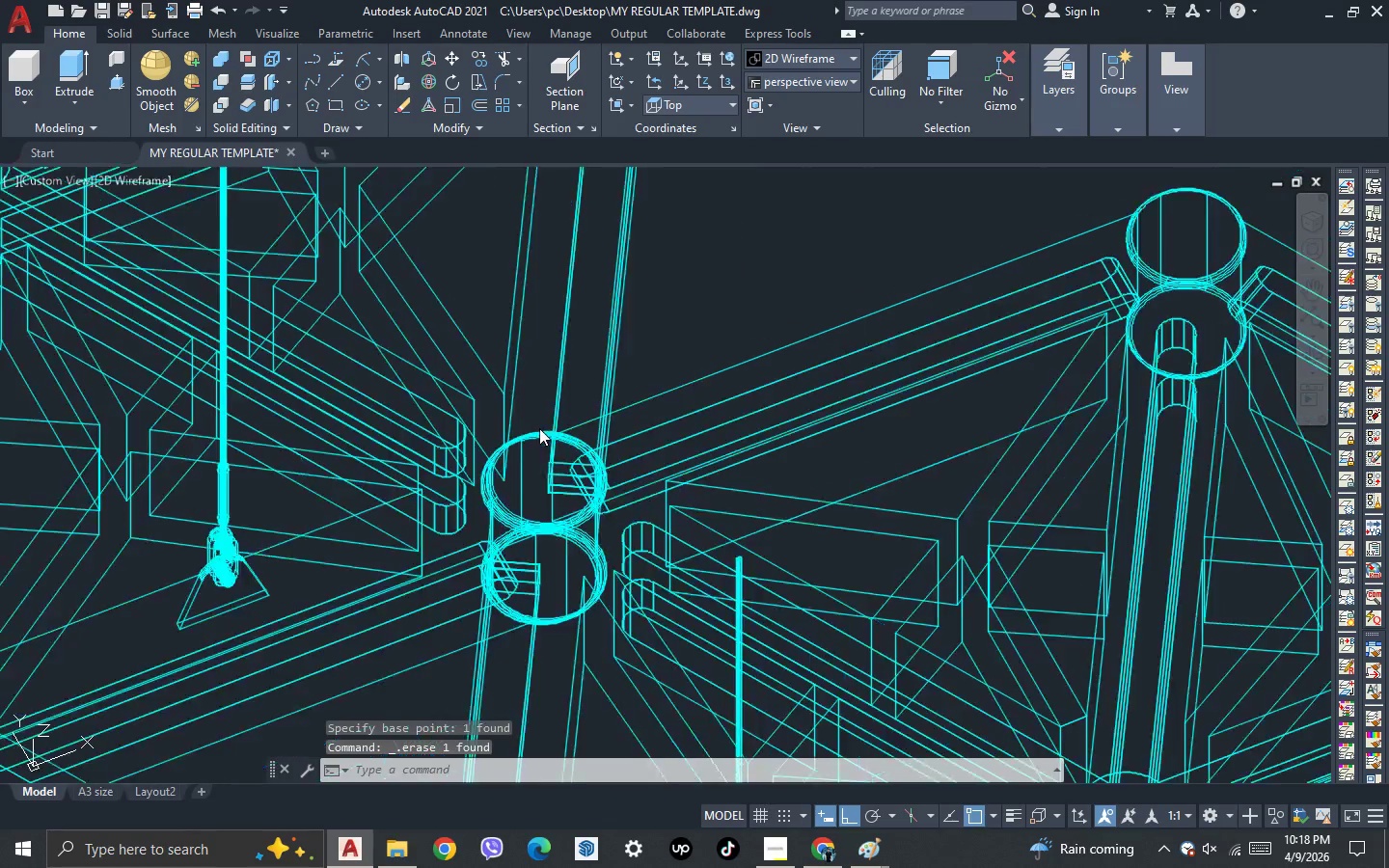 
scroll: coordinate [548, 454], scroll_direction: up, amount: 1.0
 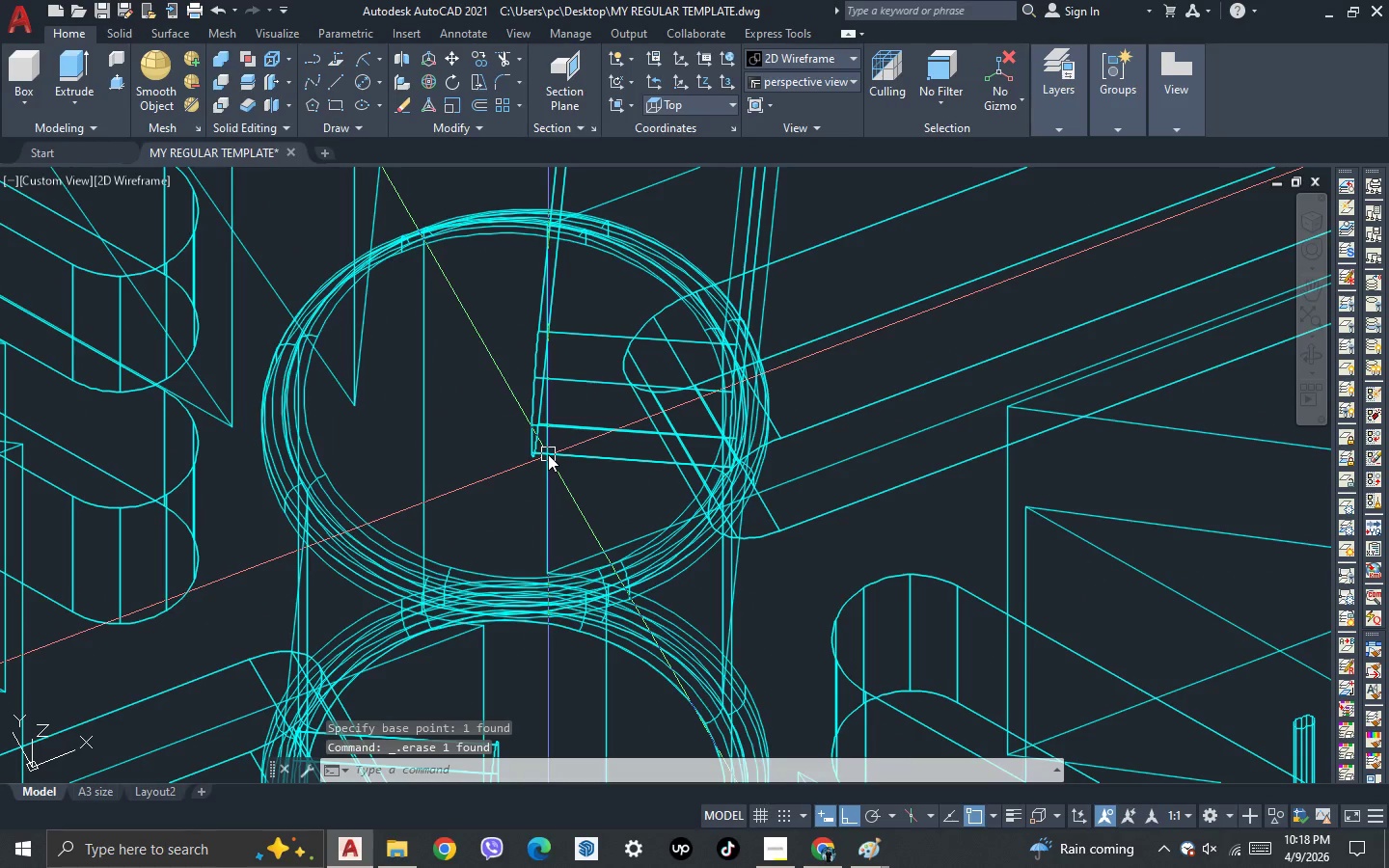 
key(Control+V)
 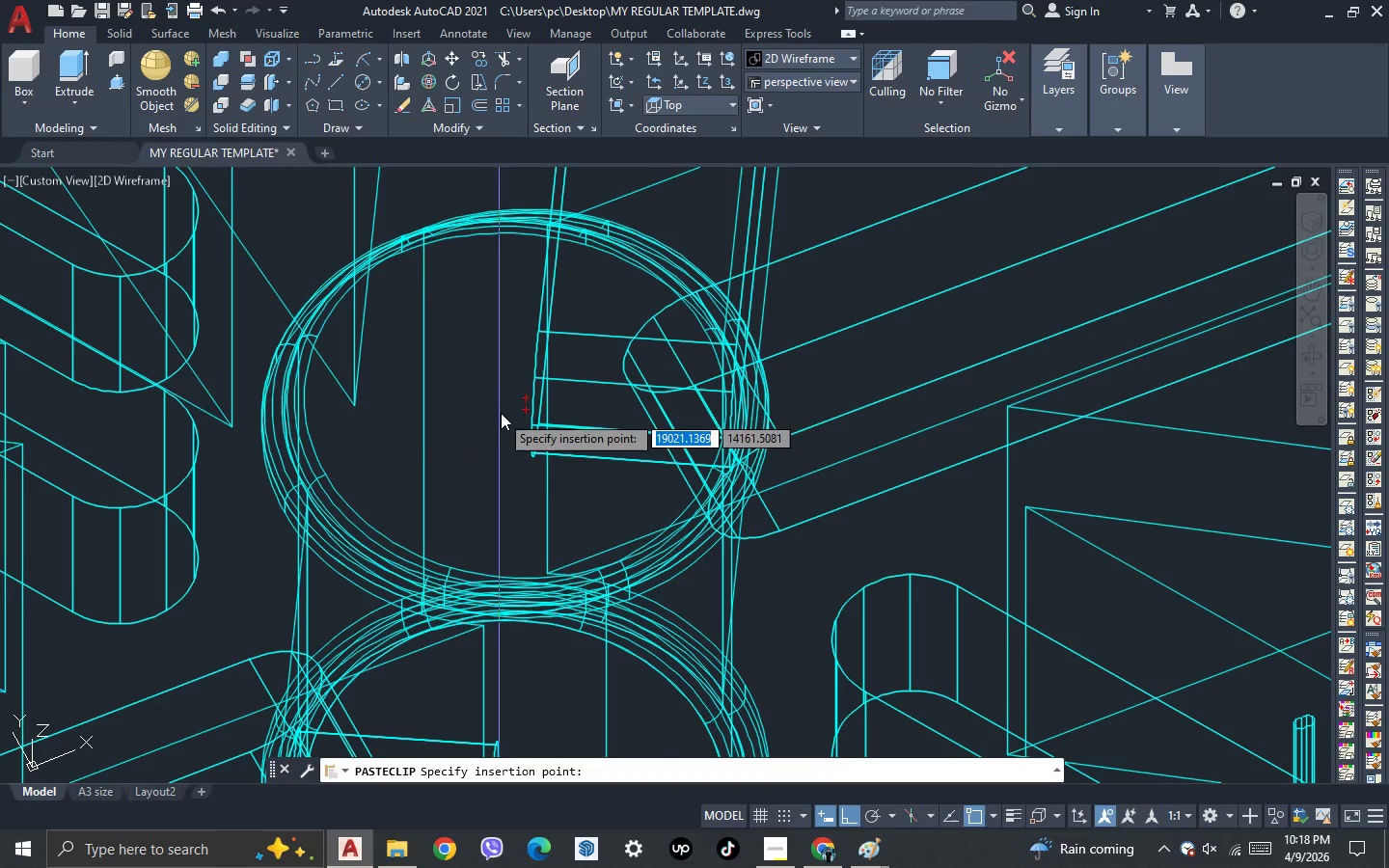 
left_click([527, 396])
 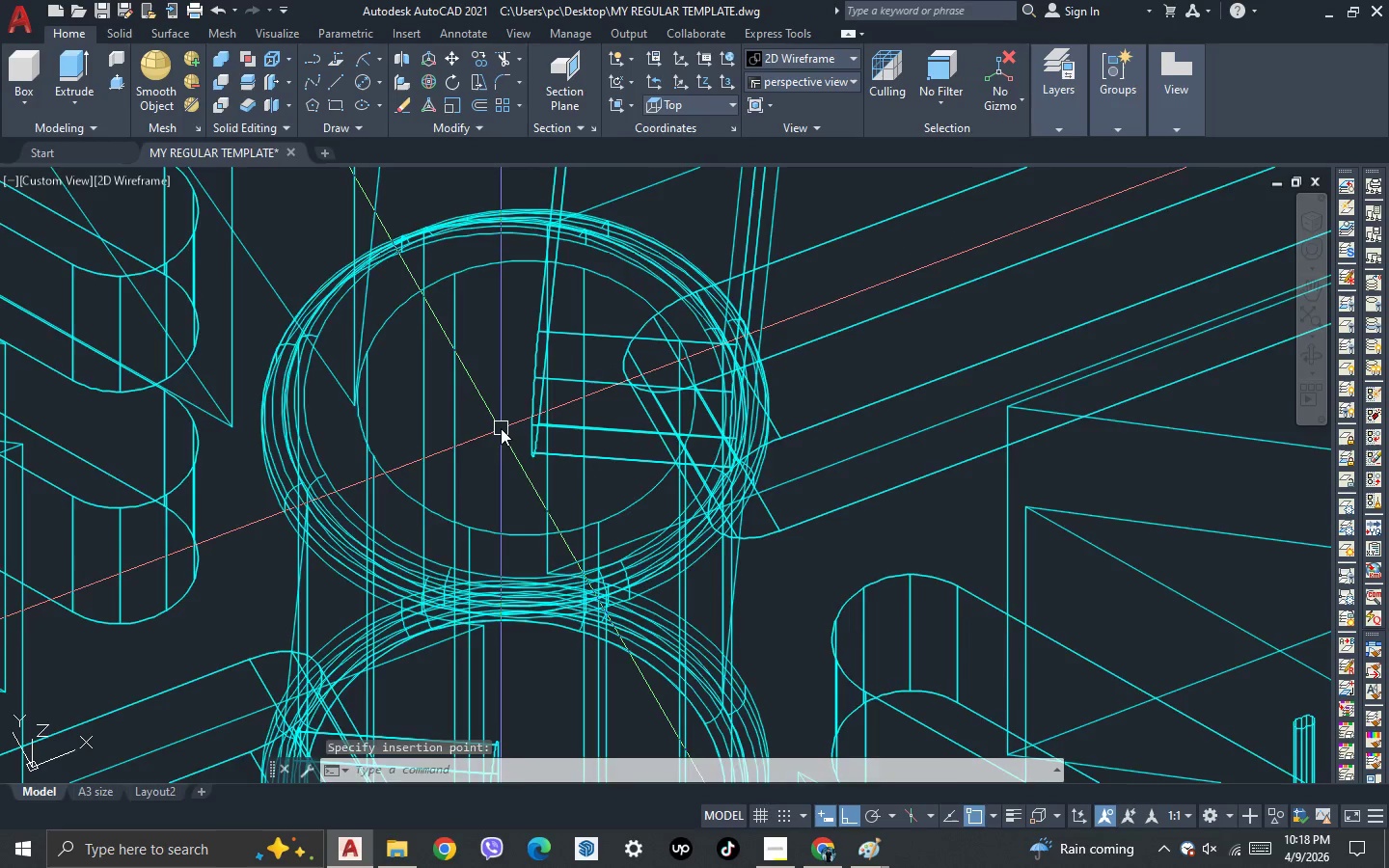 
scroll: coordinate [618, 353], scroll_direction: down, amount: 6.0
 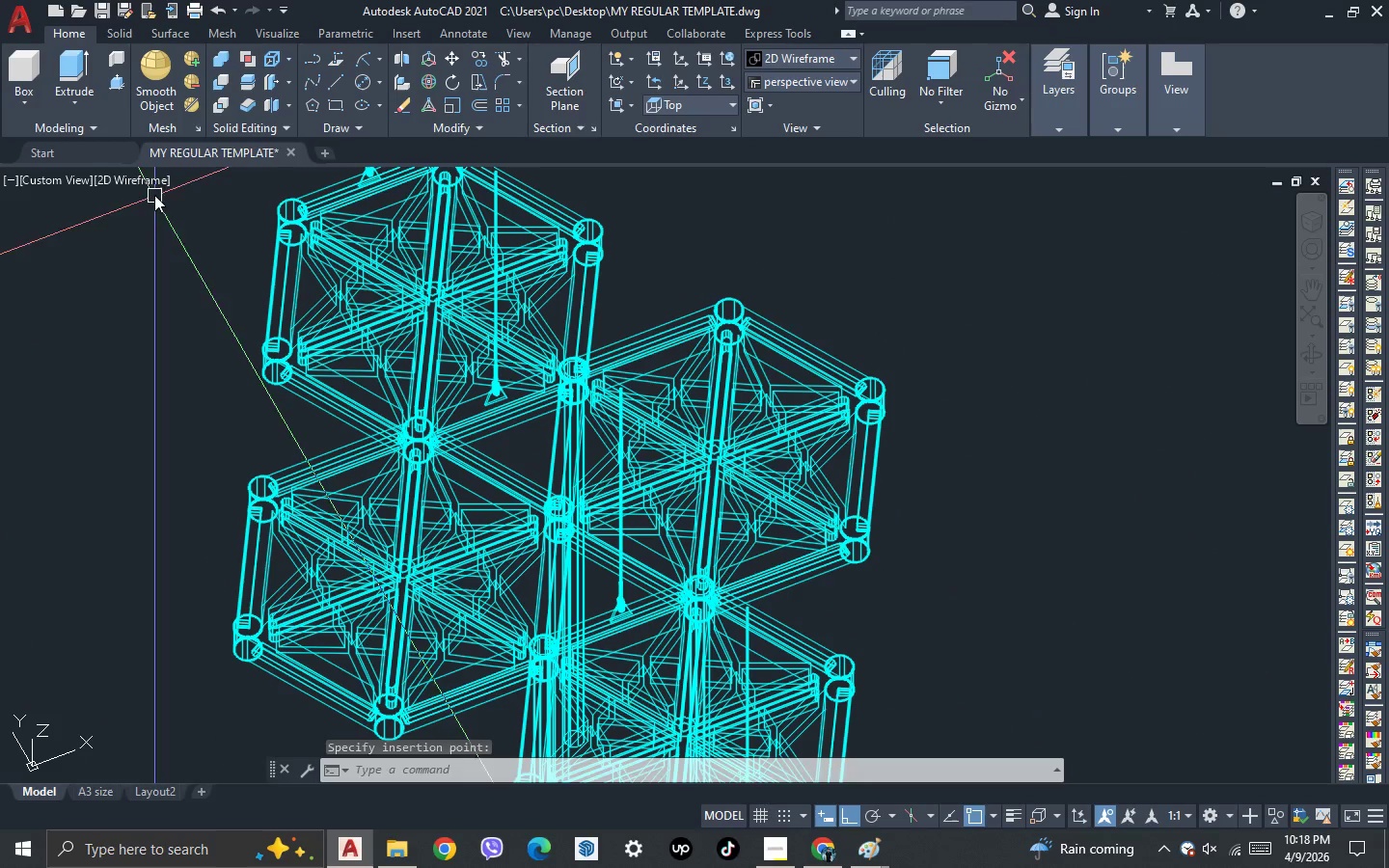 
scroll: coordinate [458, 468], scroll_direction: up, amount: 7.0
 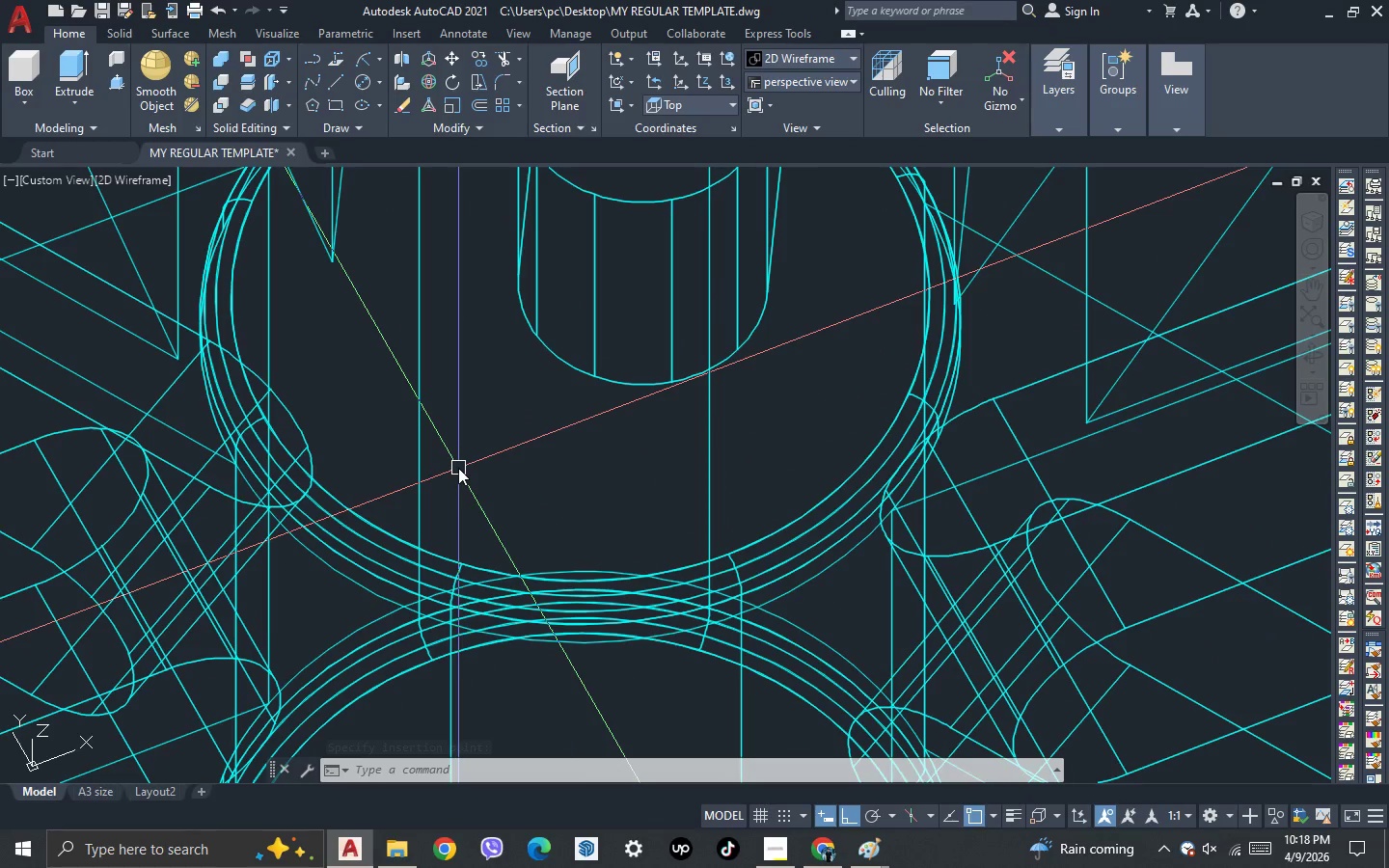 
key(Control+V)
 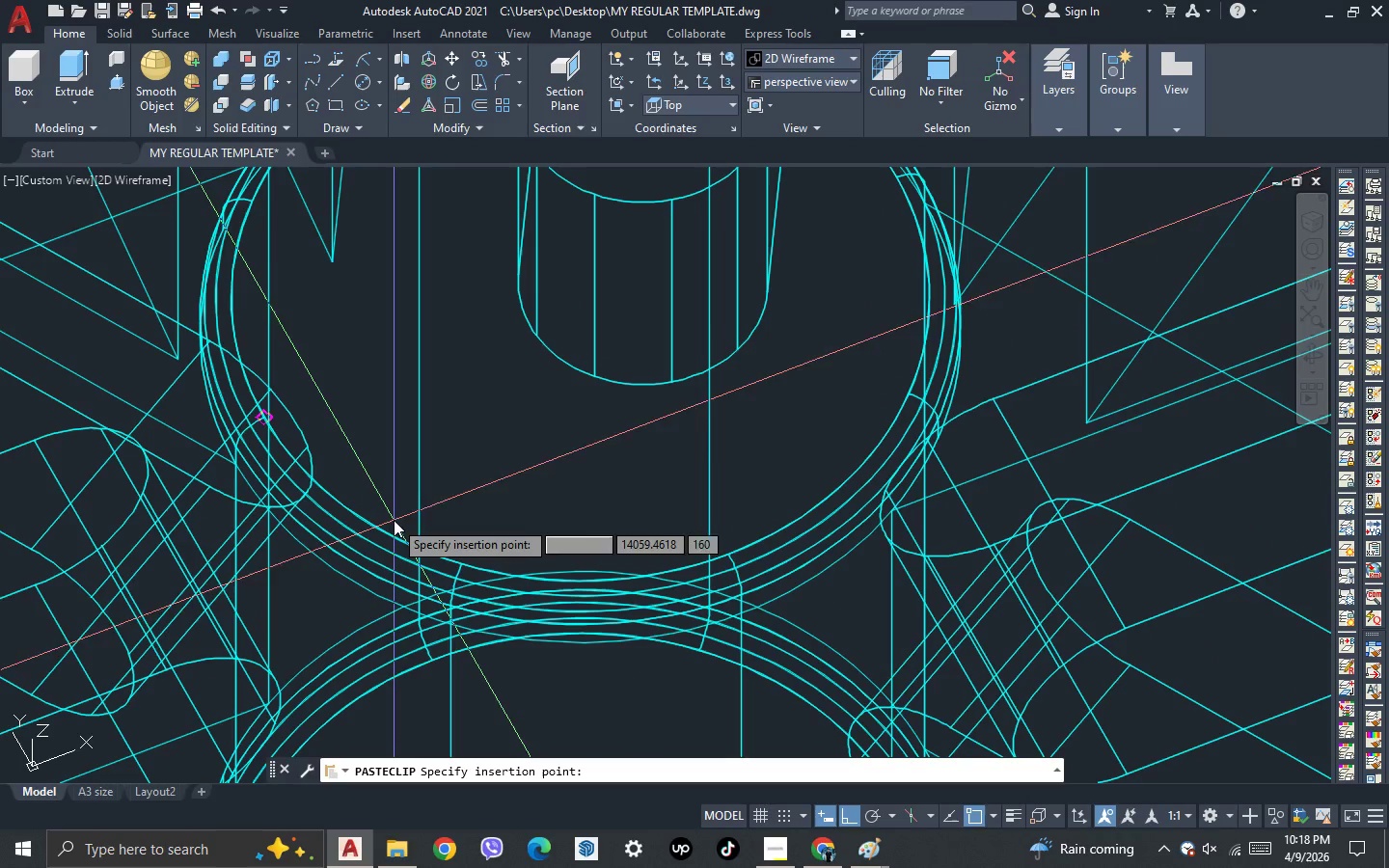 
scroll: coordinate [405, 522], scroll_direction: down, amount: 1.0
 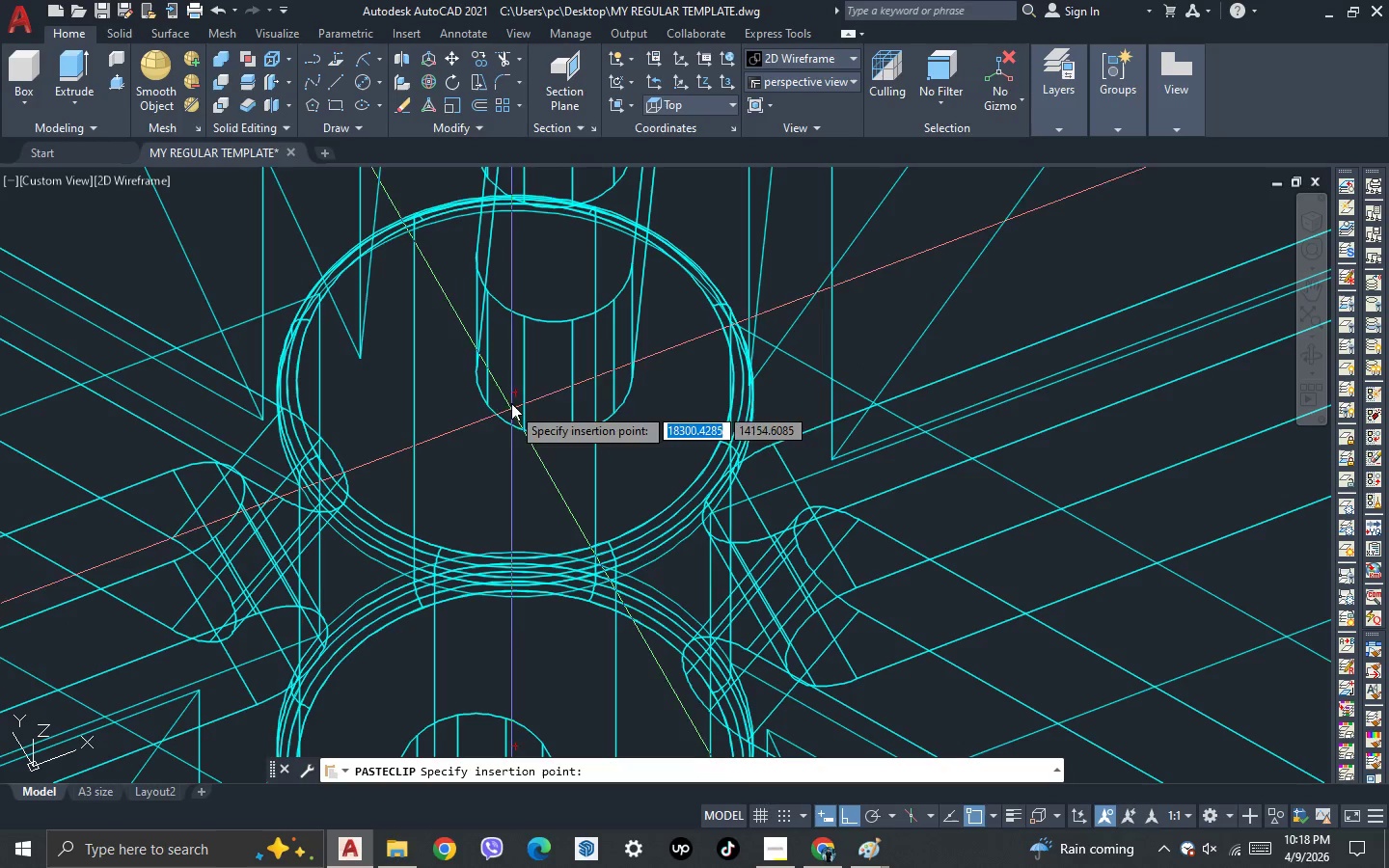 
left_click([516, 392])
 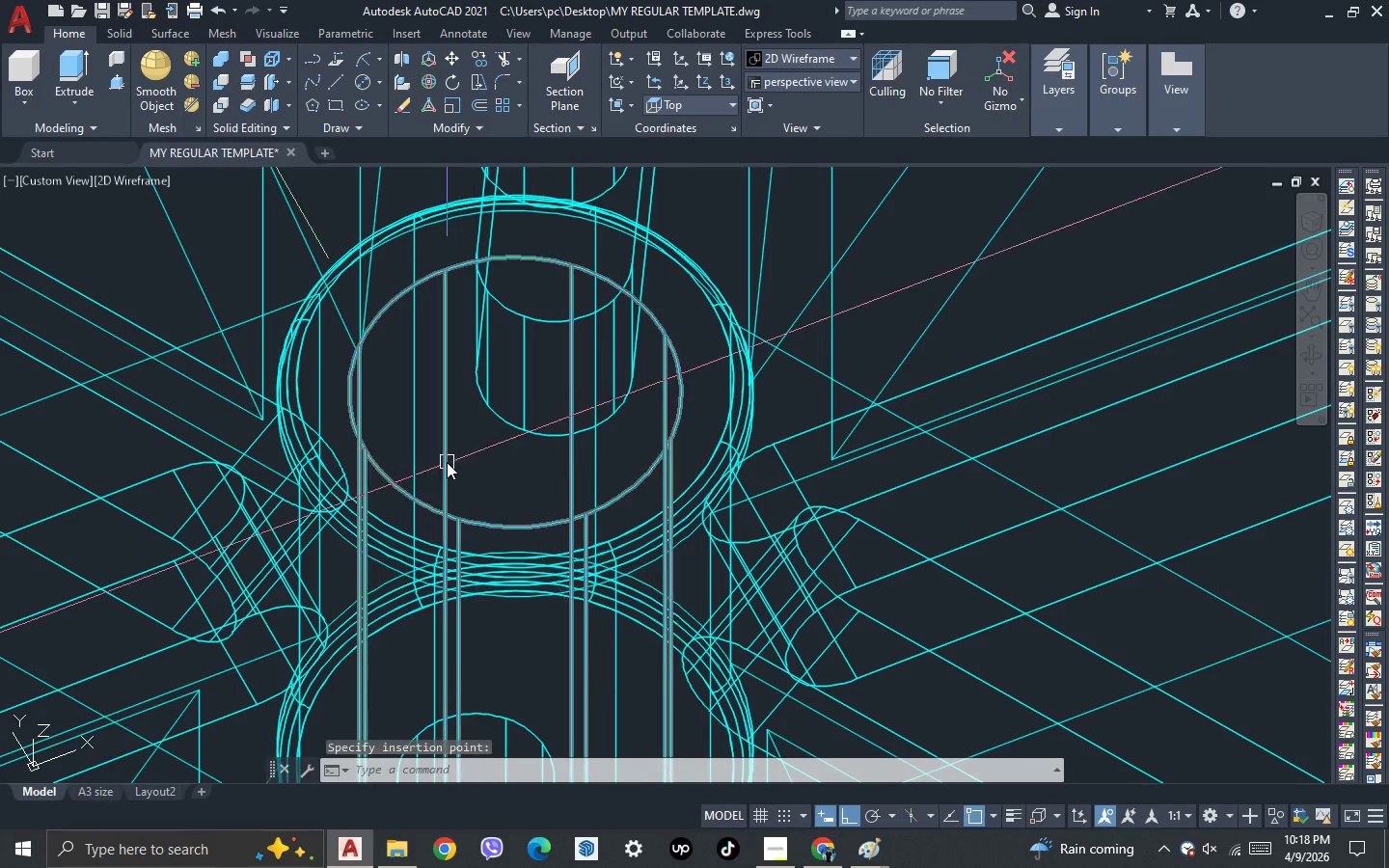 
scroll: coordinate [409, 384], scroll_direction: down, amount: 7.0
 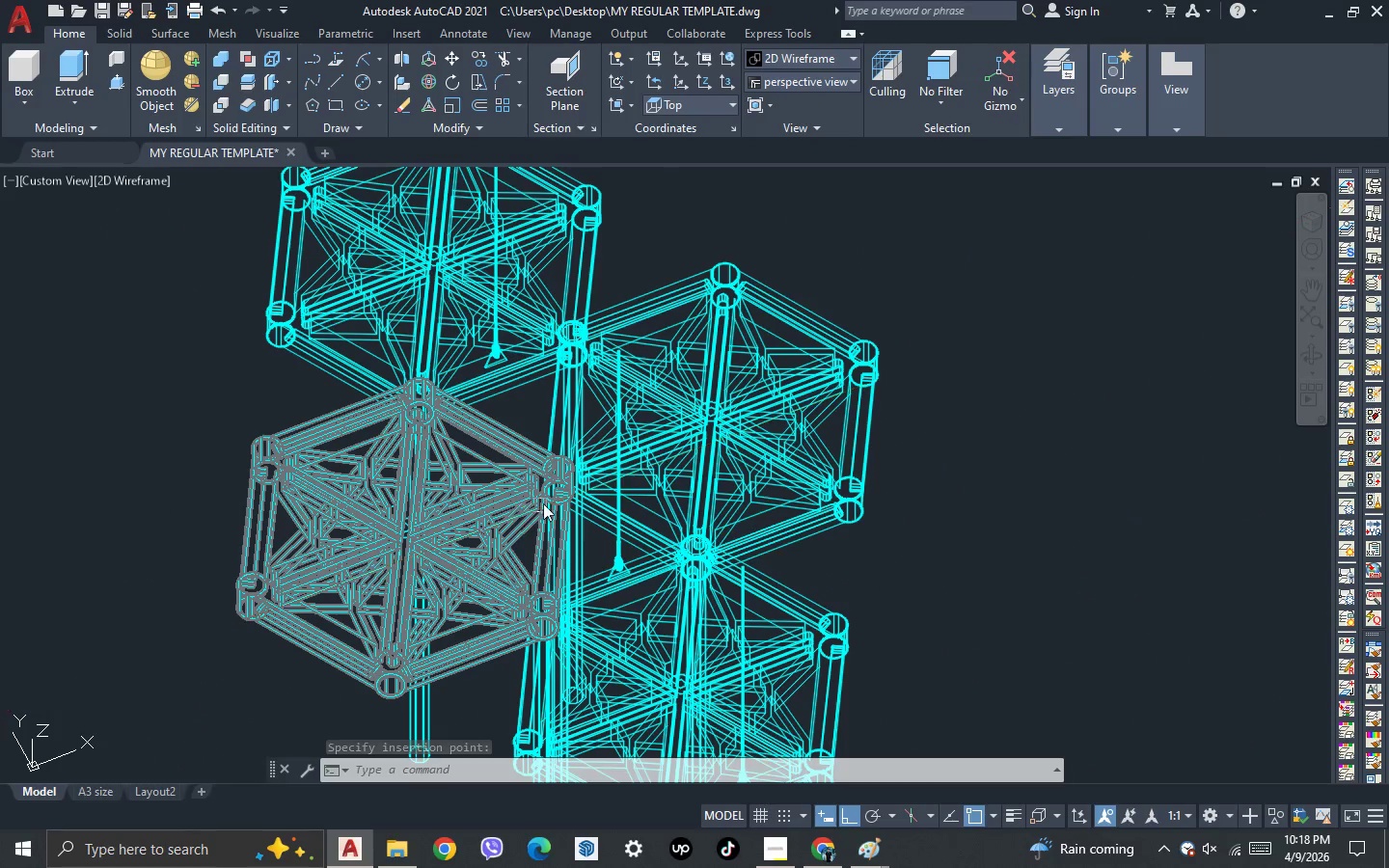 
left_click([142, 190])
 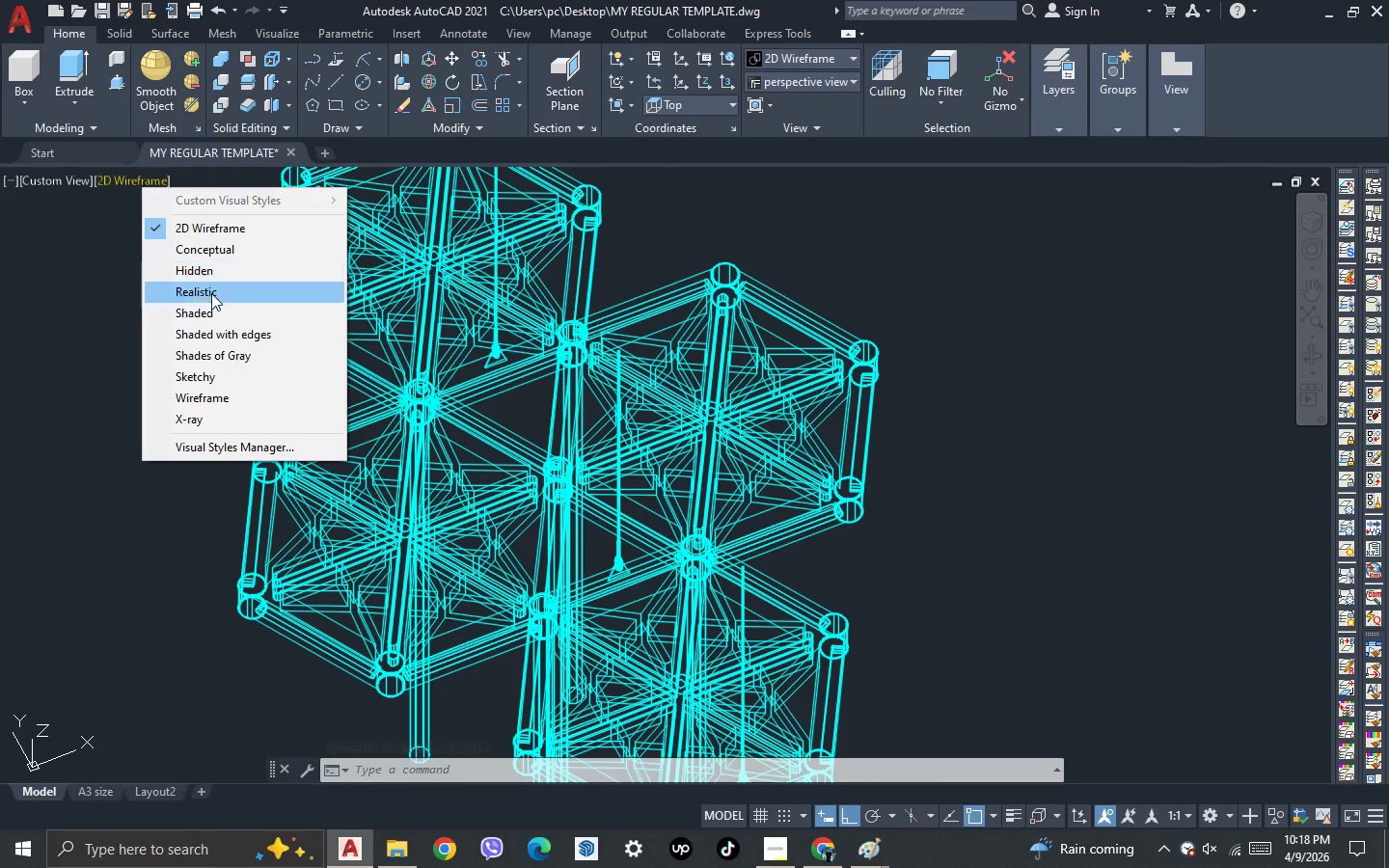 
left_click([212, 295])
 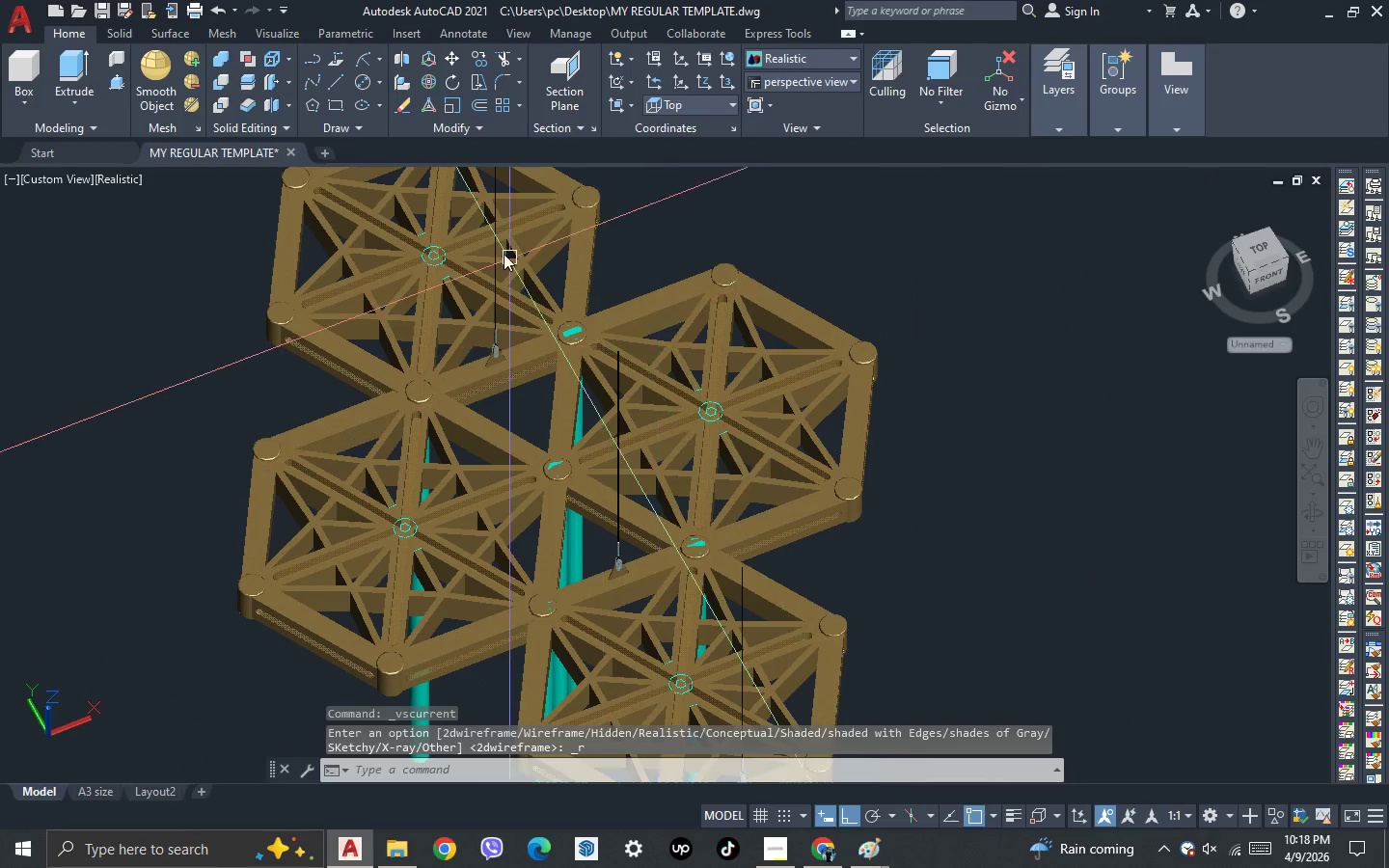 
scroll: coordinate [432, 230], scroll_direction: down, amount: 1.0
 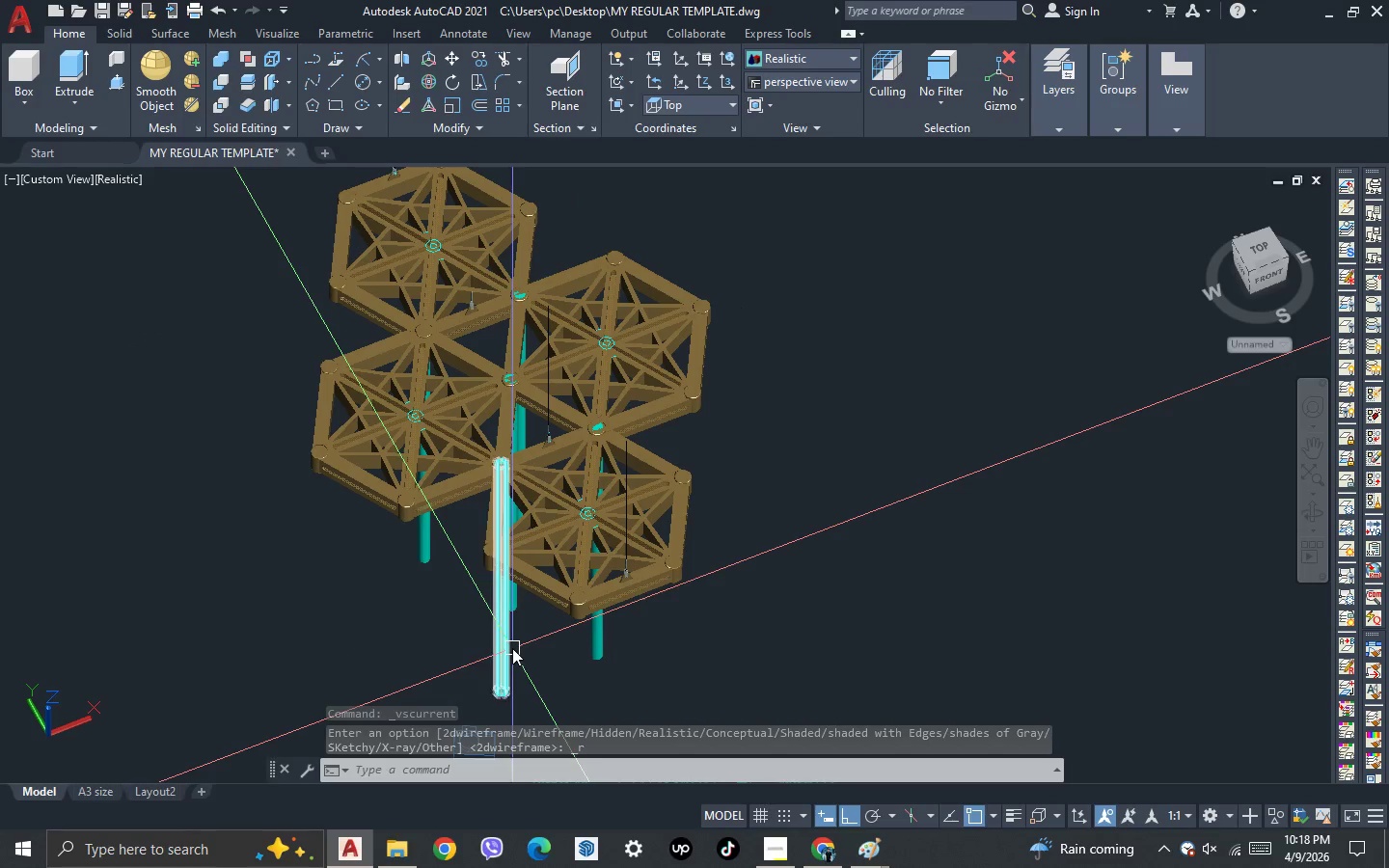 
left_click([508, 645])
 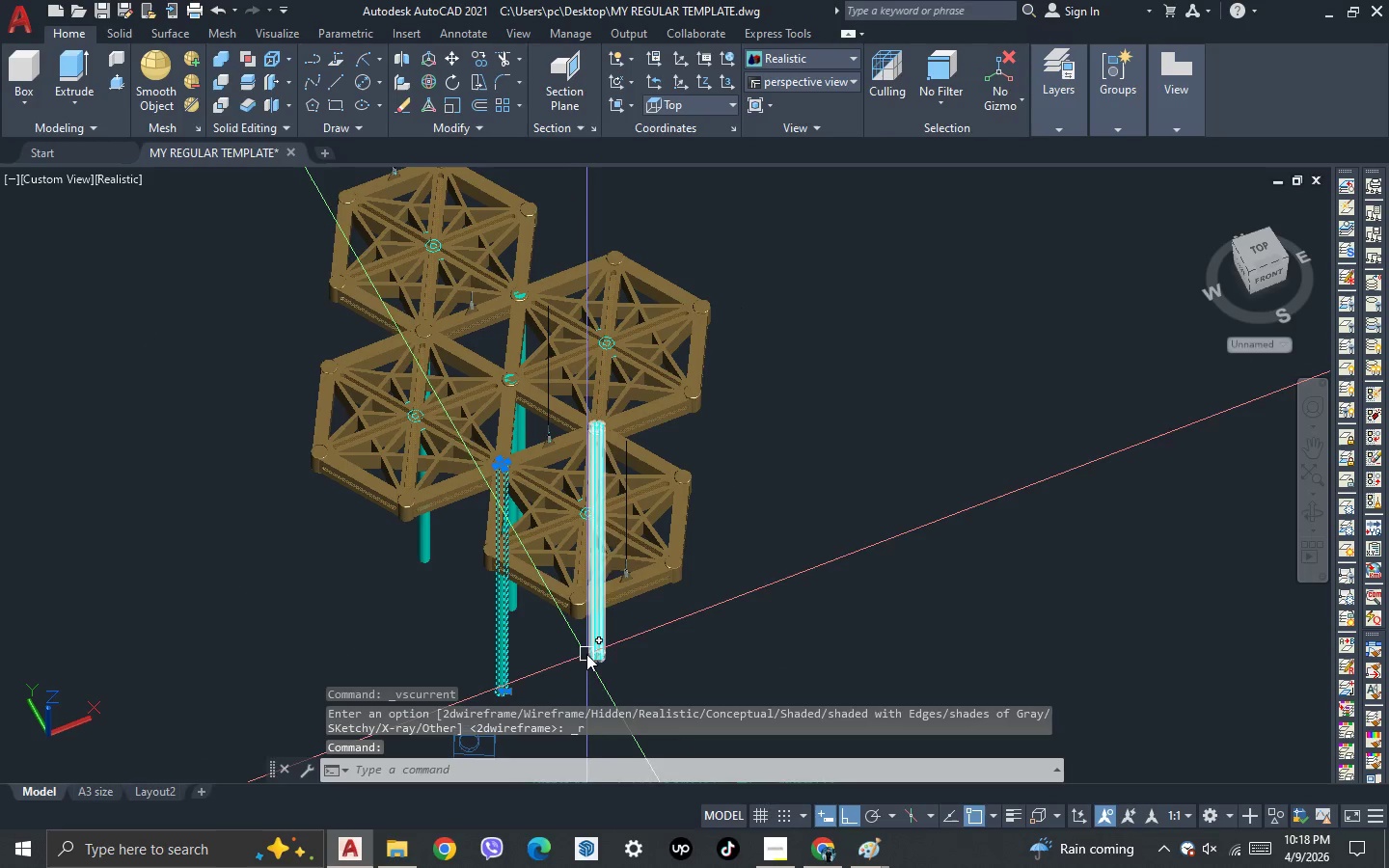 
left_click([588, 653])
 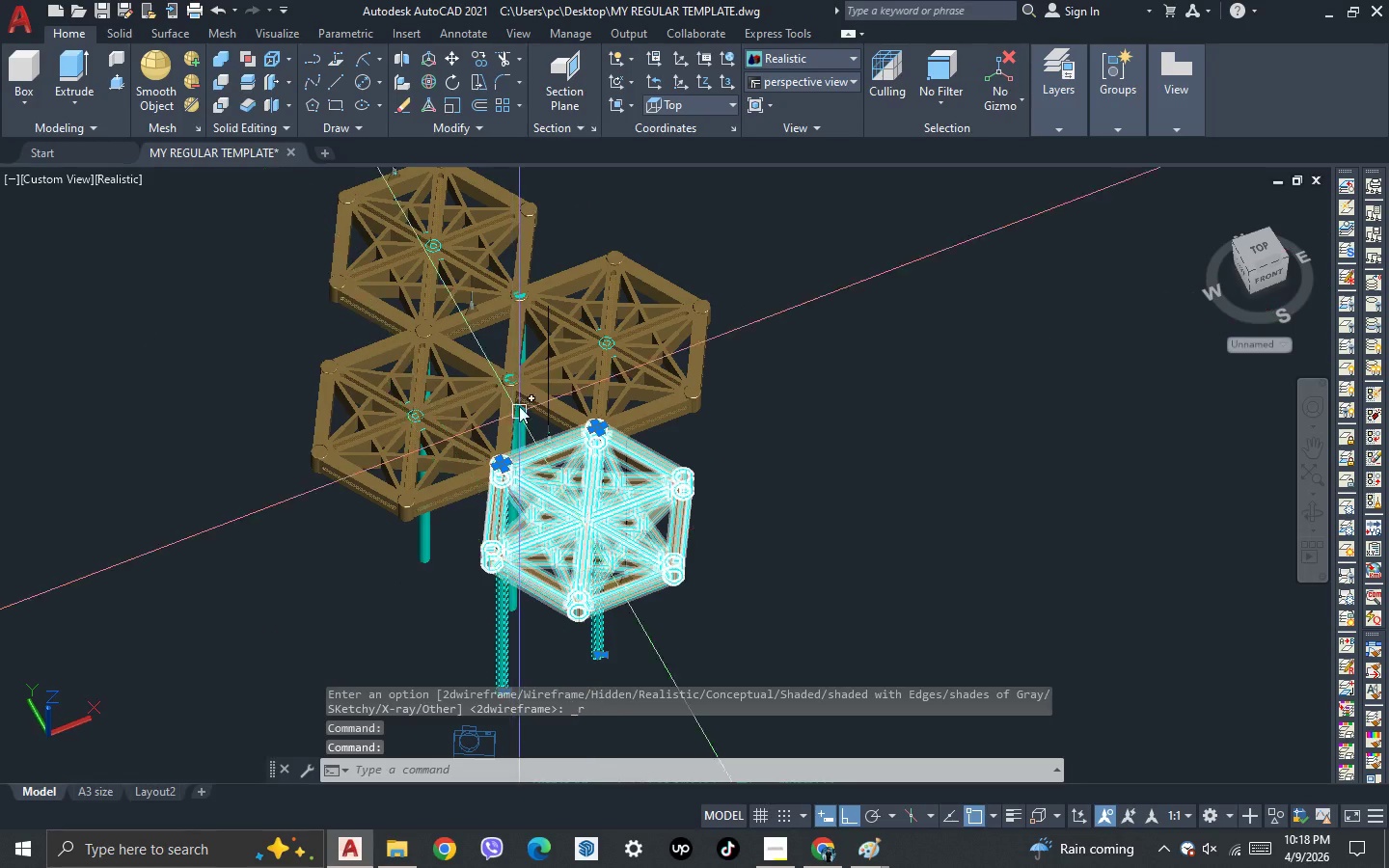 
scroll: coordinate [515, 349], scroll_direction: up, amount: 4.0
 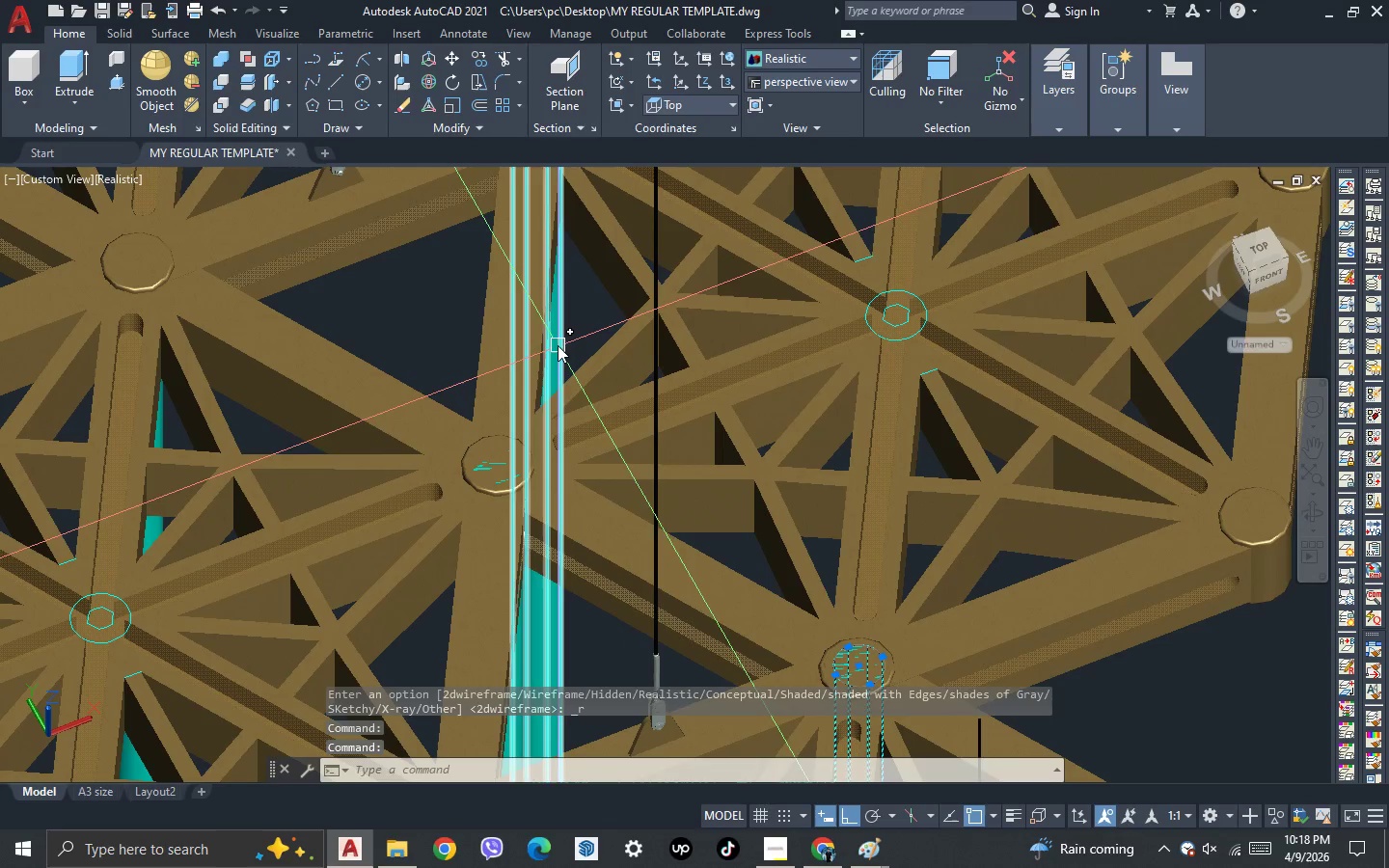 
left_click([558, 345])
 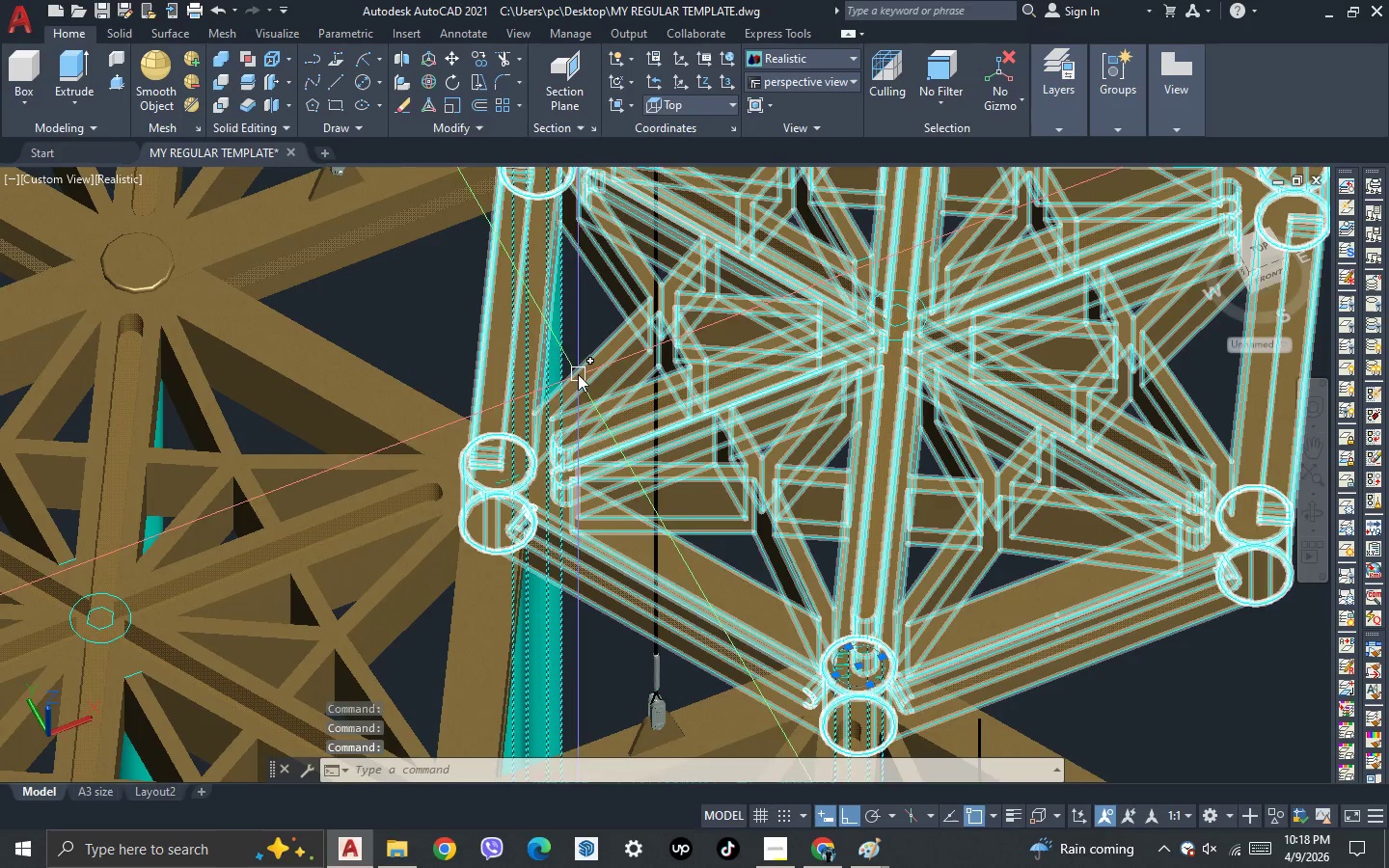 
scroll: coordinate [579, 375], scroll_direction: down, amount: 2.0
 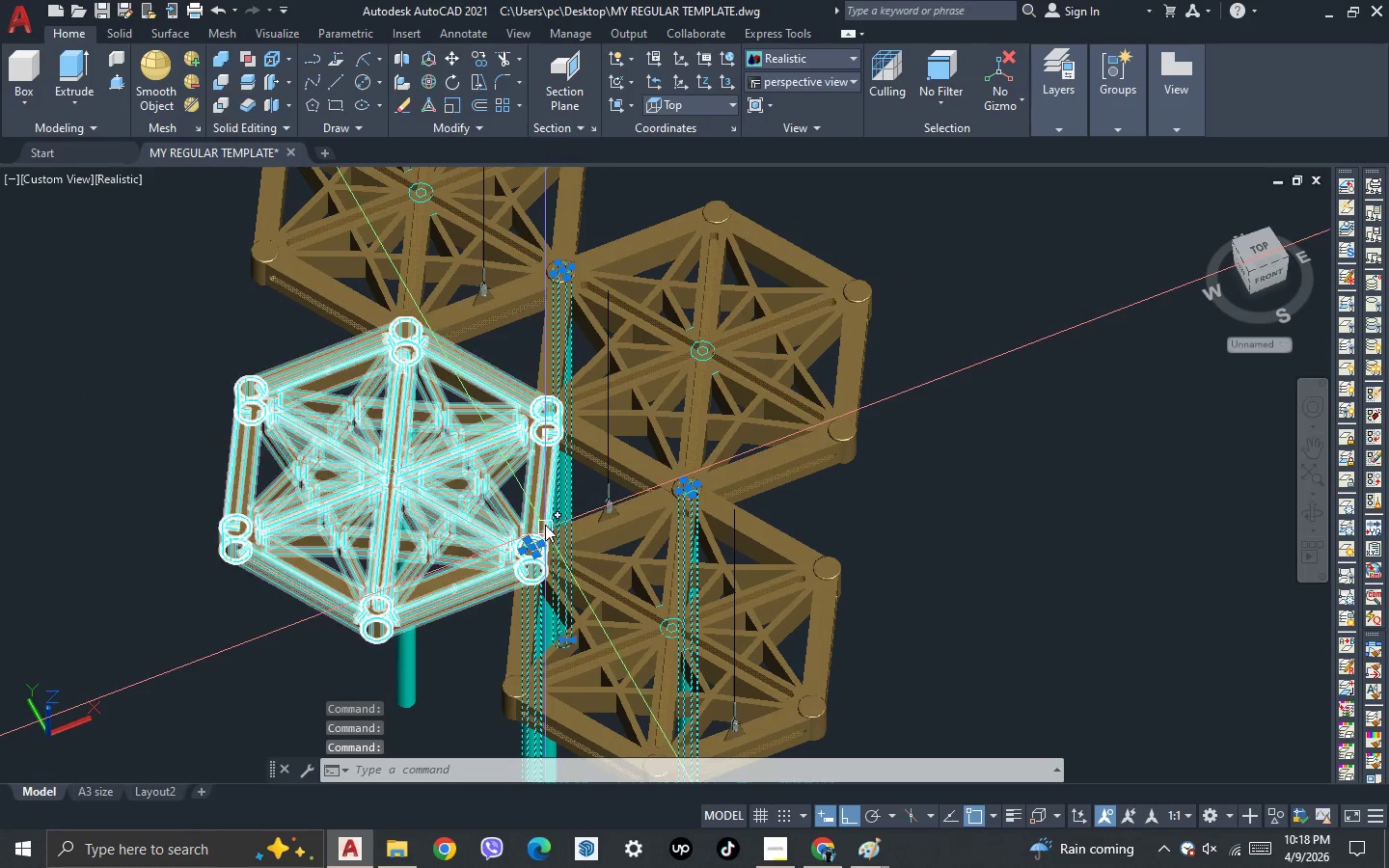 
scroll: coordinate [581, 507], scroll_direction: up, amount: 4.0
 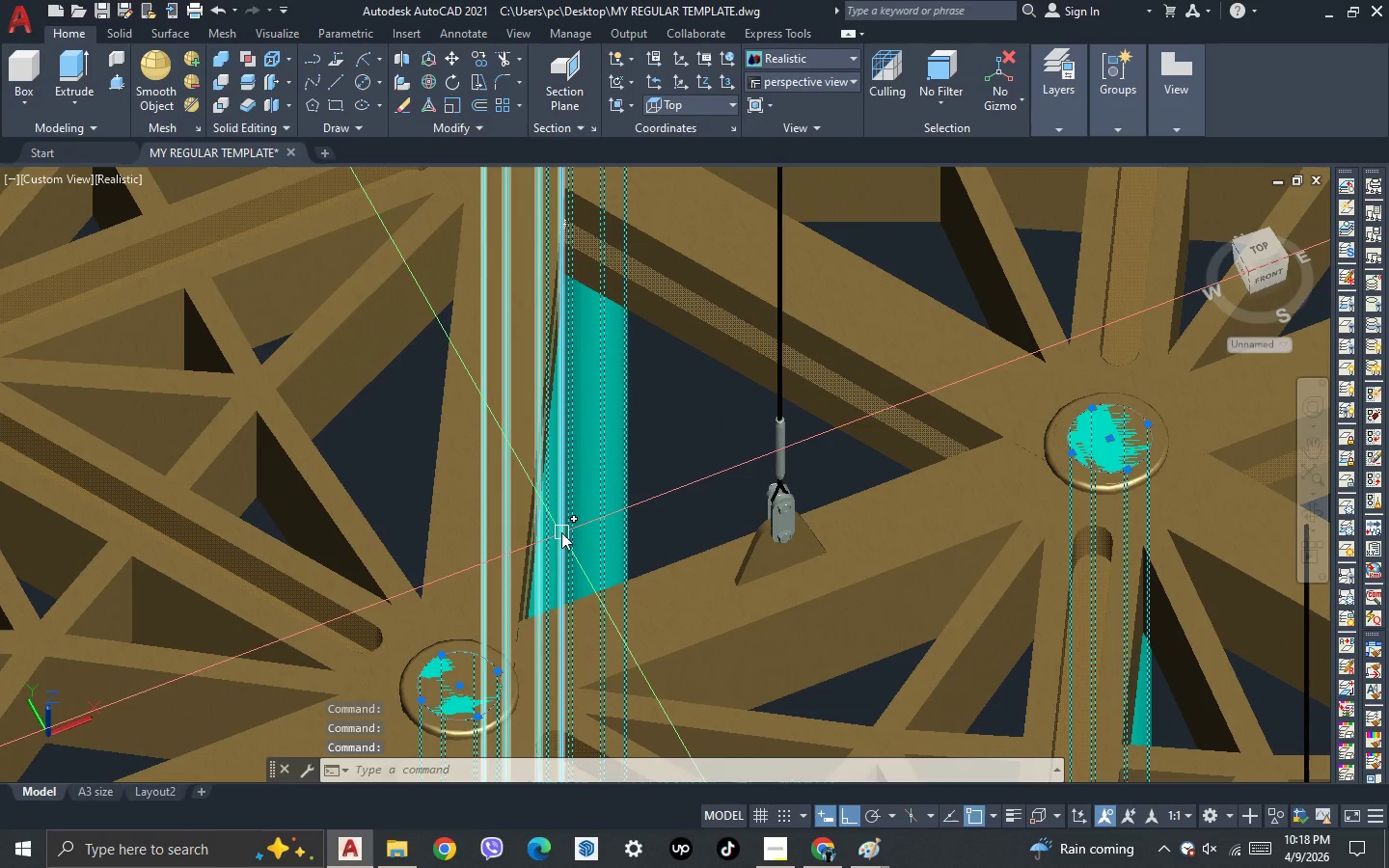 
left_click([558, 533])
 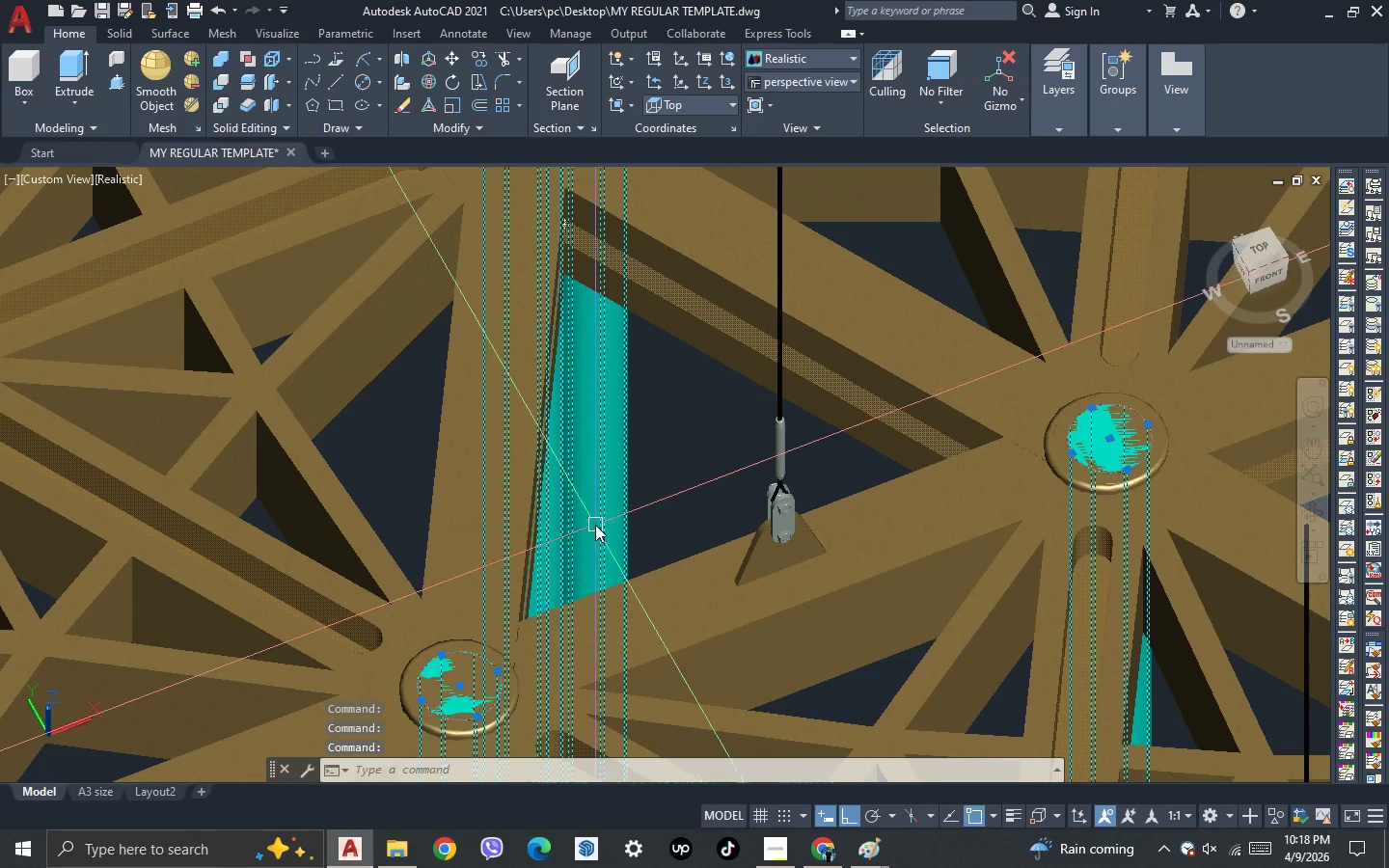 
scroll: coordinate [595, 524], scroll_direction: down, amount: 3.0
 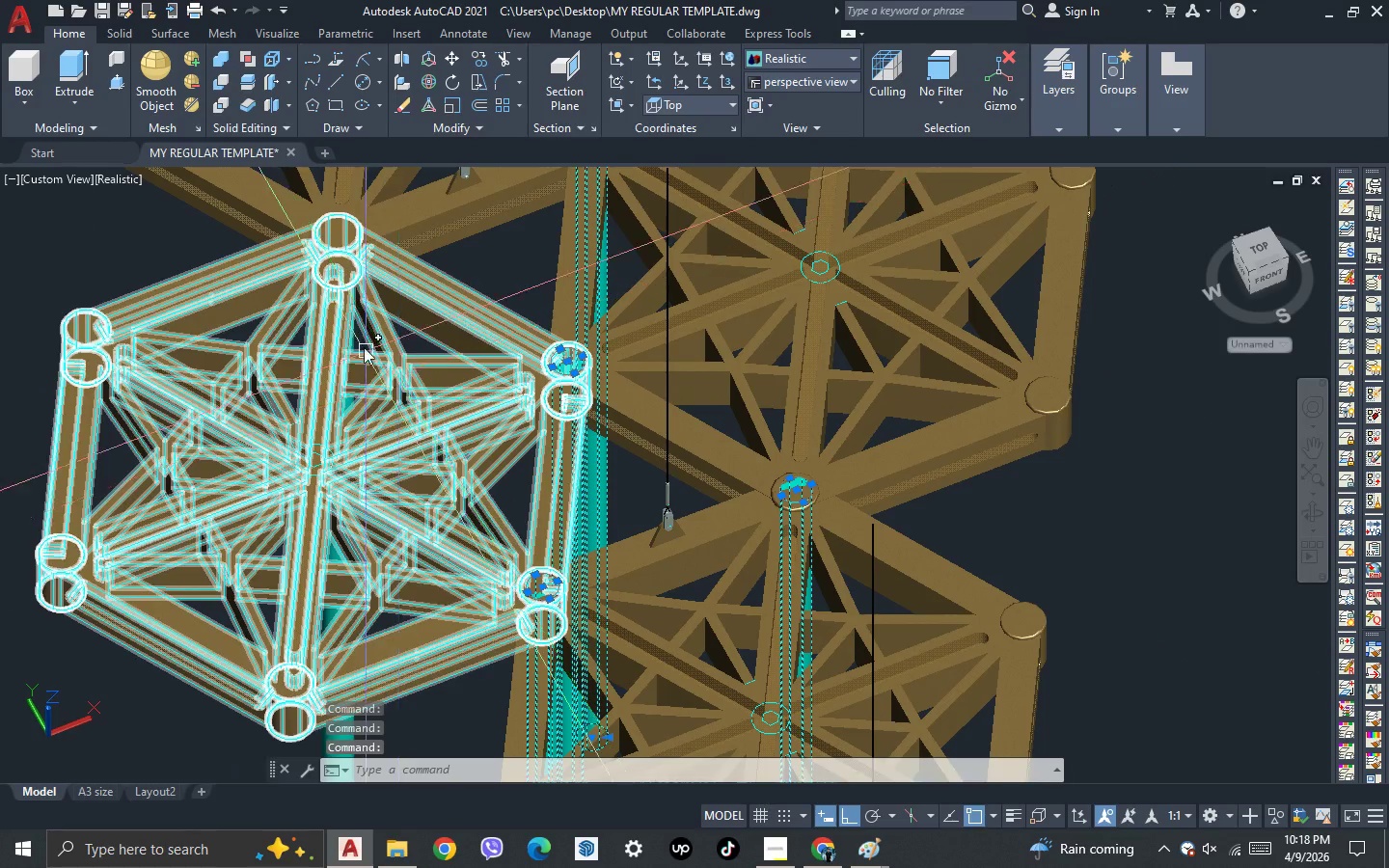 
scroll: coordinate [359, 340], scroll_direction: up, amount: 4.0
 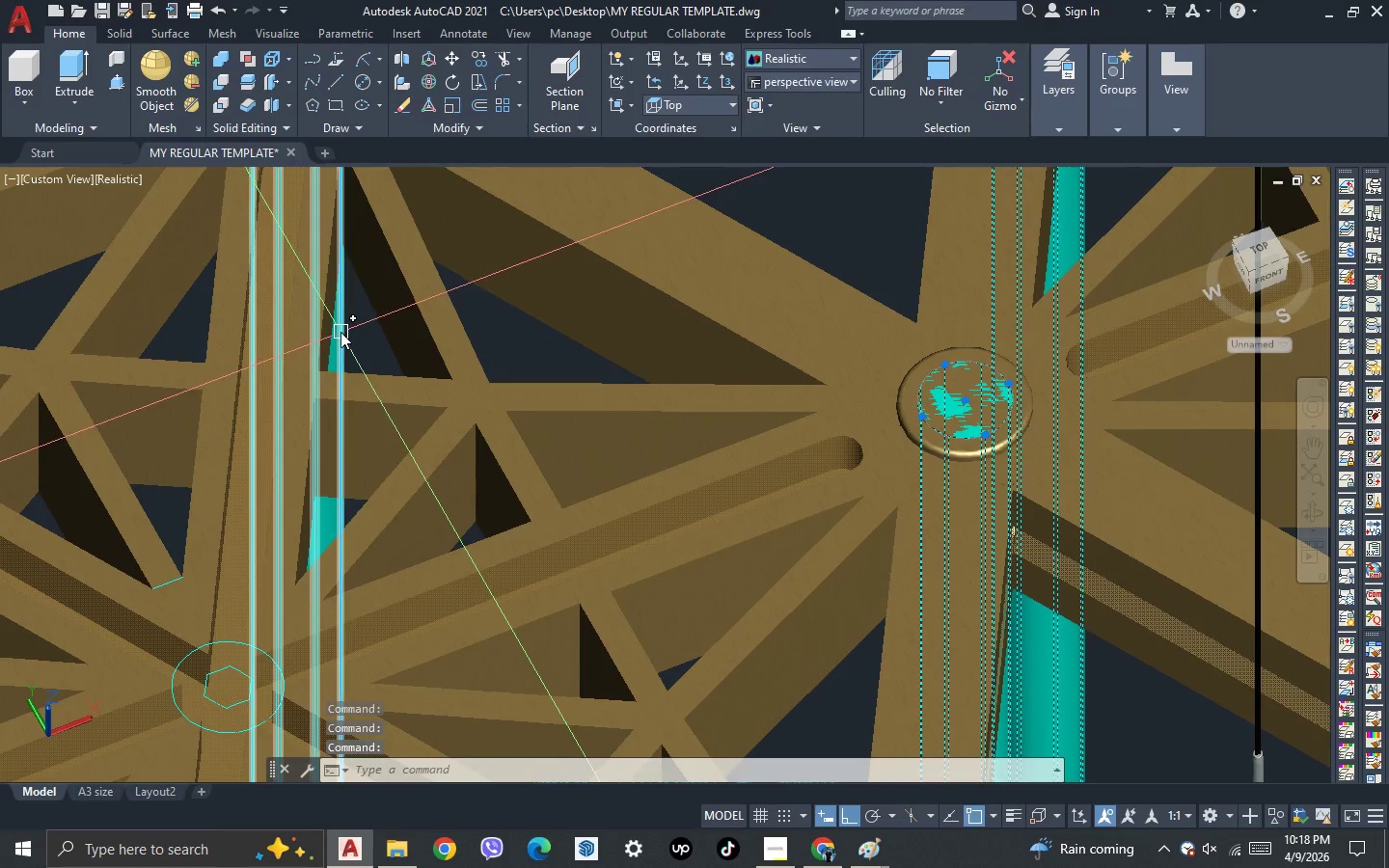 
left_click([340, 332])
 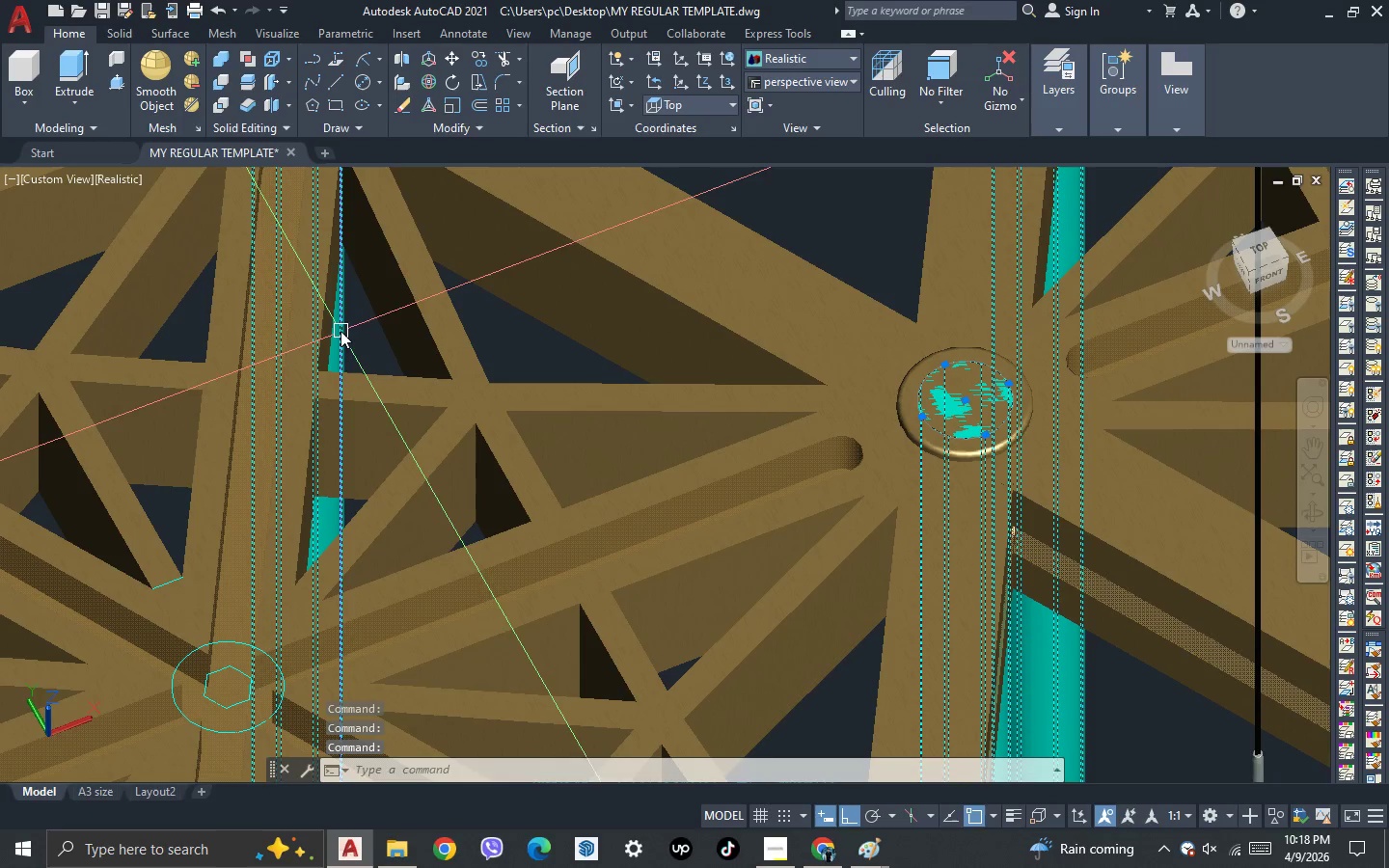 
scroll: coordinate [263, 444], scroll_direction: down, amount: 6.0
 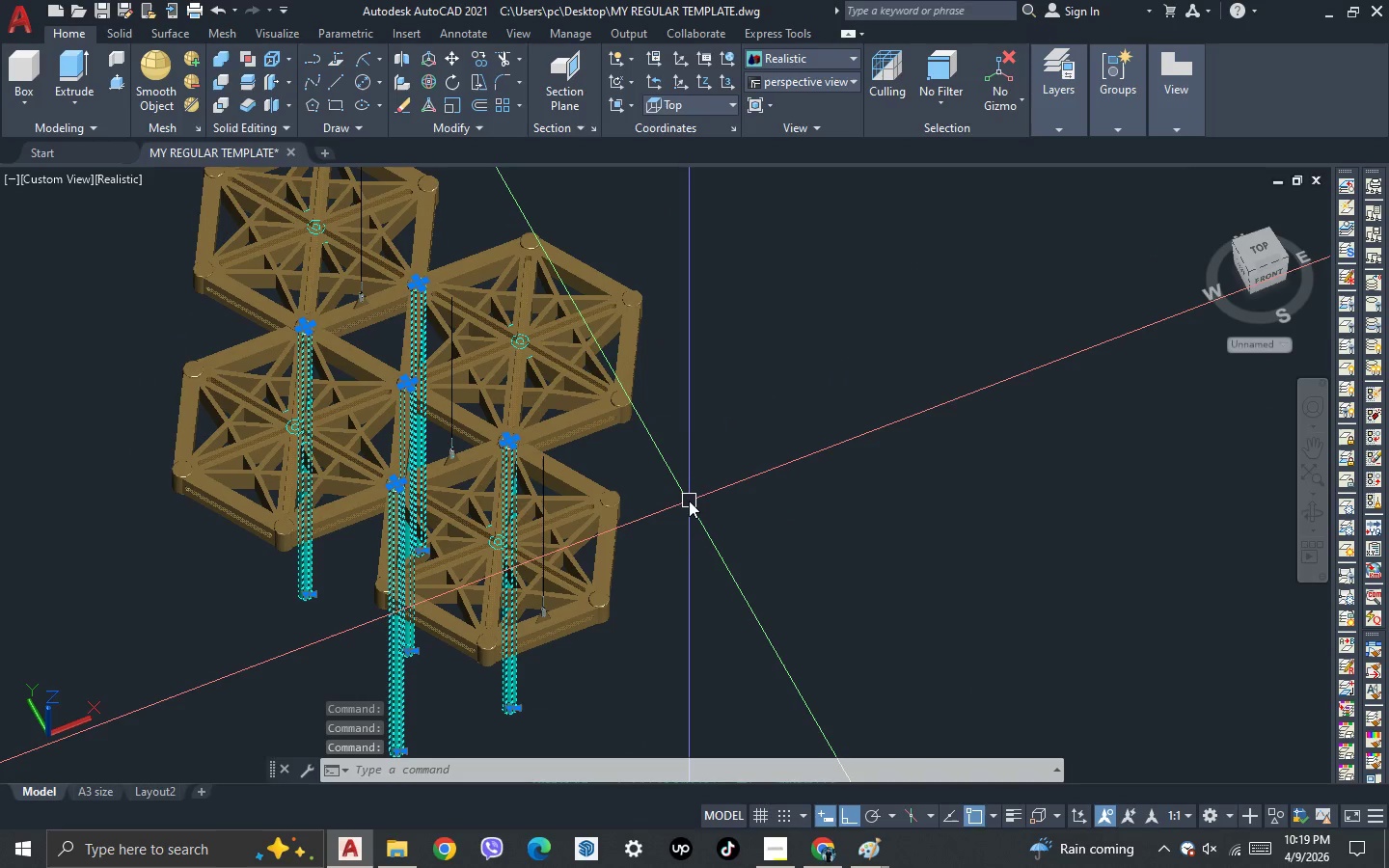 
key(M)
 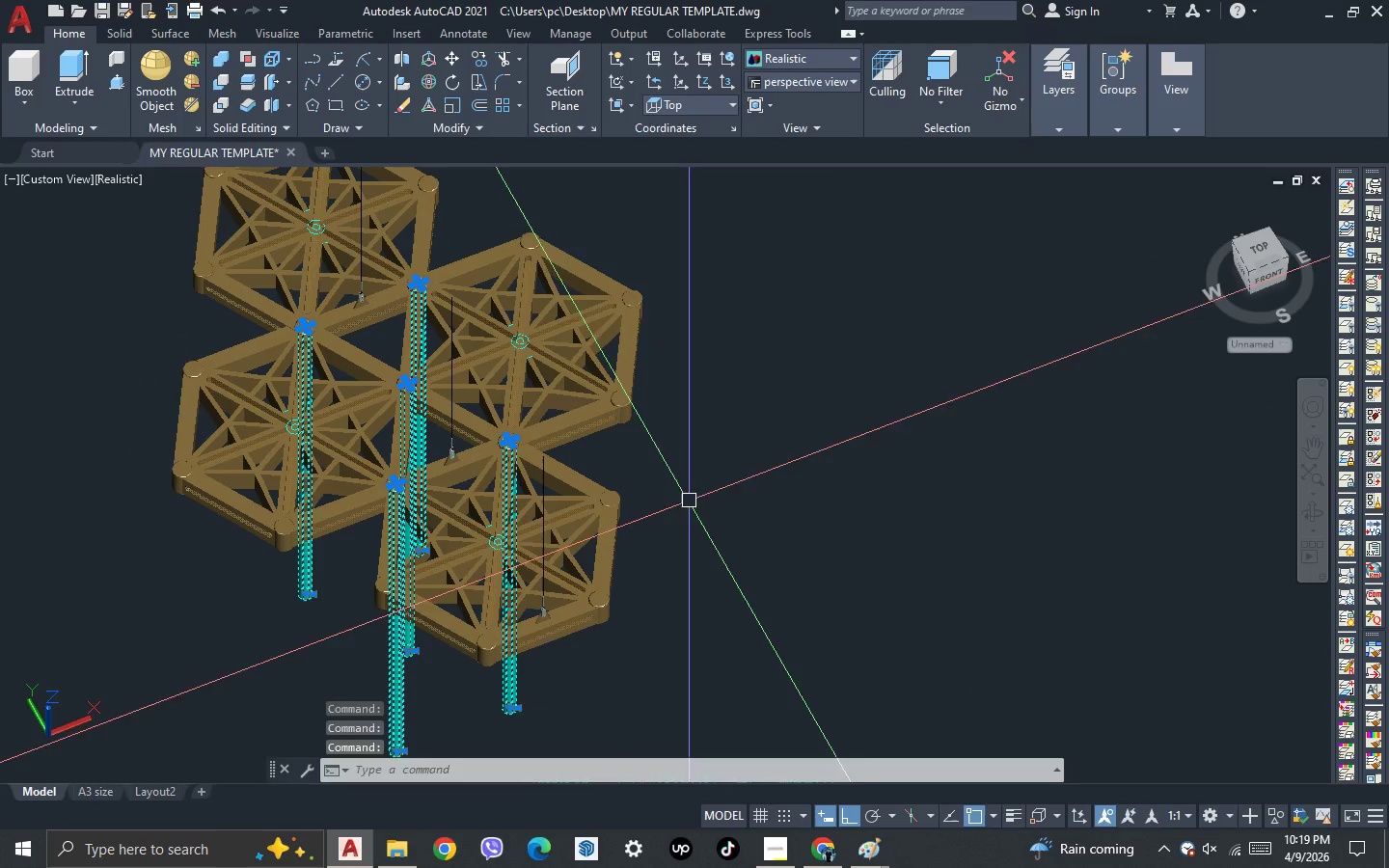 
key(Space)
 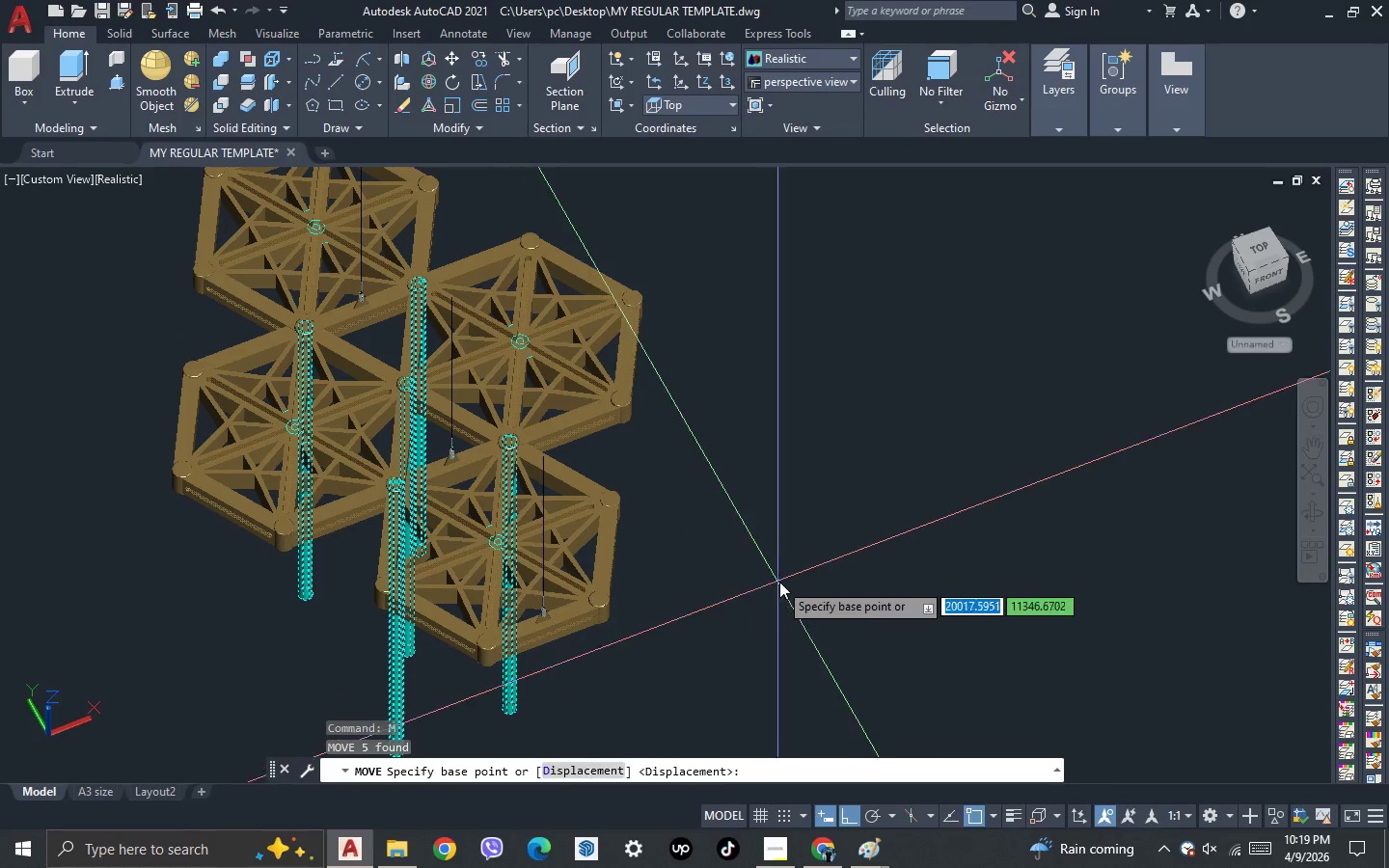 
left_click_drag(start_coordinate=[779, 581], to_coordinate=[779, 575])
 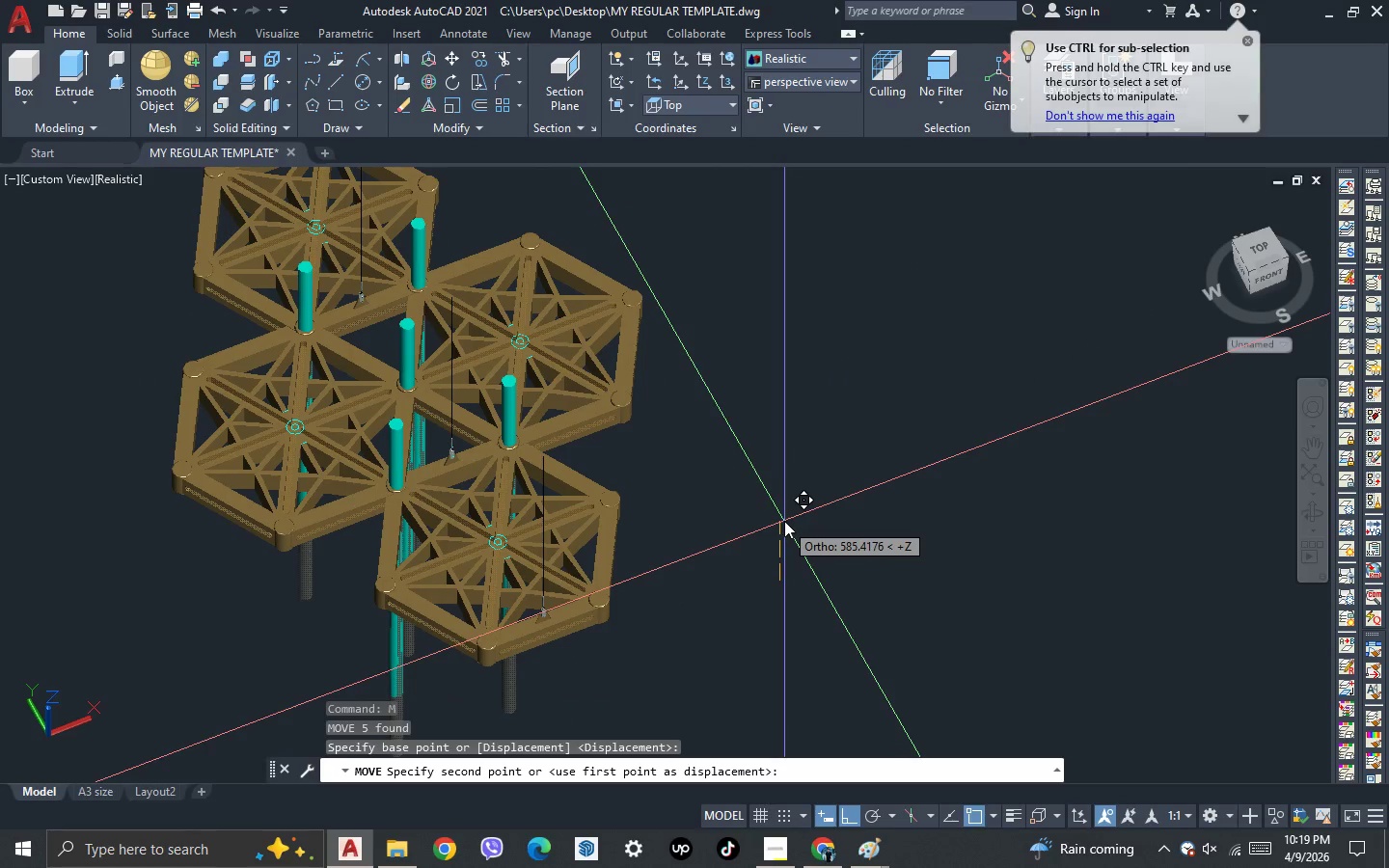 
left_click([784, 521])
 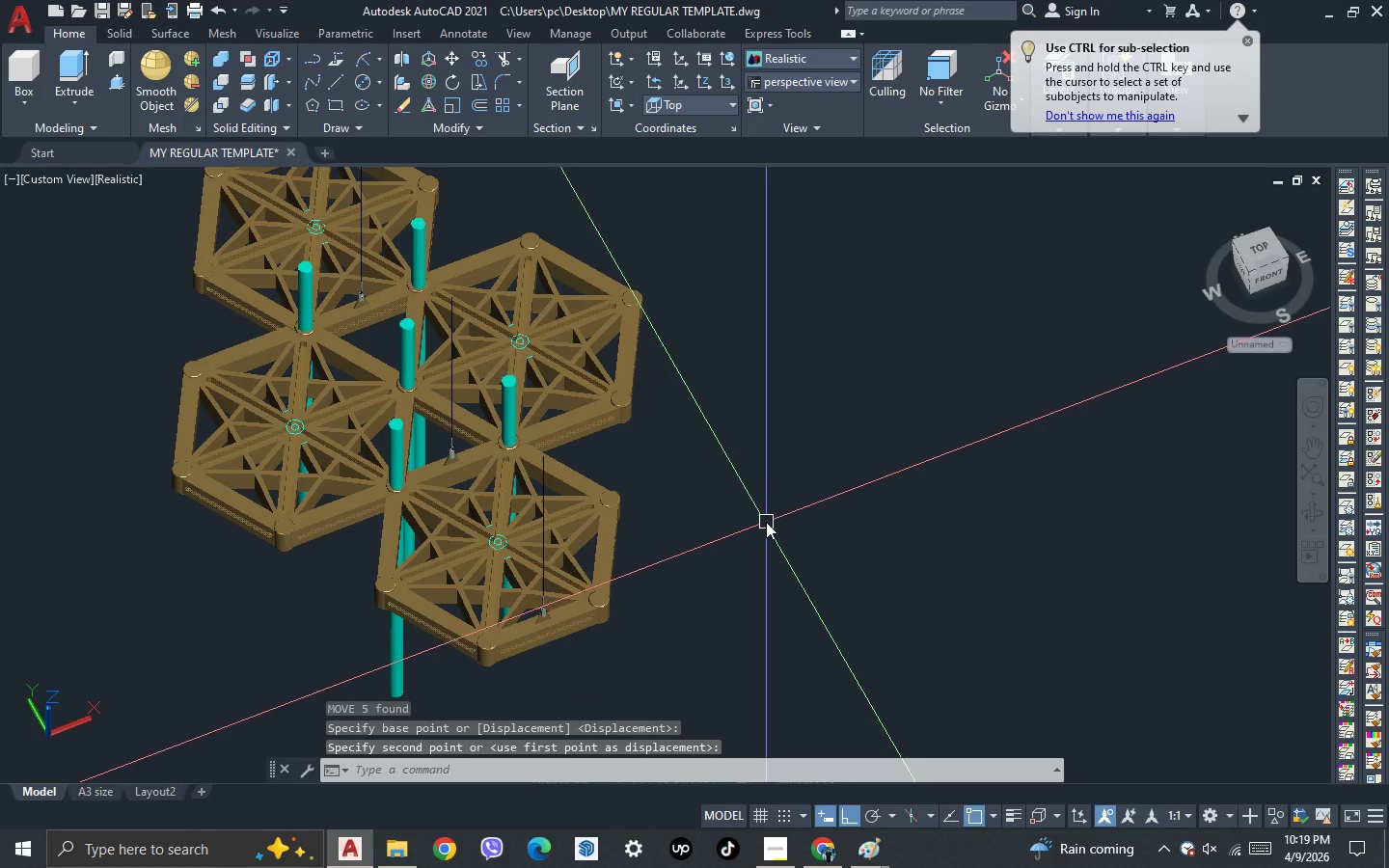 
key(3)
 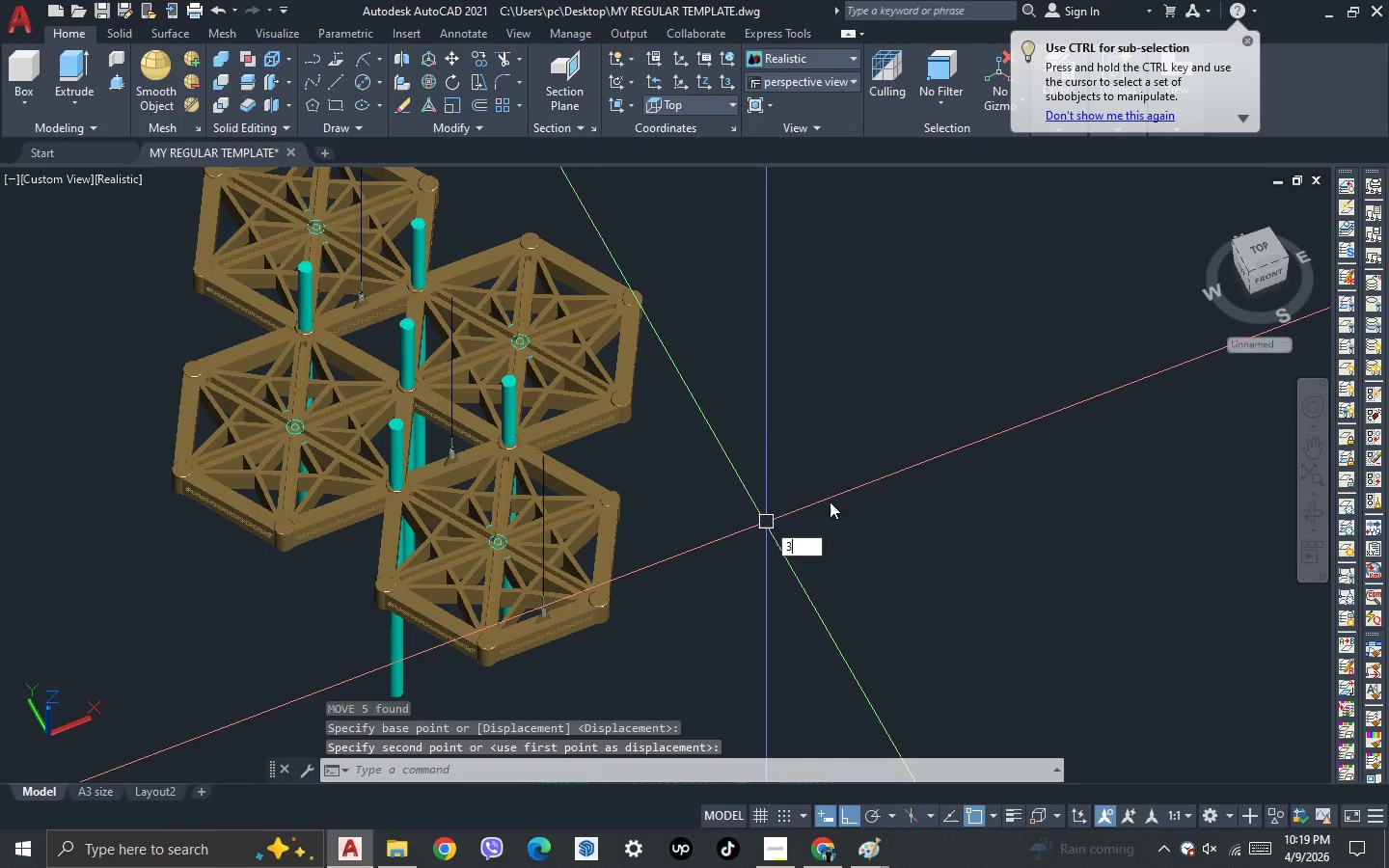 
key(Space)
 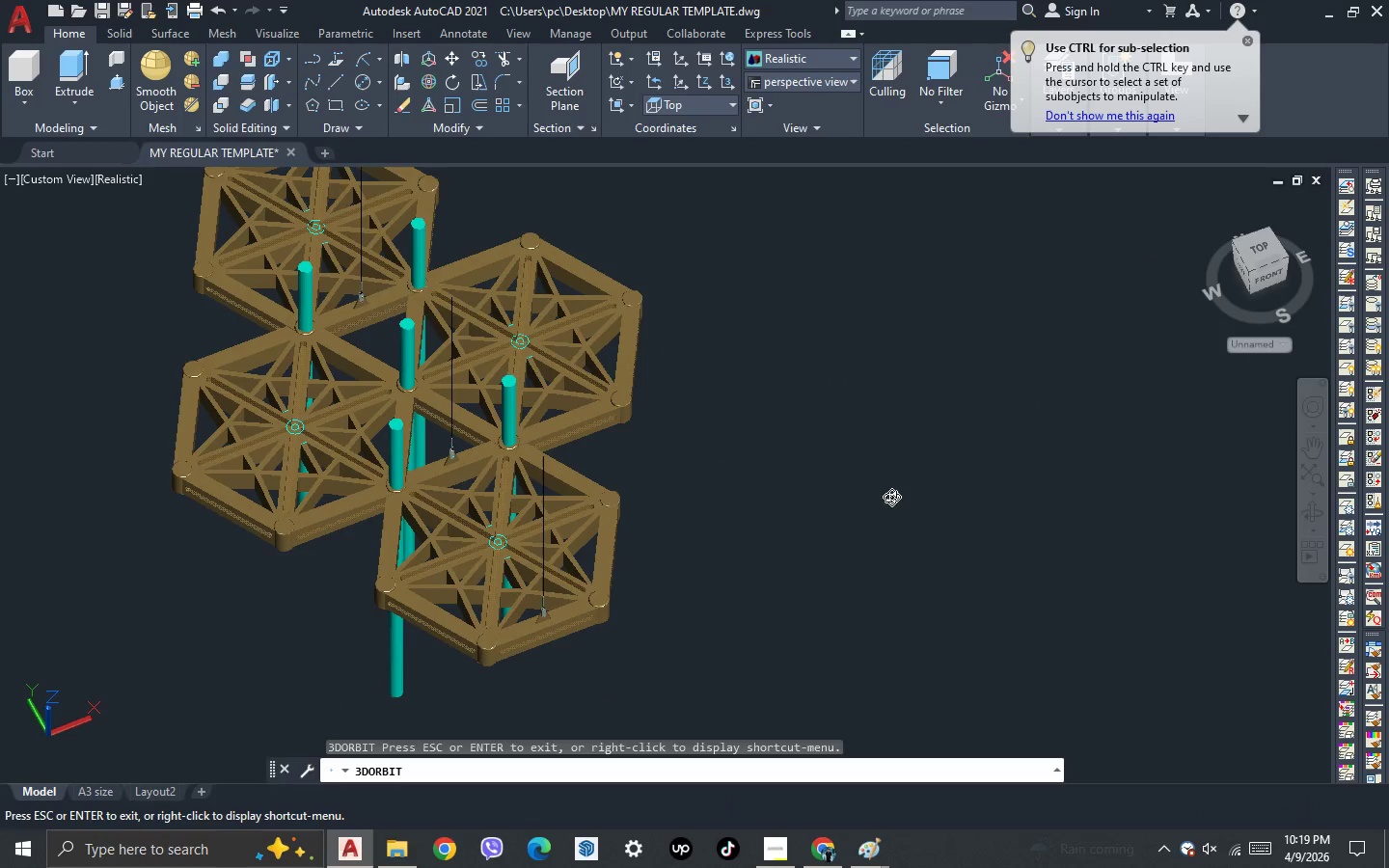 
left_click_drag(start_coordinate=[894, 497], to_coordinate=[757, 630])
 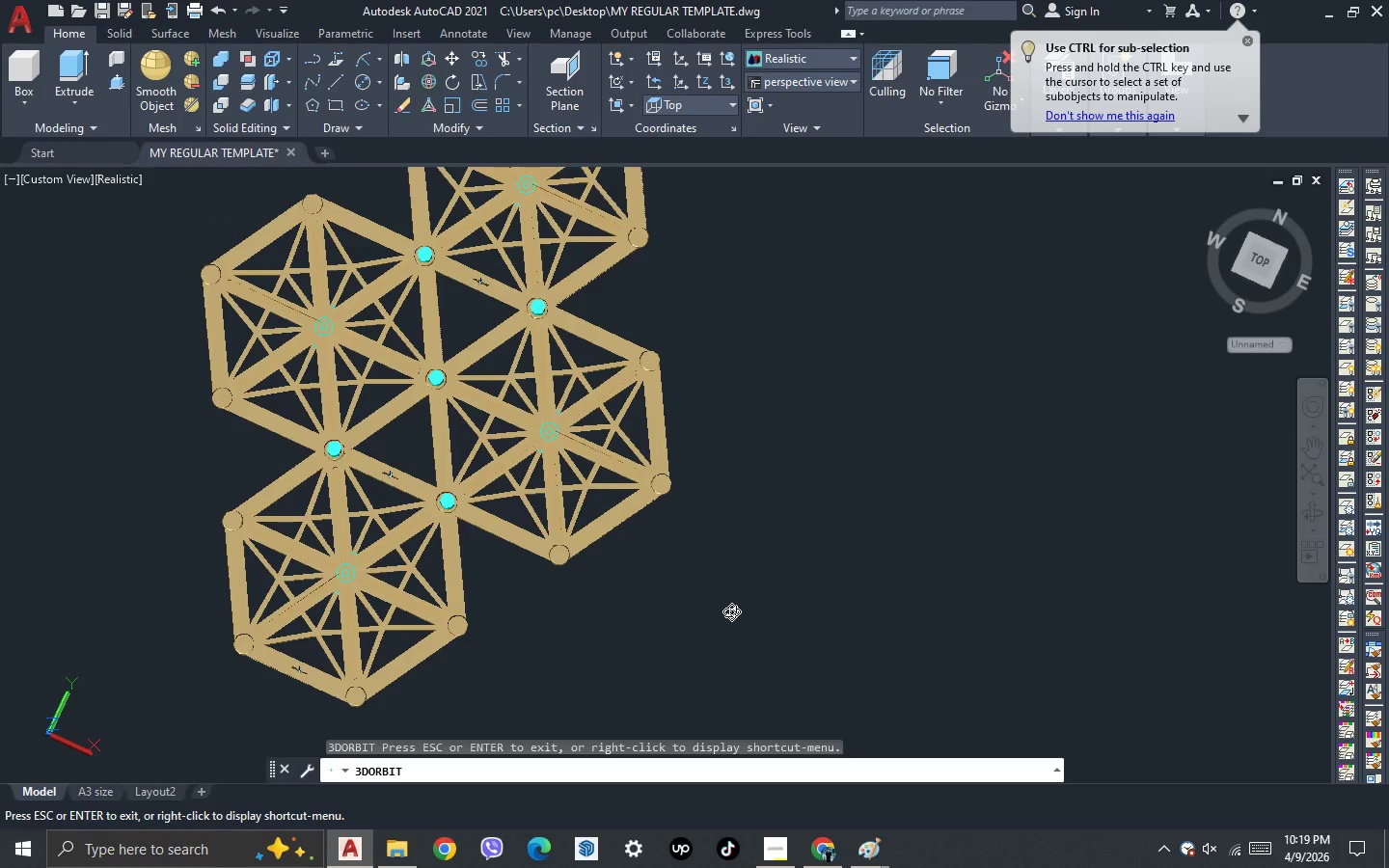 
left_click_drag(start_coordinate=[730, 611], to_coordinate=[836, 575])
 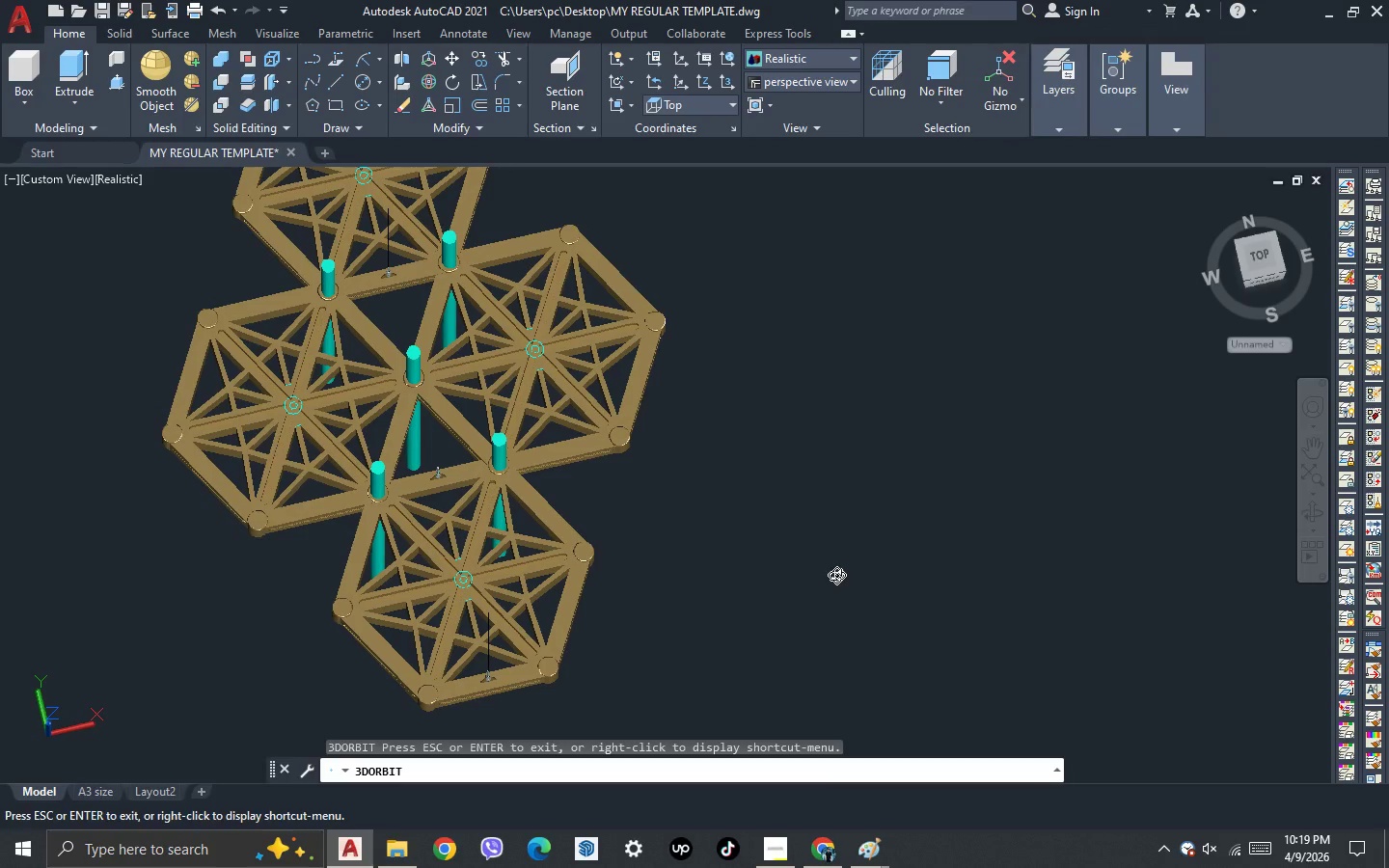 
key(Escape)
 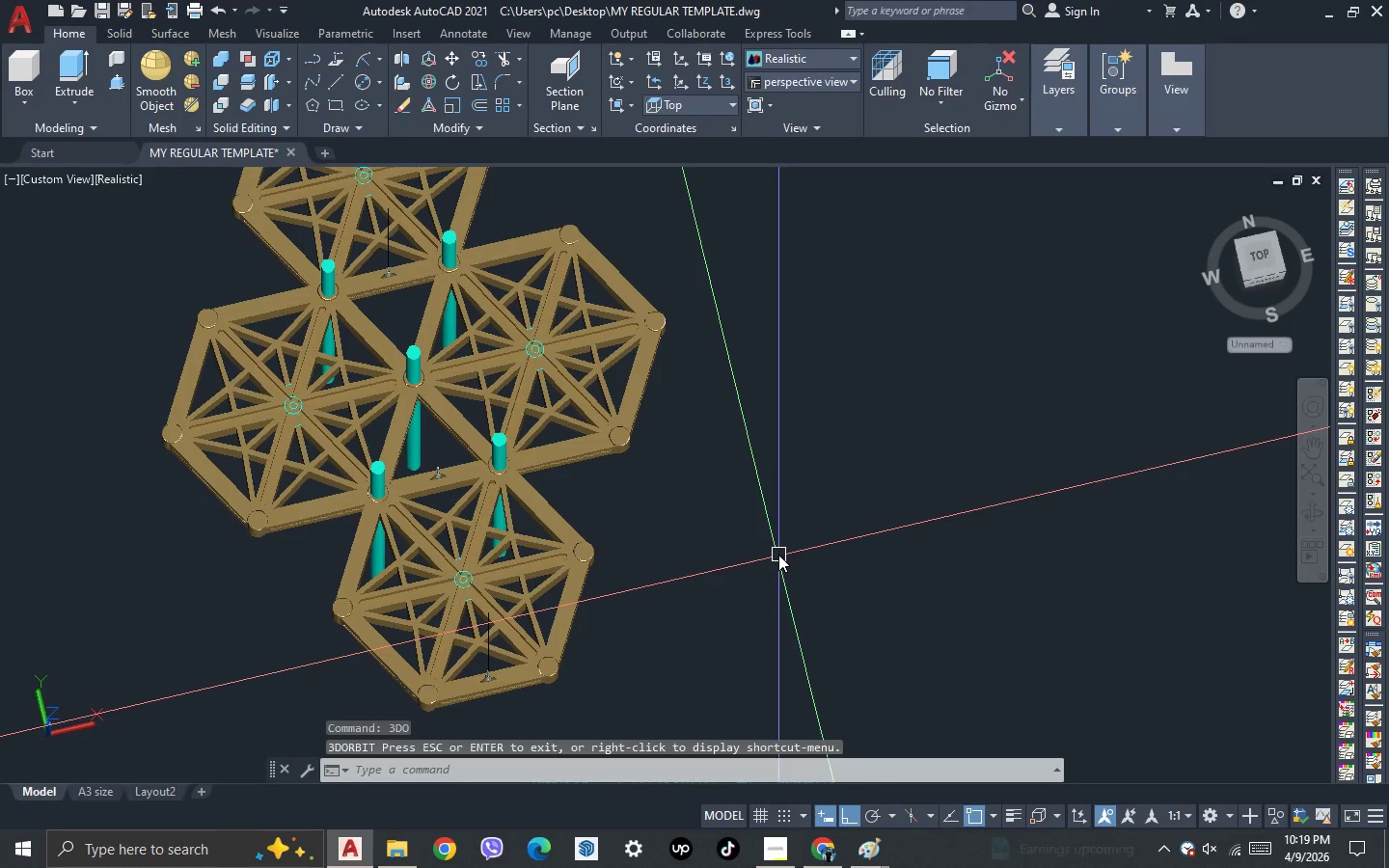 
type(su)
 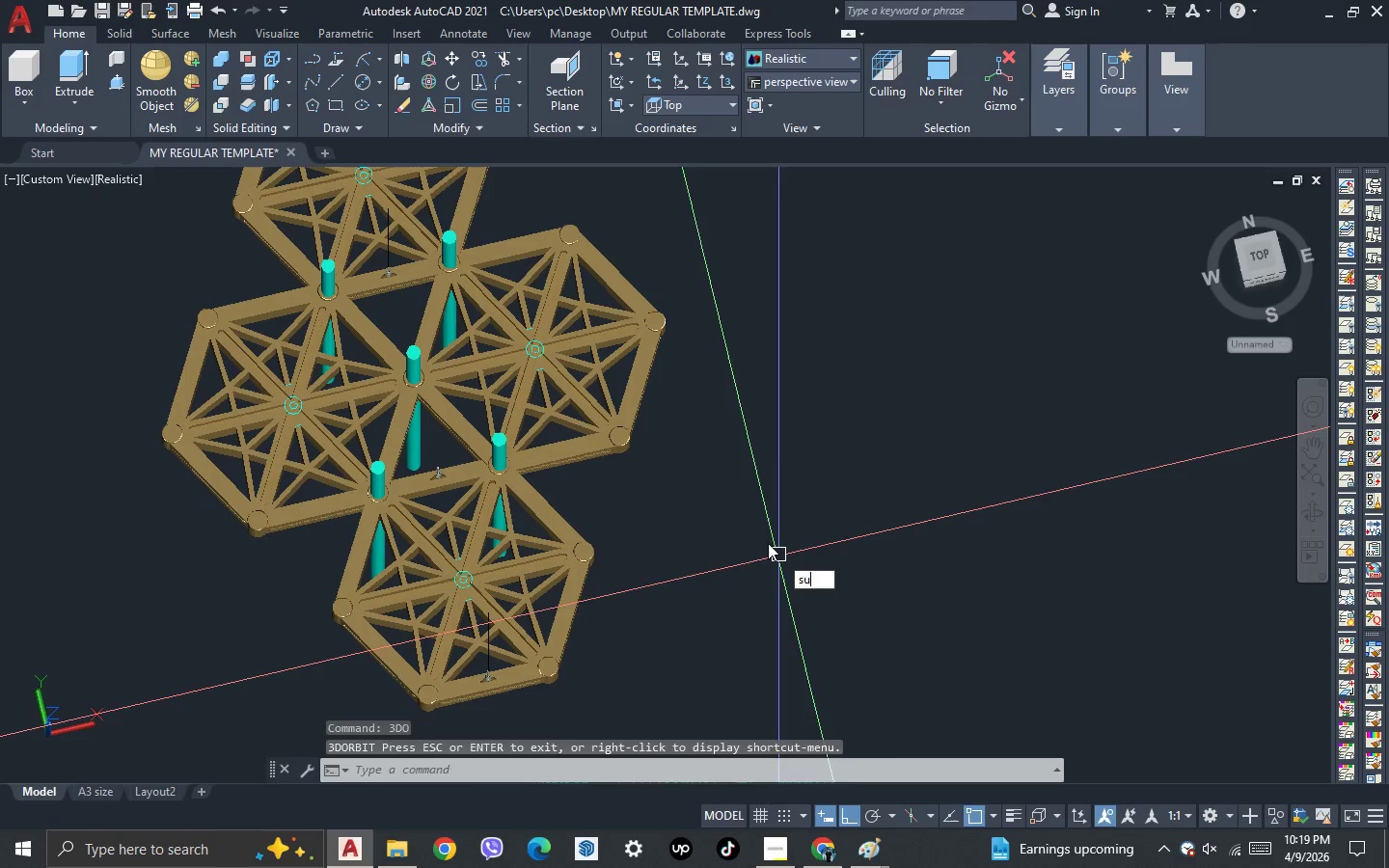 
key(Space)
 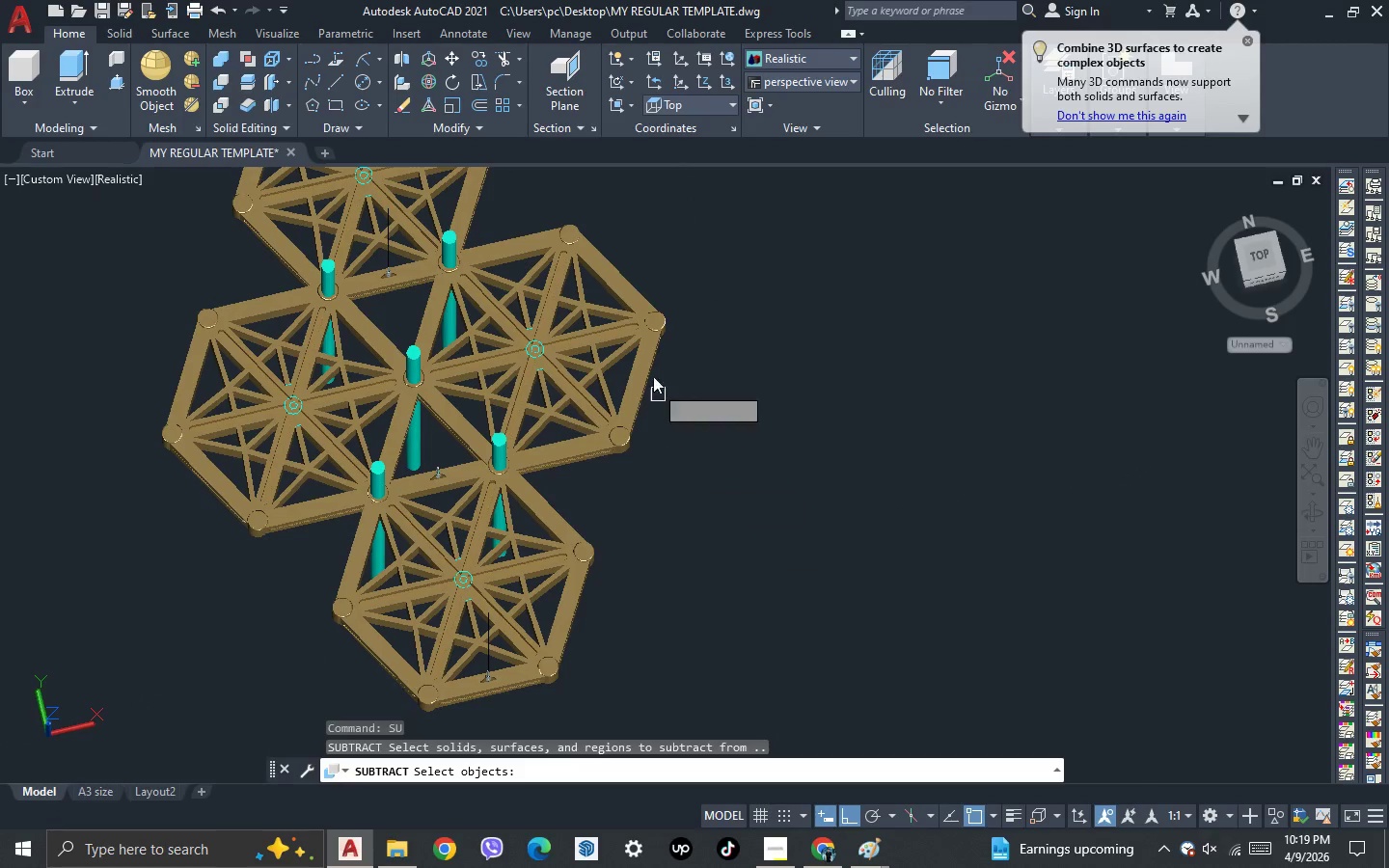 
scroll: coordinate [527, 222], scroll_direction: up, amount: 1.0
 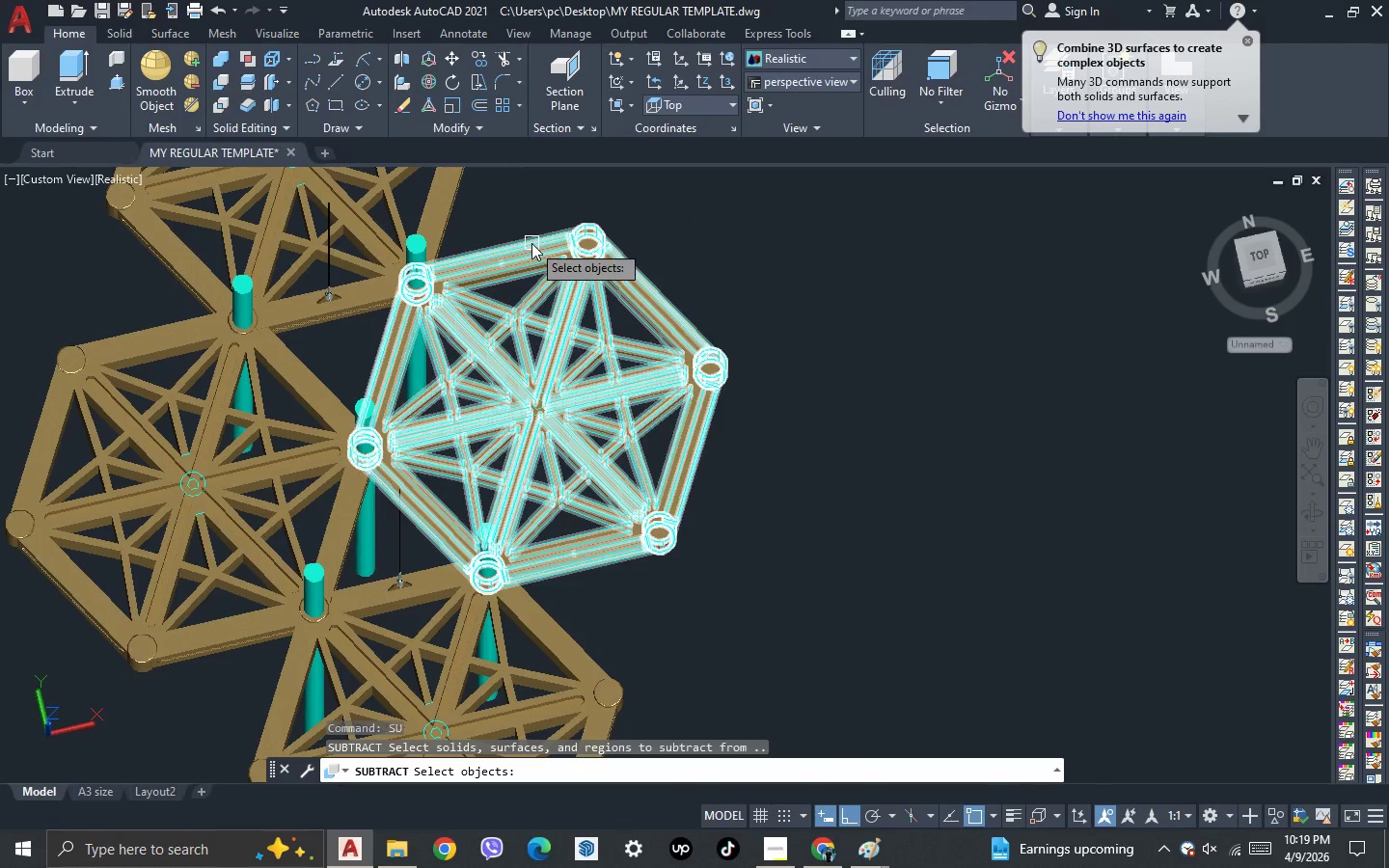 
left_click([531, 243])
 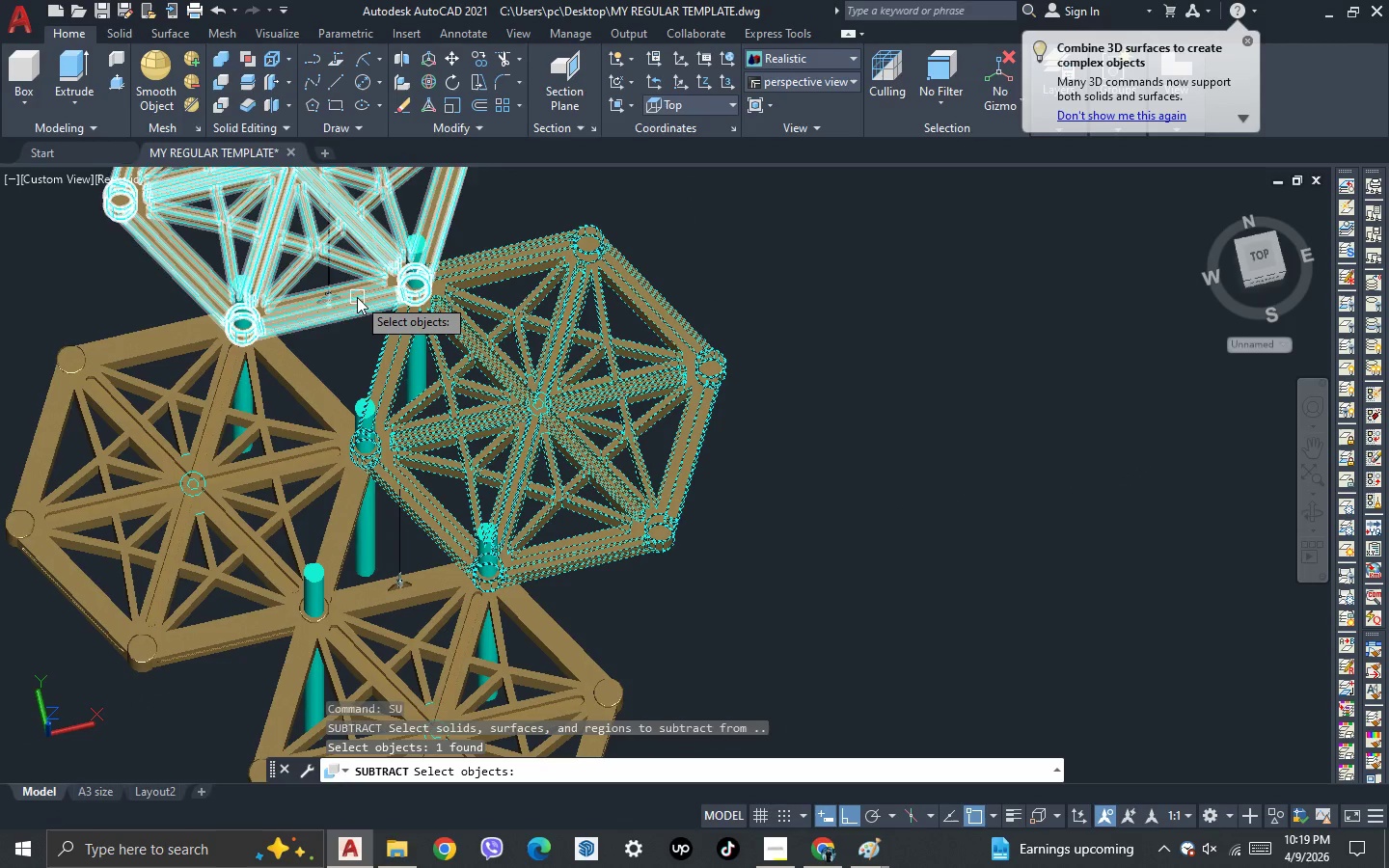 
left_click([357, 297])
 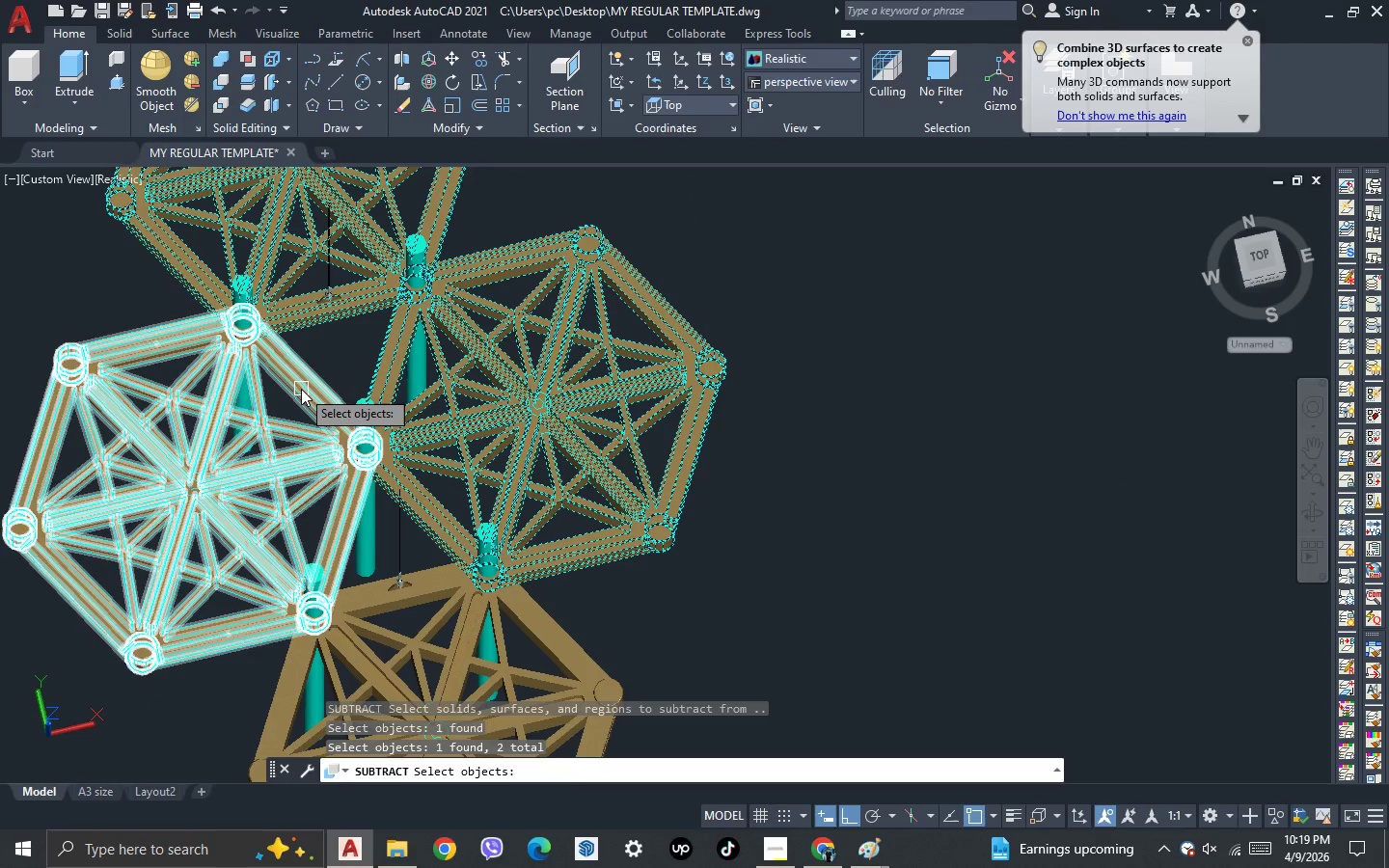 
left_click([301, 389])
 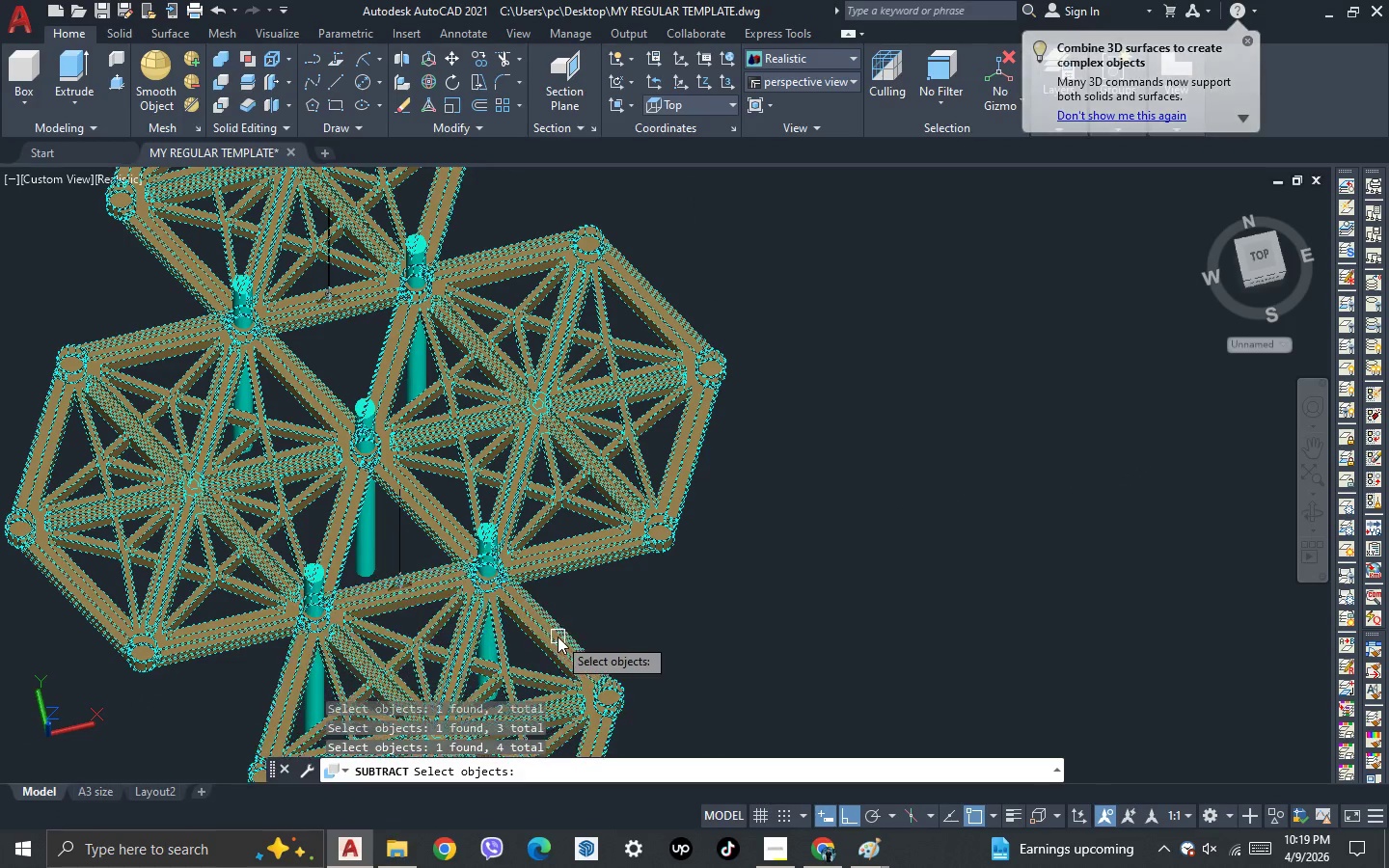 
scroll: coordinate [557, 525], scroll_direction: down, amount: 3.0
 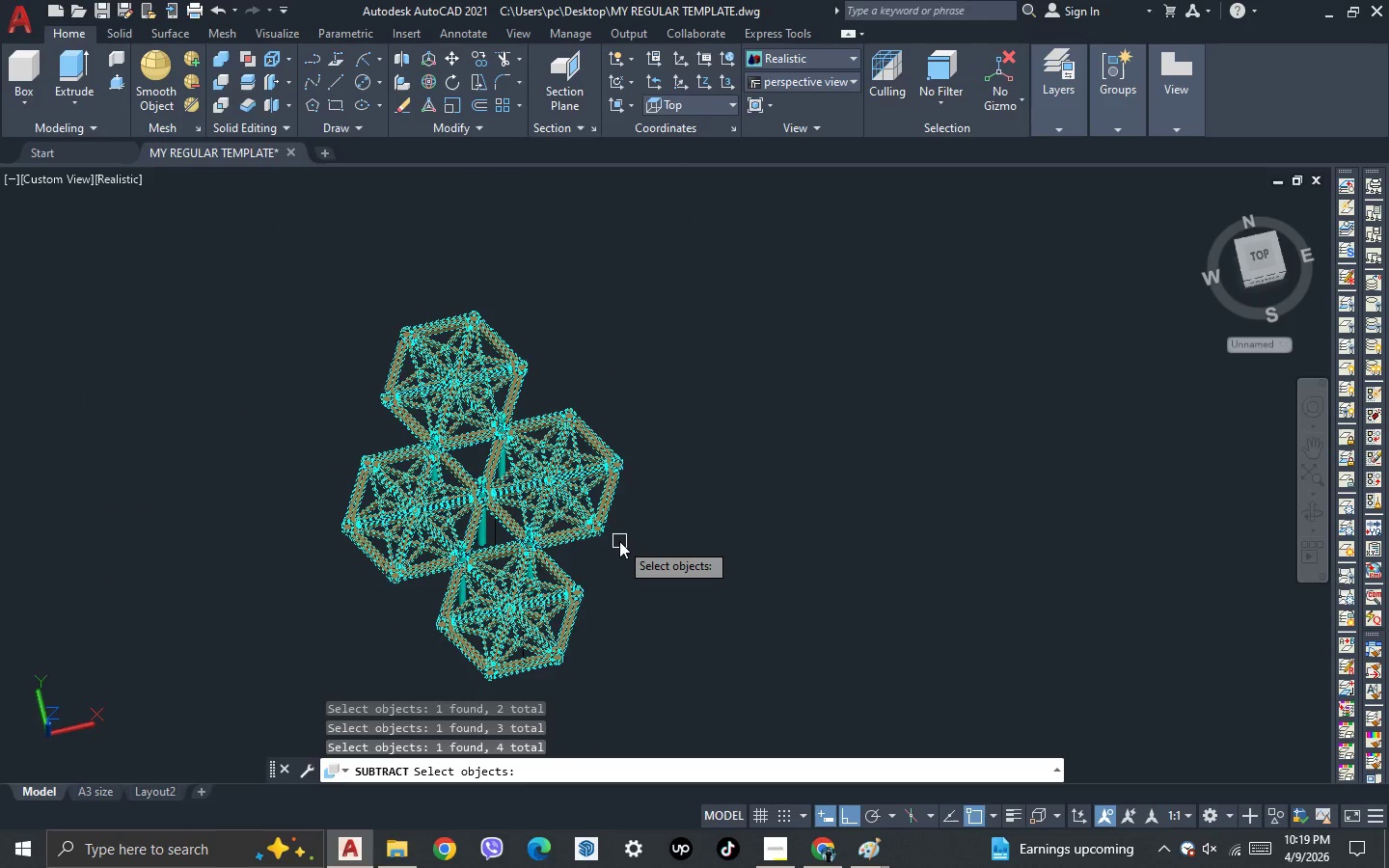 
scroll: coordinate [619, 541], scroll_direction: up, amount: 1.0
 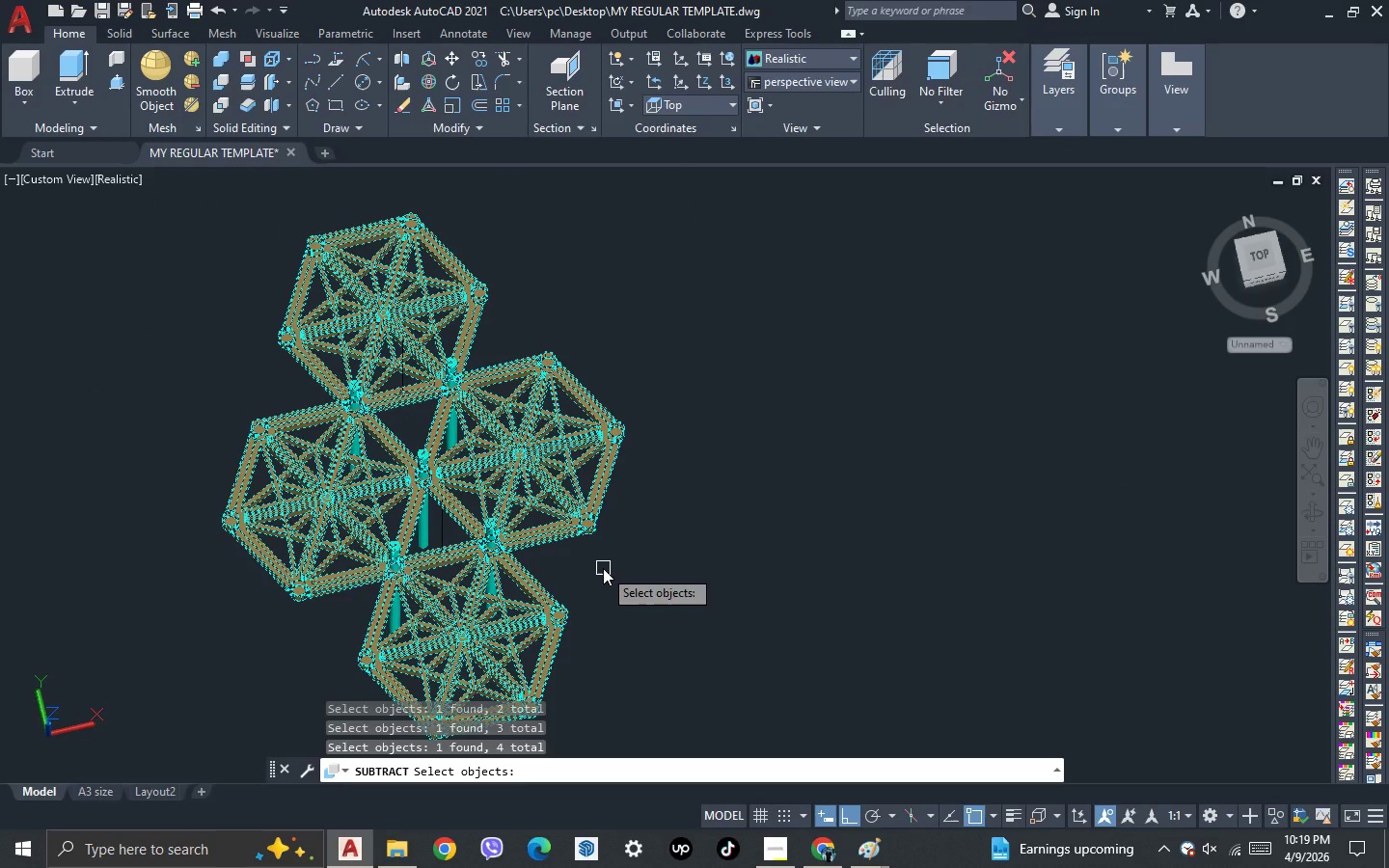 
key(Space)
 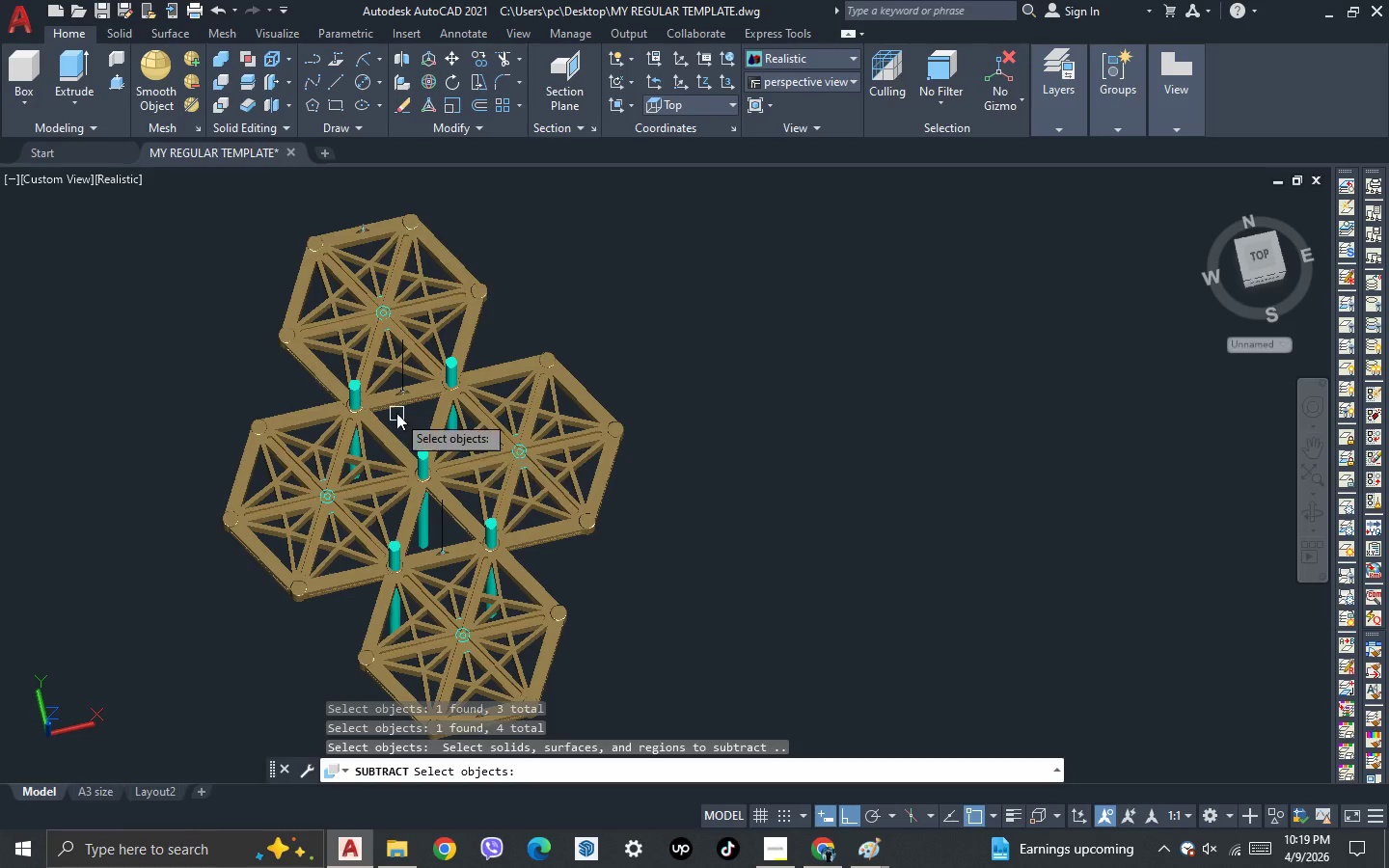 
scroll: coordinate [396, 413], scroll_direction: up, amount: 2.0
 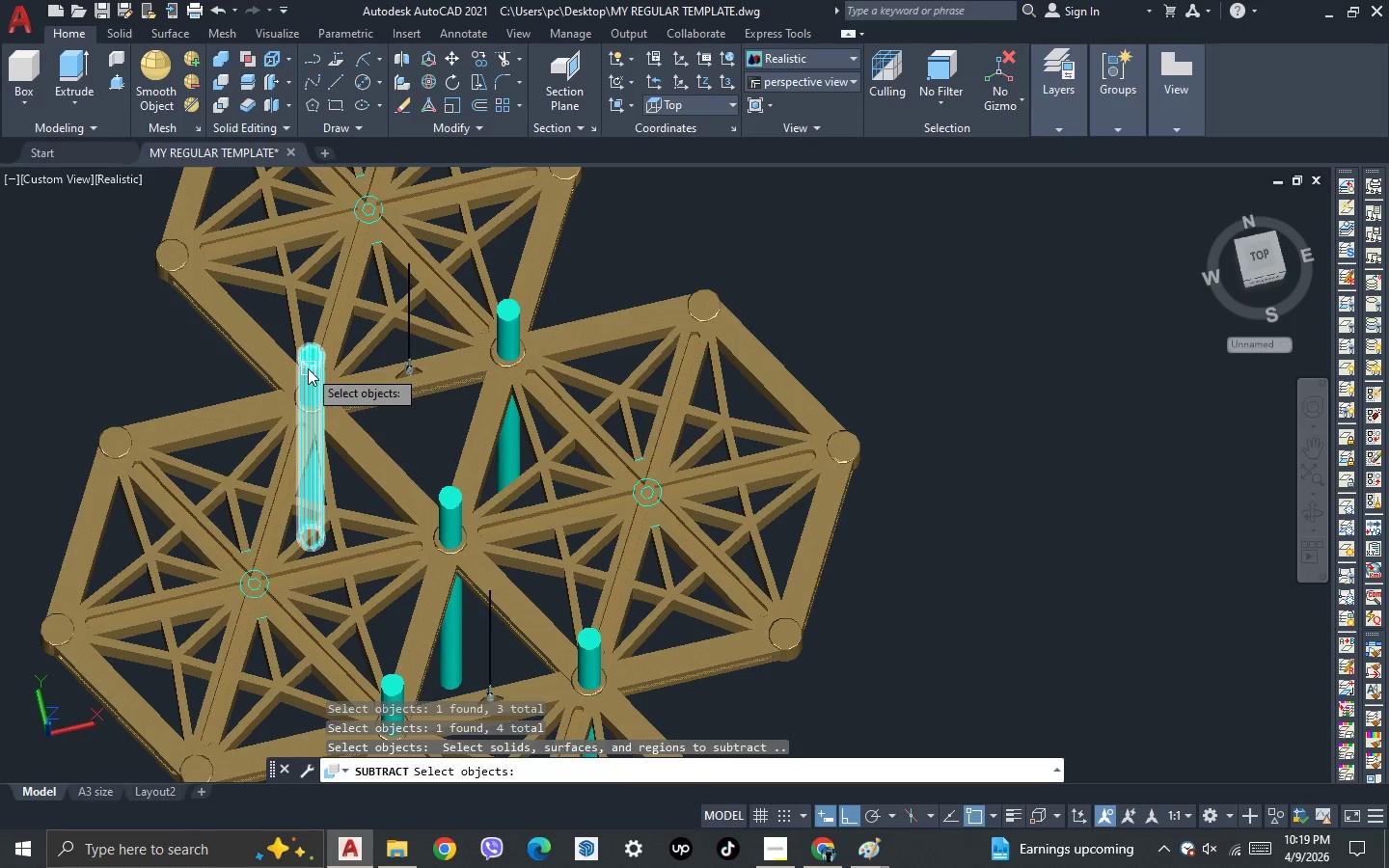 
left_click([307, 367])
 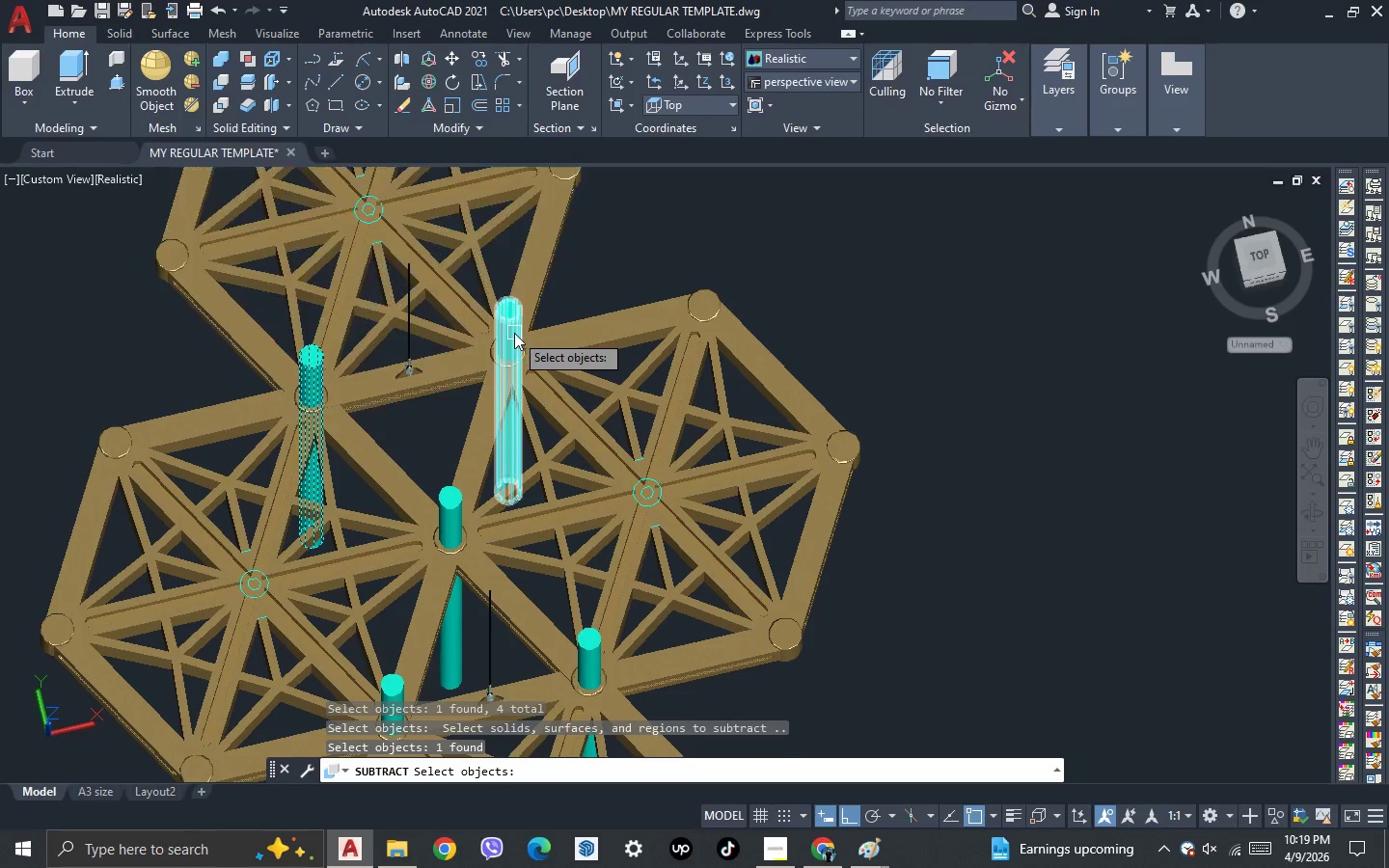 
left_click([514, 333])
 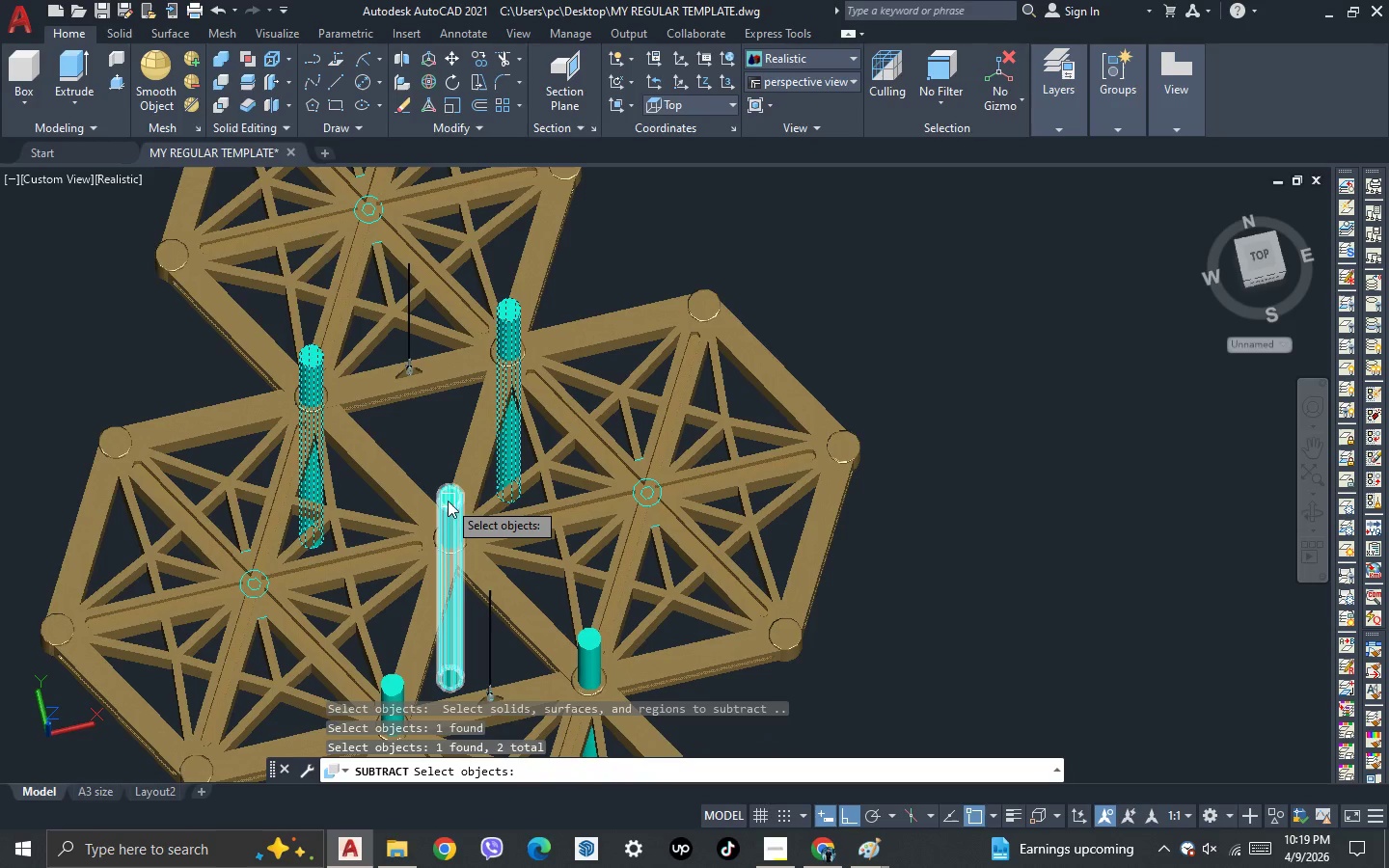 
left_click([448, 501])
 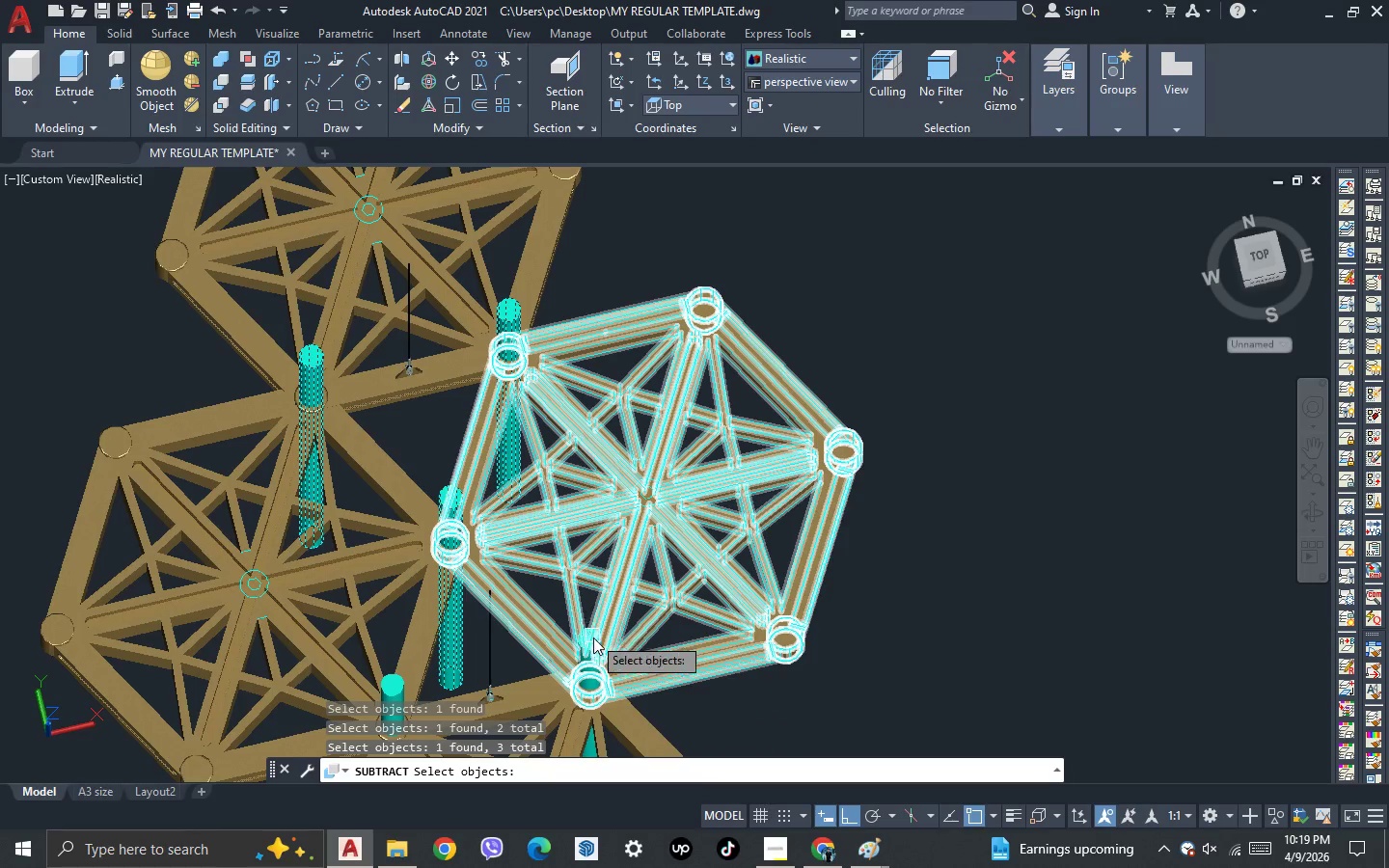 
left_click([596, 639])
 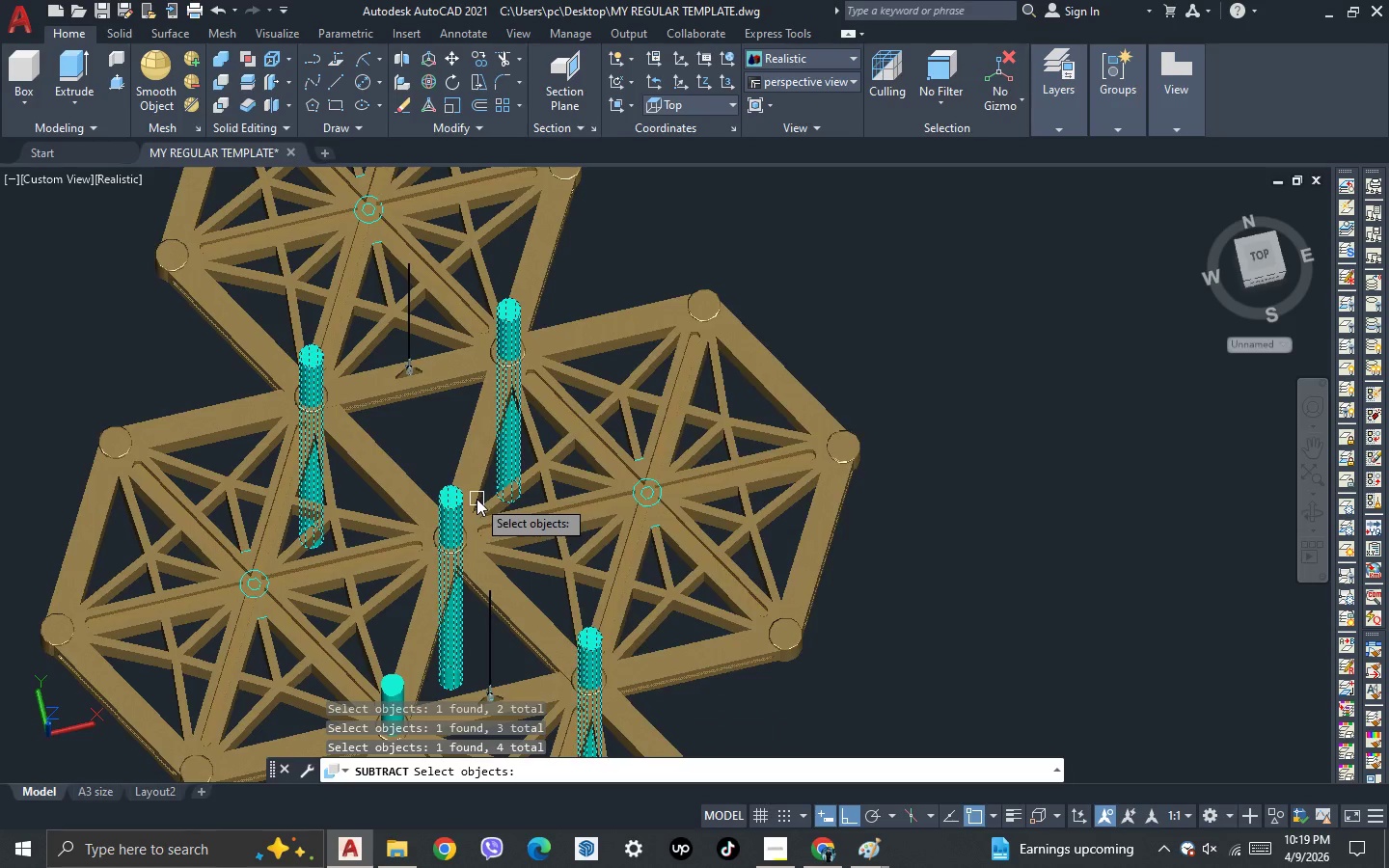 
scroll: coordinate [451, 576], scroll_direction: none, amount: 0.0
 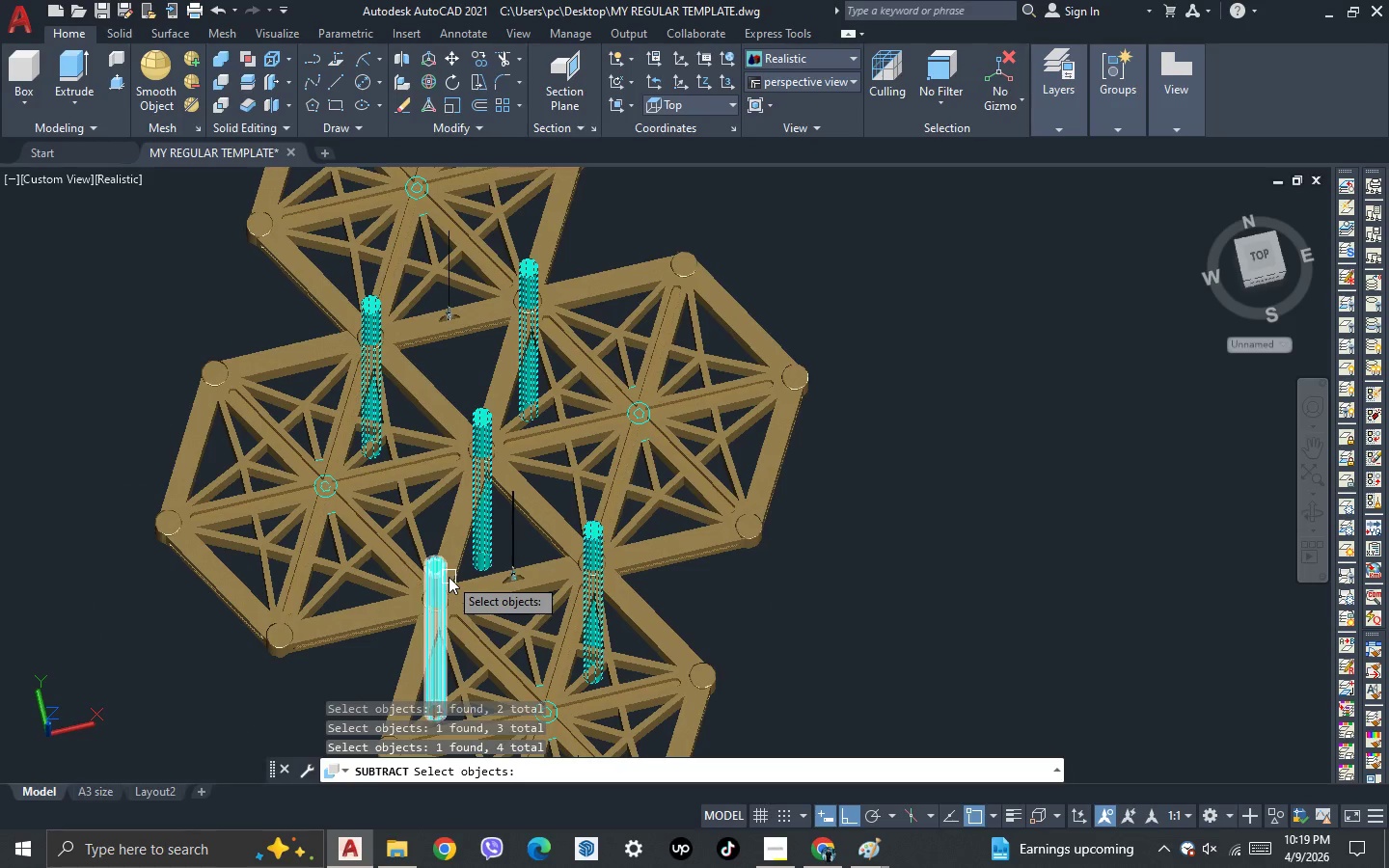 
left_click([449, 577])
 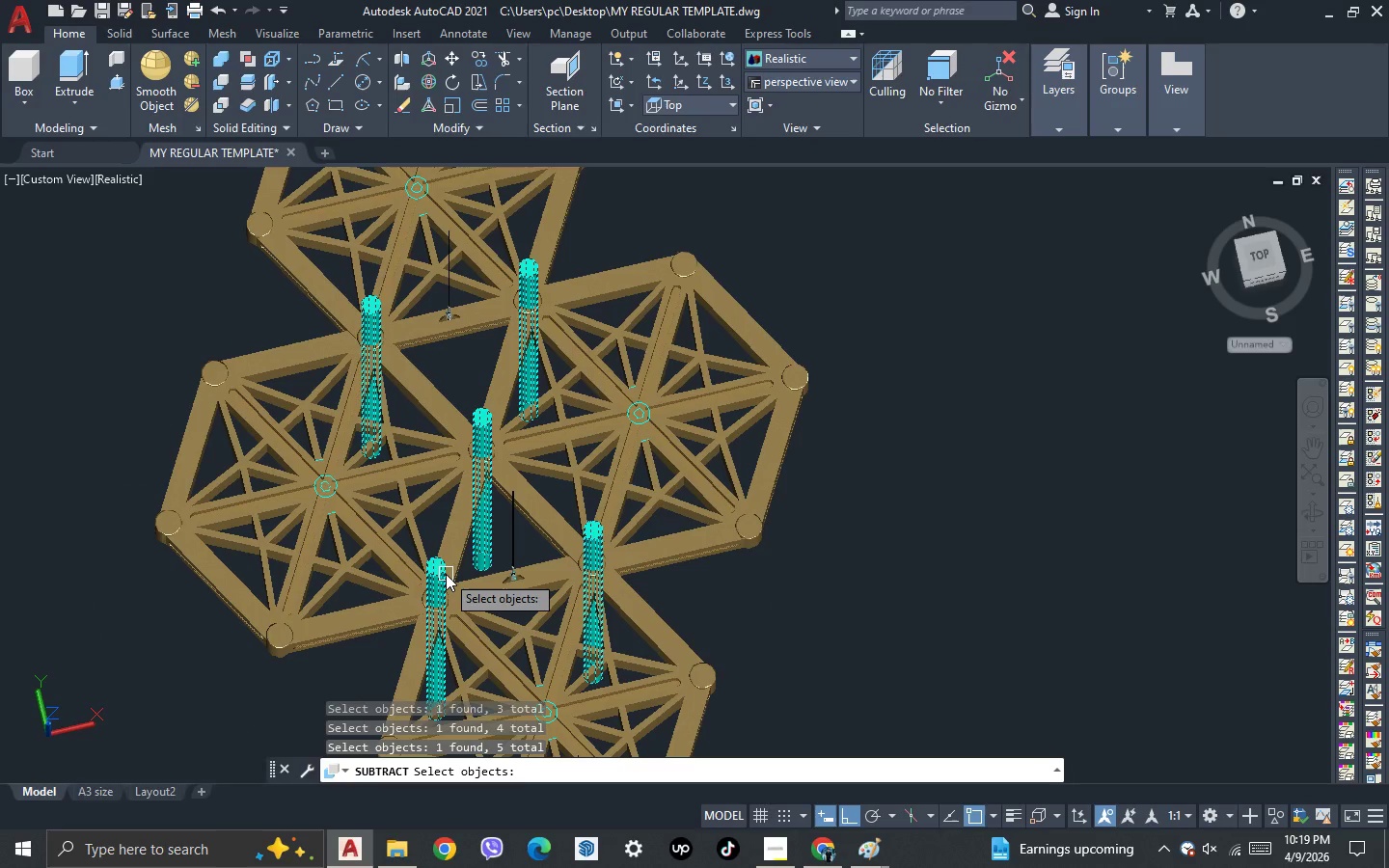 
key(Space)
 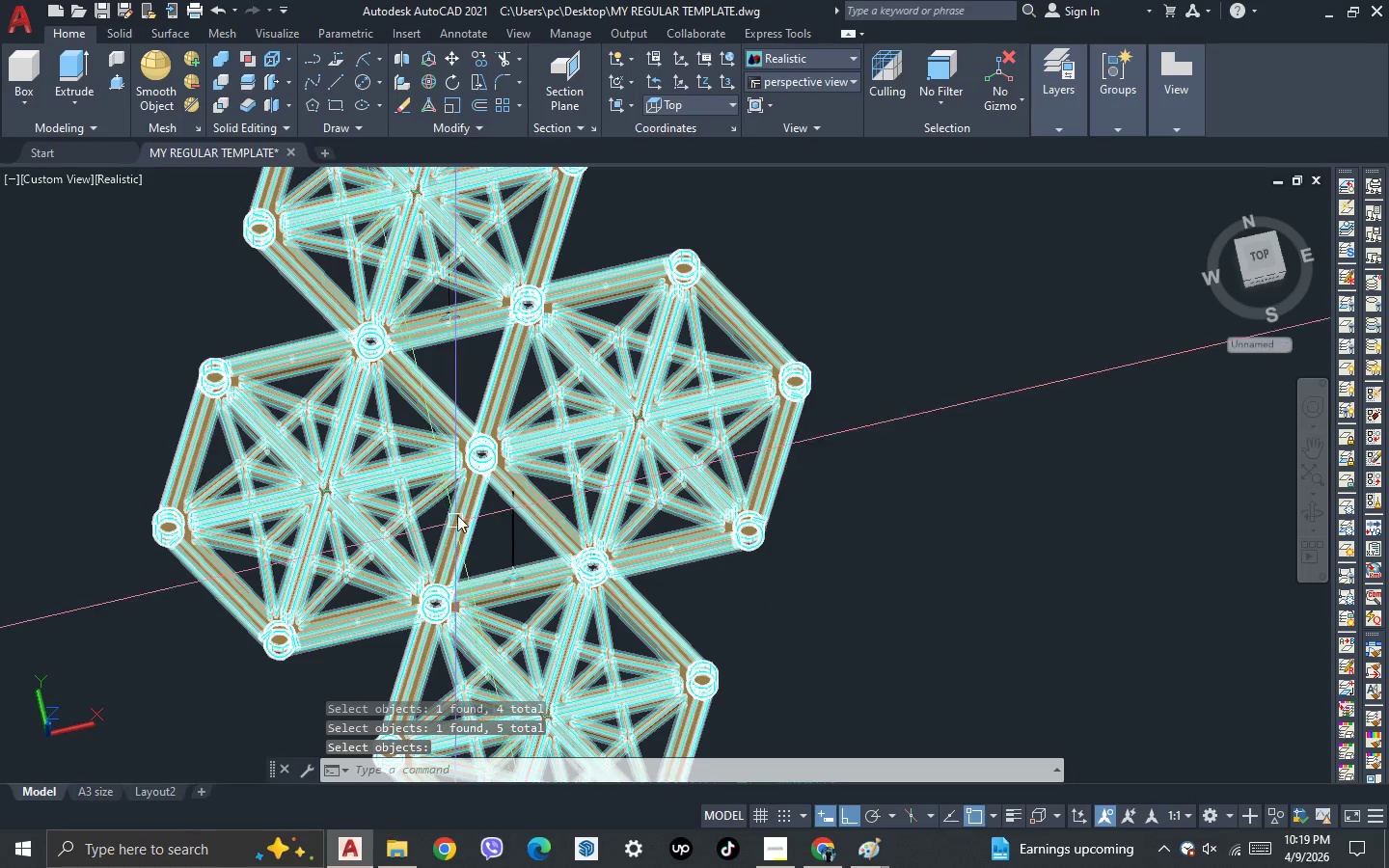 
scroll: coordinate [537, 426], scroll_direction: down, amount: 1.0
 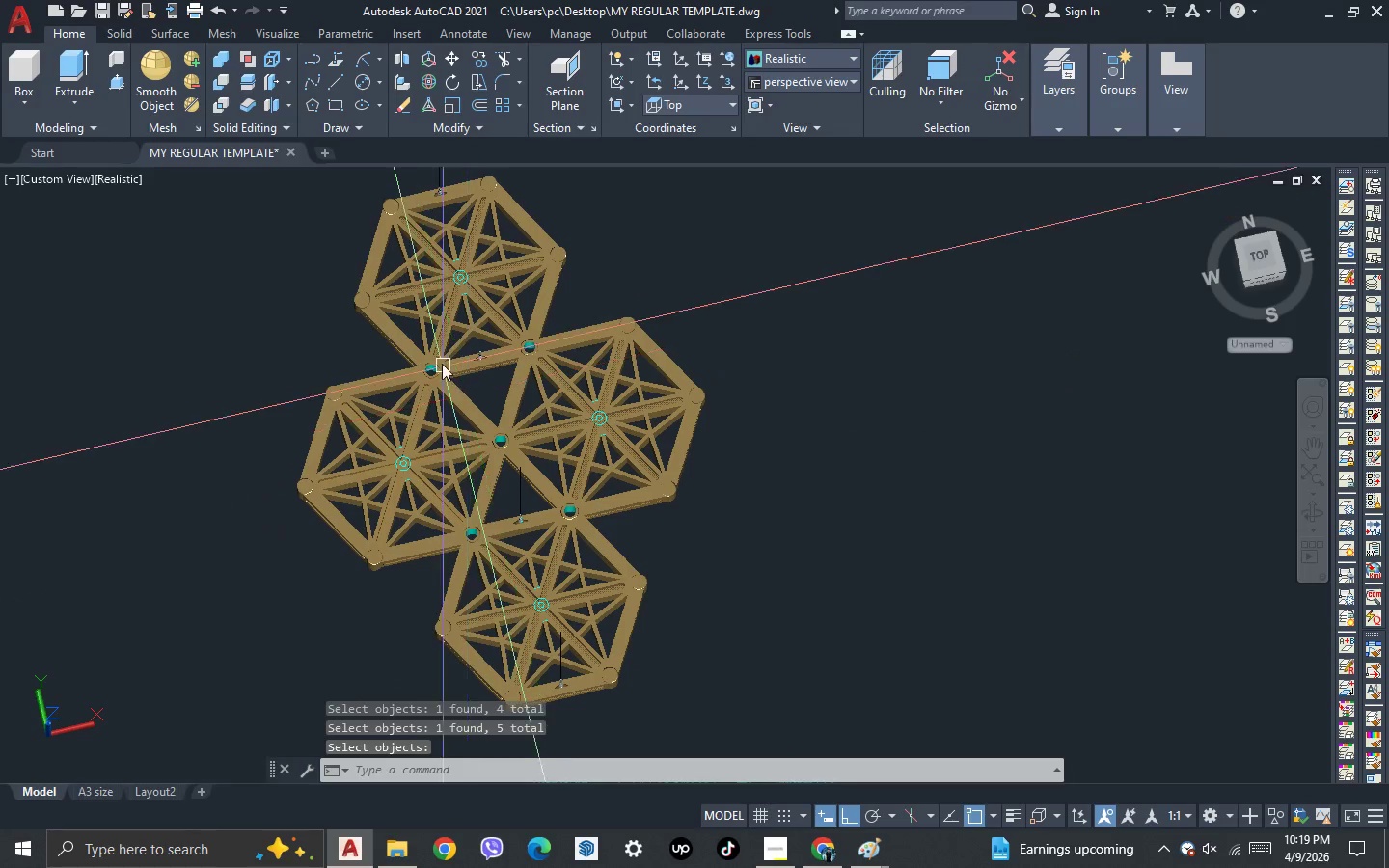 
scroll: coordinate [368, 332], scroll_direction: up, amount: 3.0
 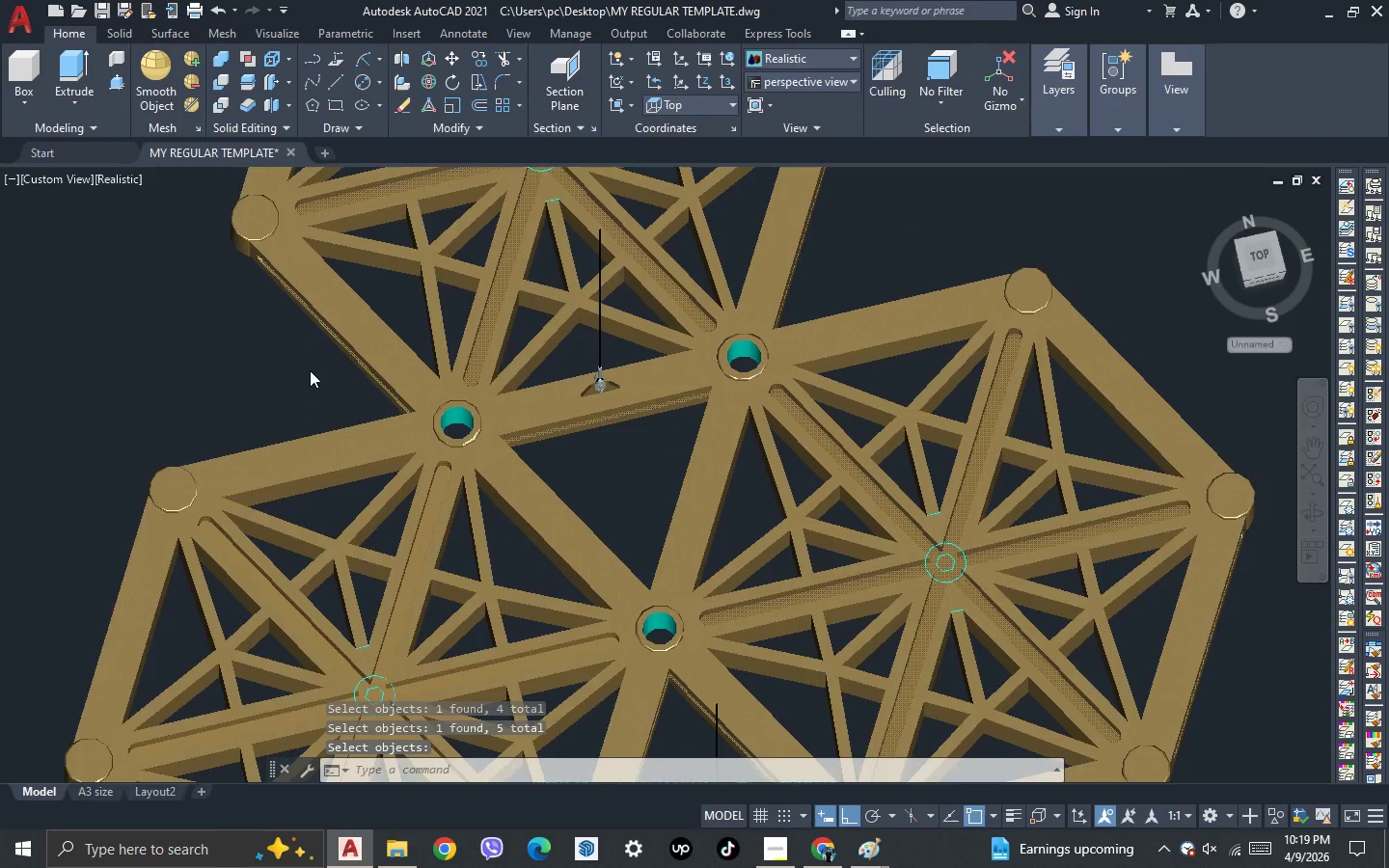 
scroll: coordinate [310, 370], scroll_direction: down, amount: 1.0
 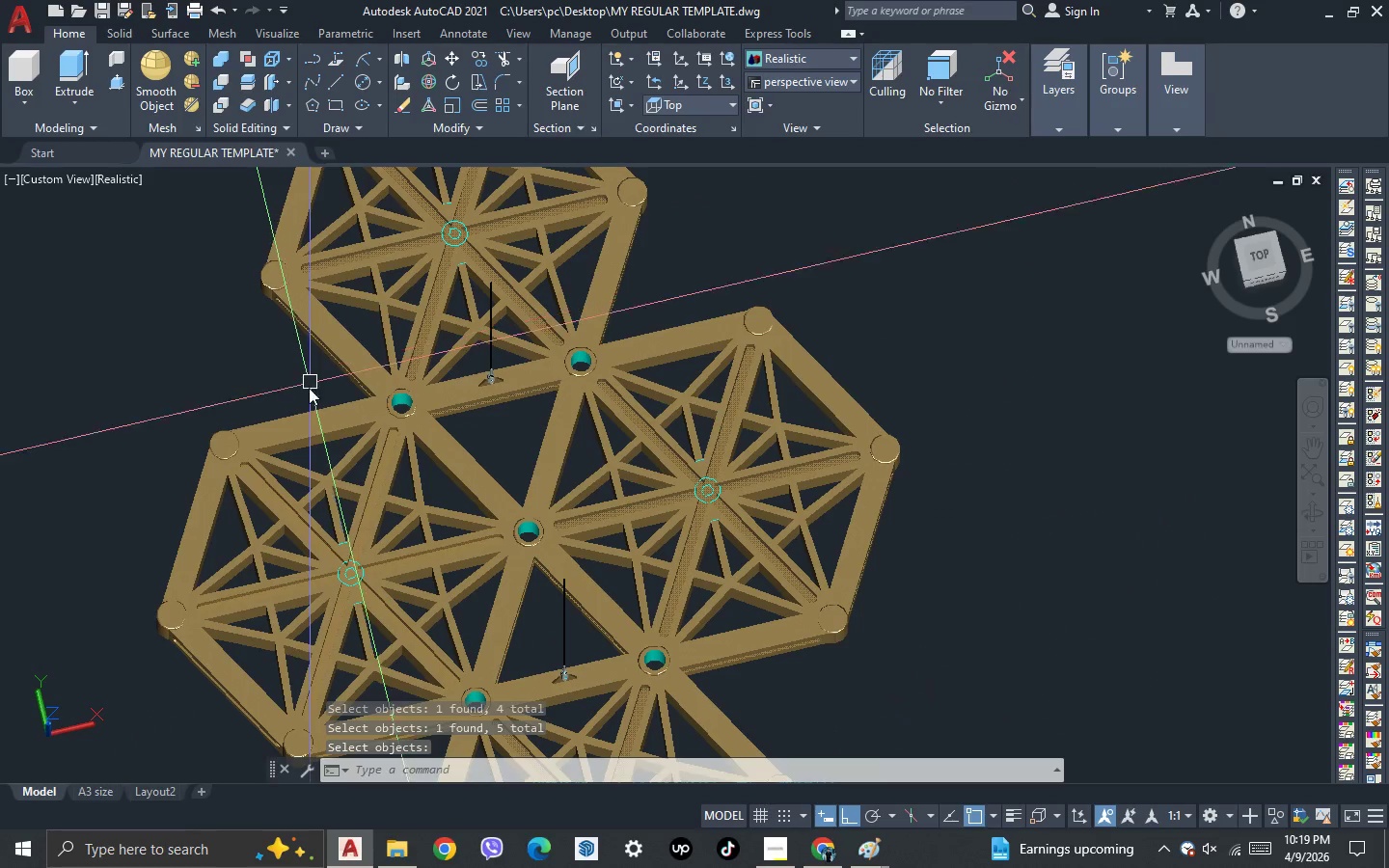 
key(3)
 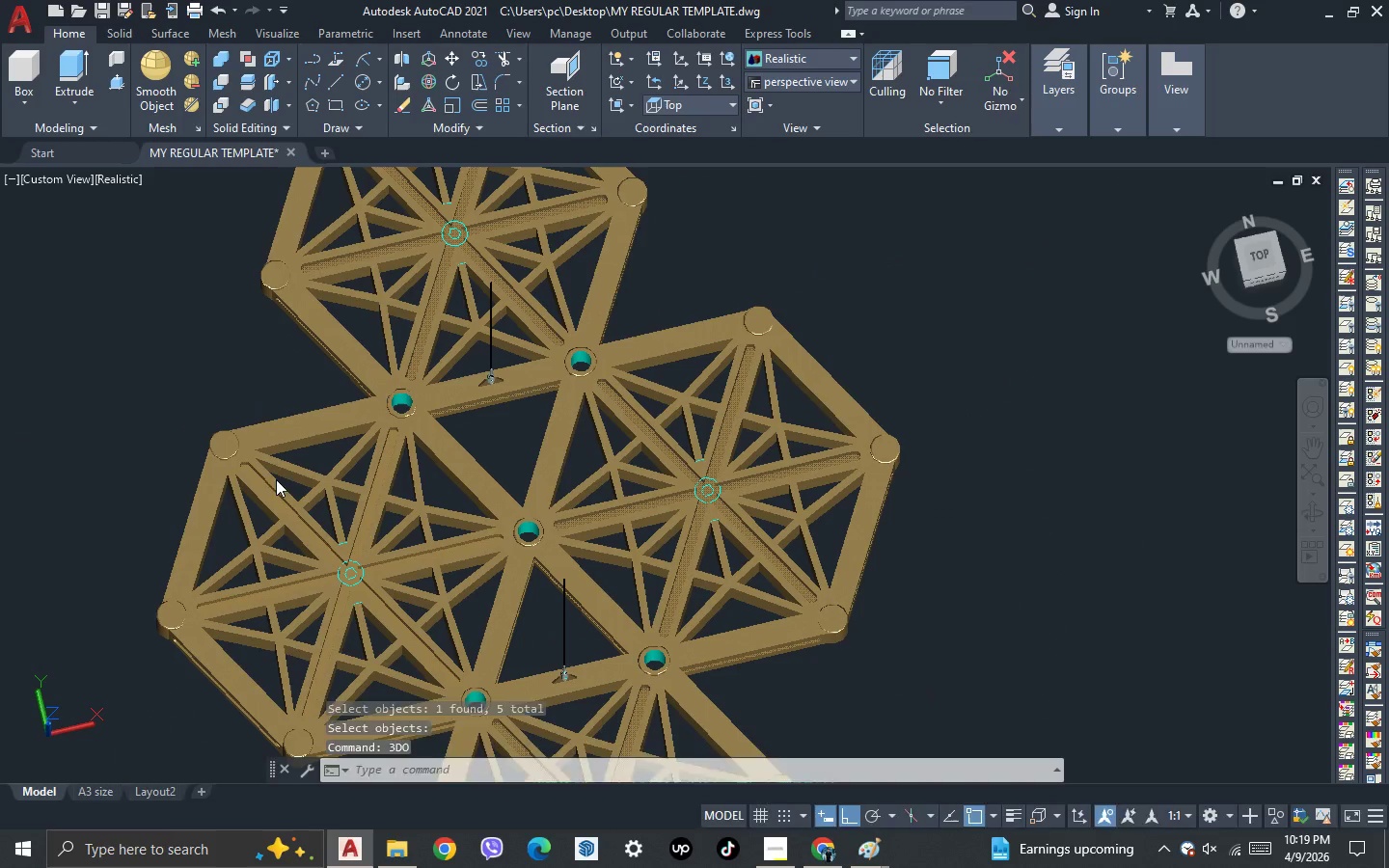 
key(Space)
 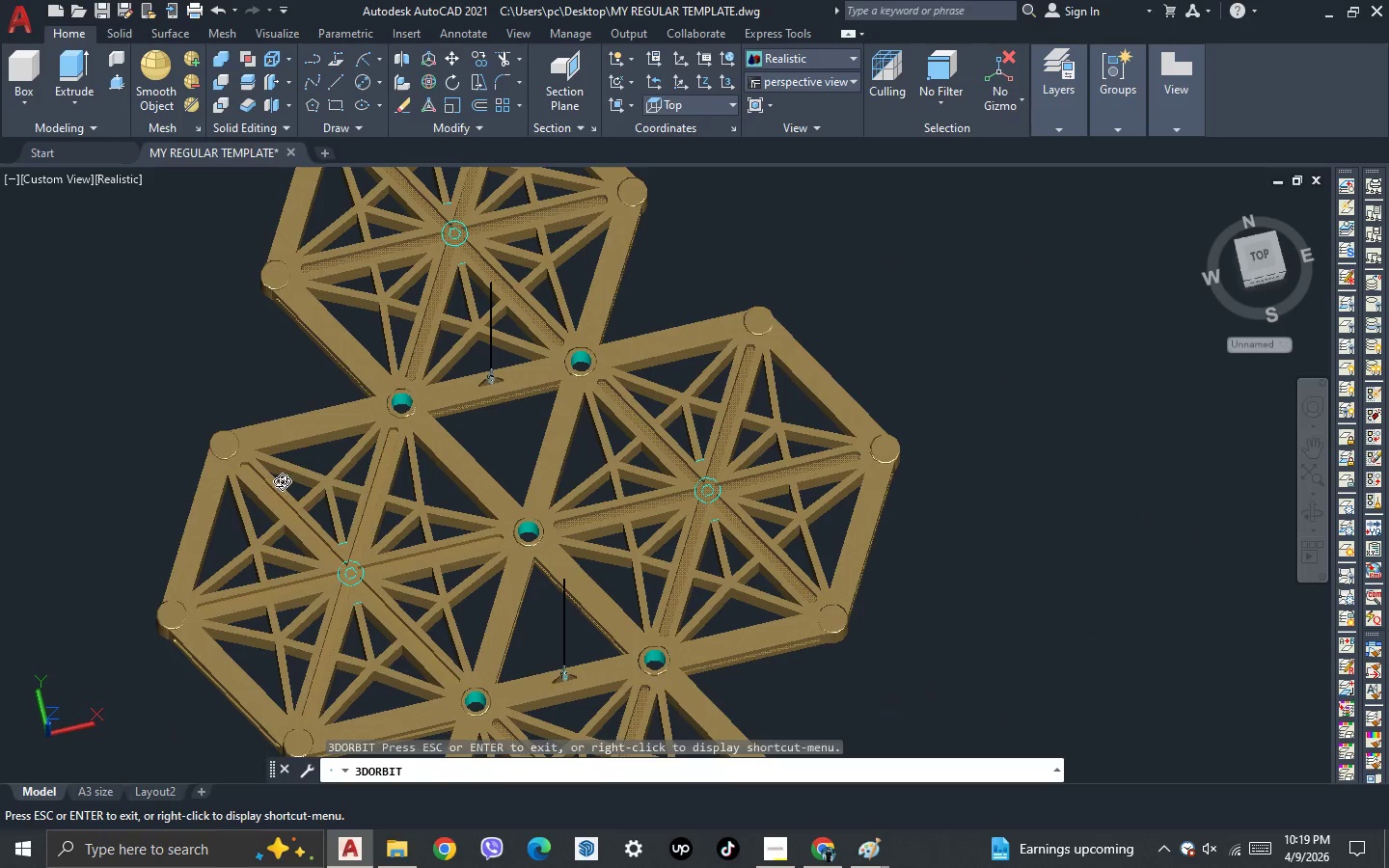 
left_click_drag(start_coordinate=[280, 481], to_coordinate=[345, 440])
 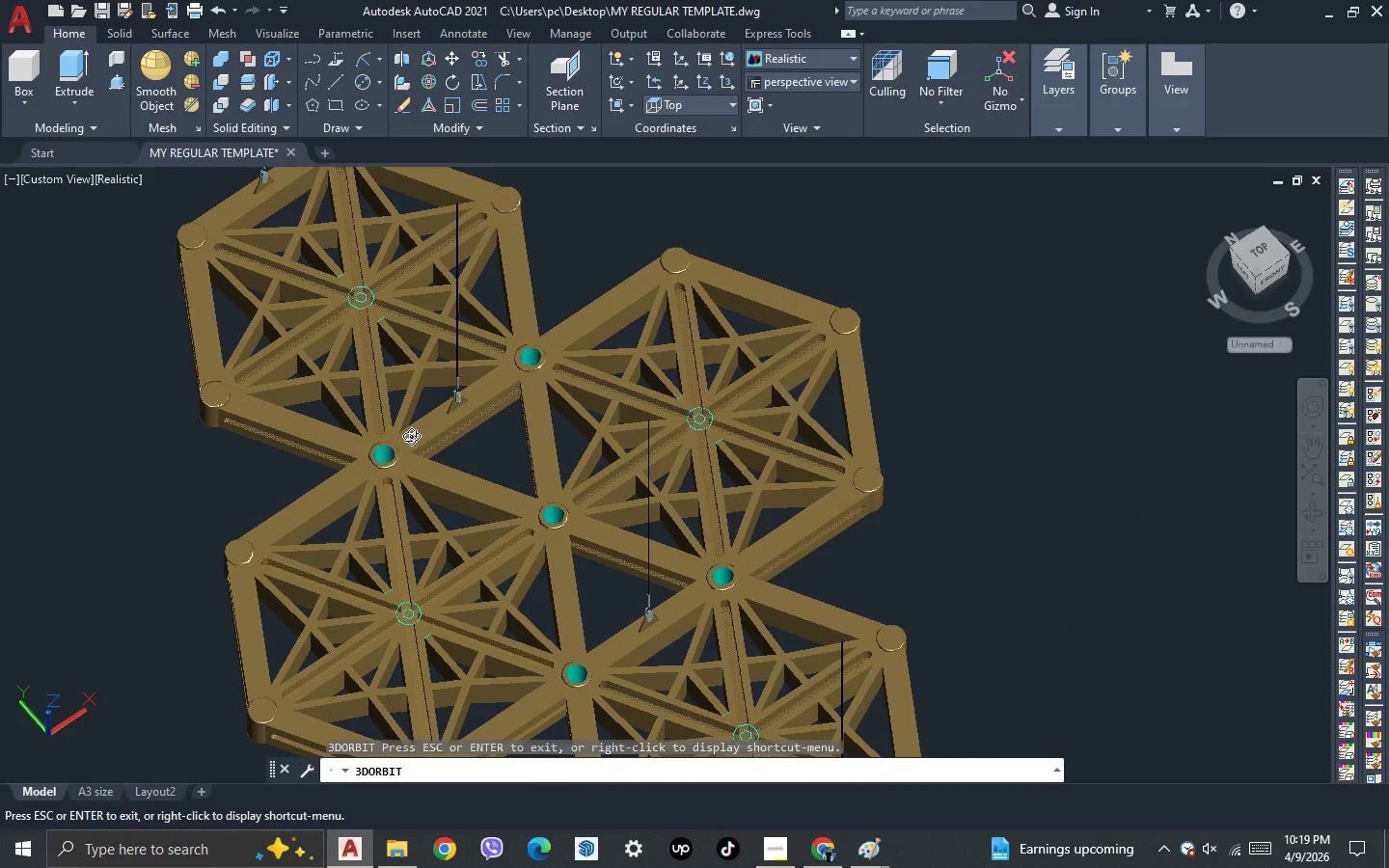 
key(Escape)
 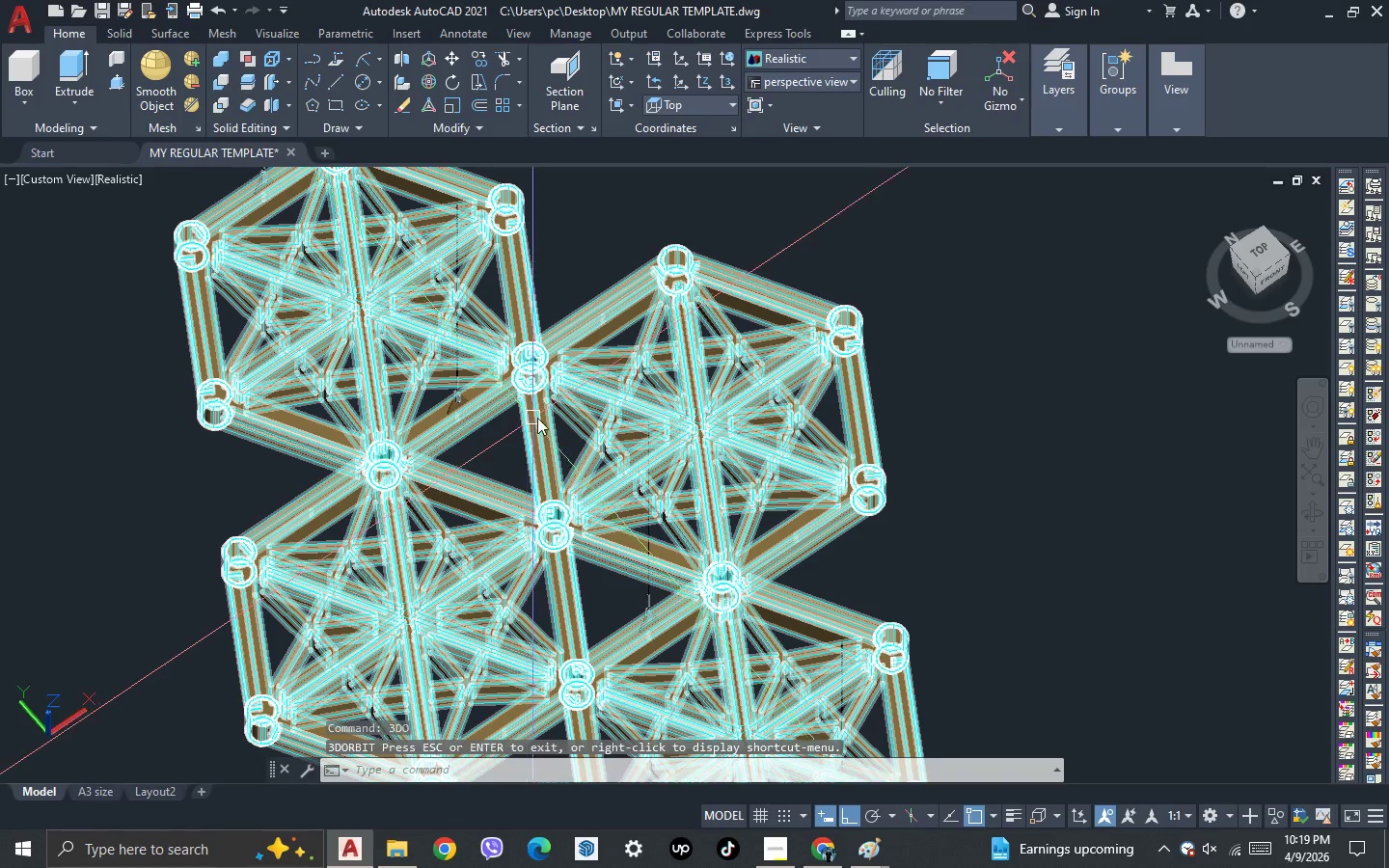 
scroll: coordinate [552, 417], scroll_direction: up, amount: 2.0
 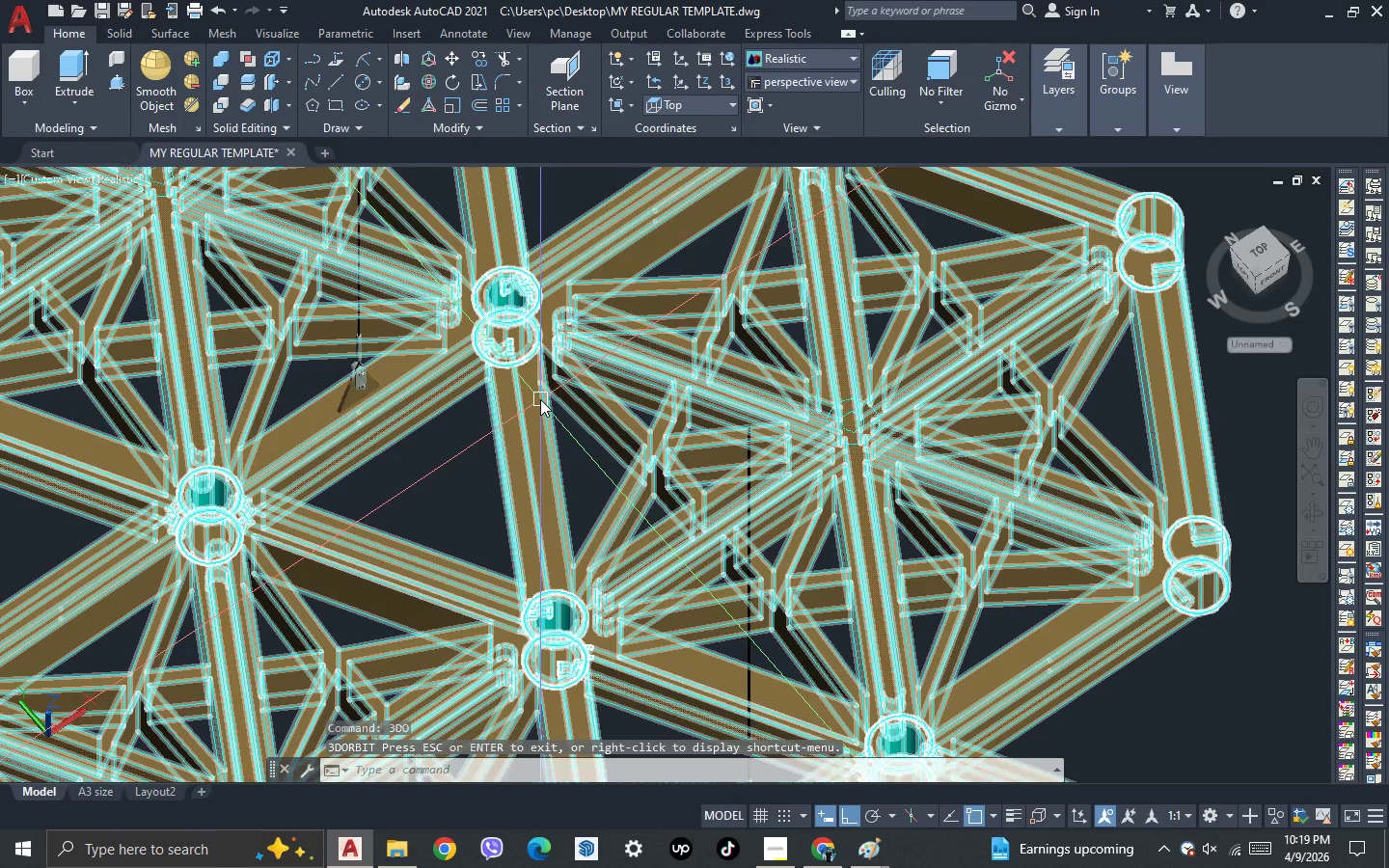 
left_click([540, 399])
 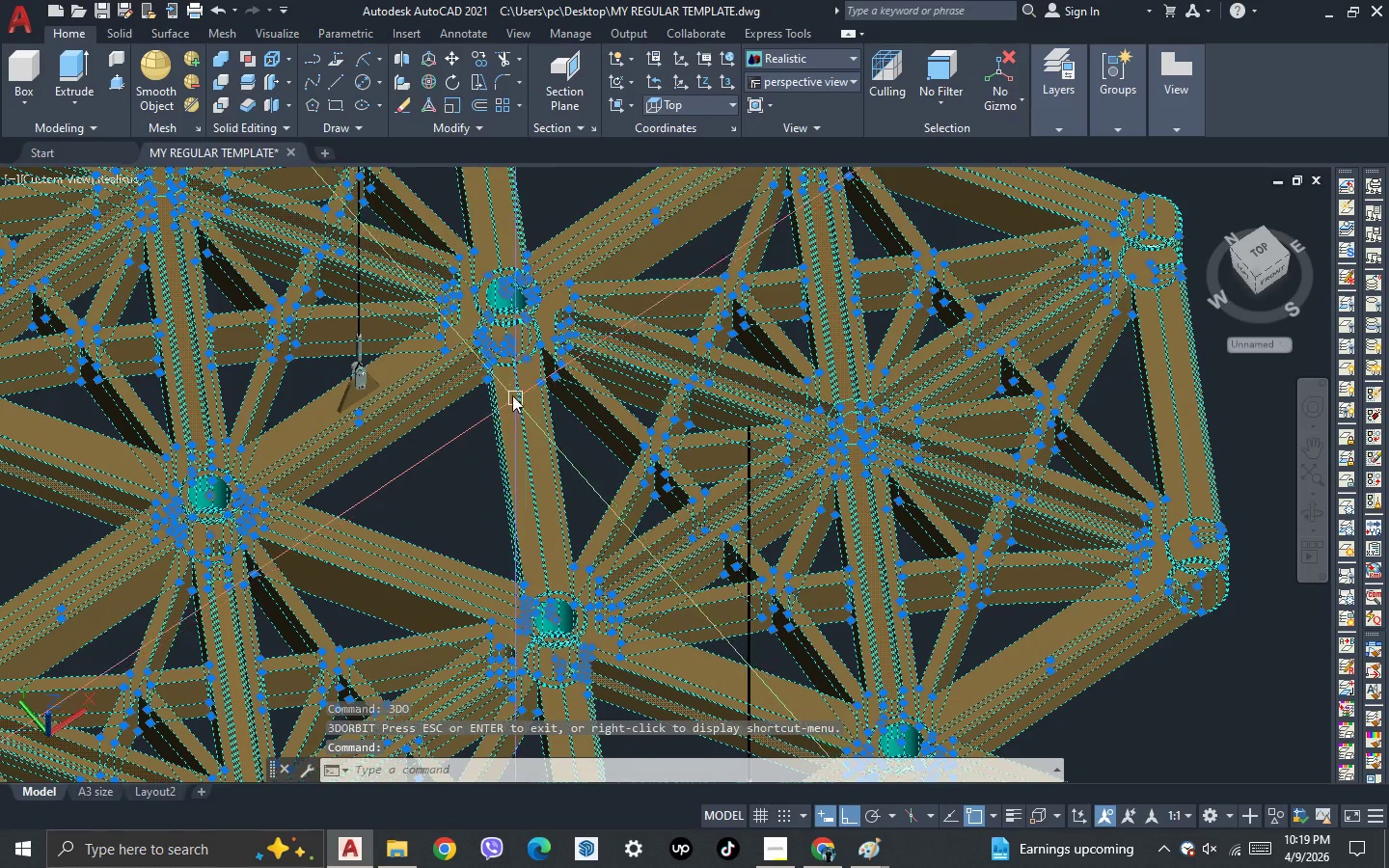 
scroll: coordinate [505, 388], scroll_direction: down, amount: 3.0
 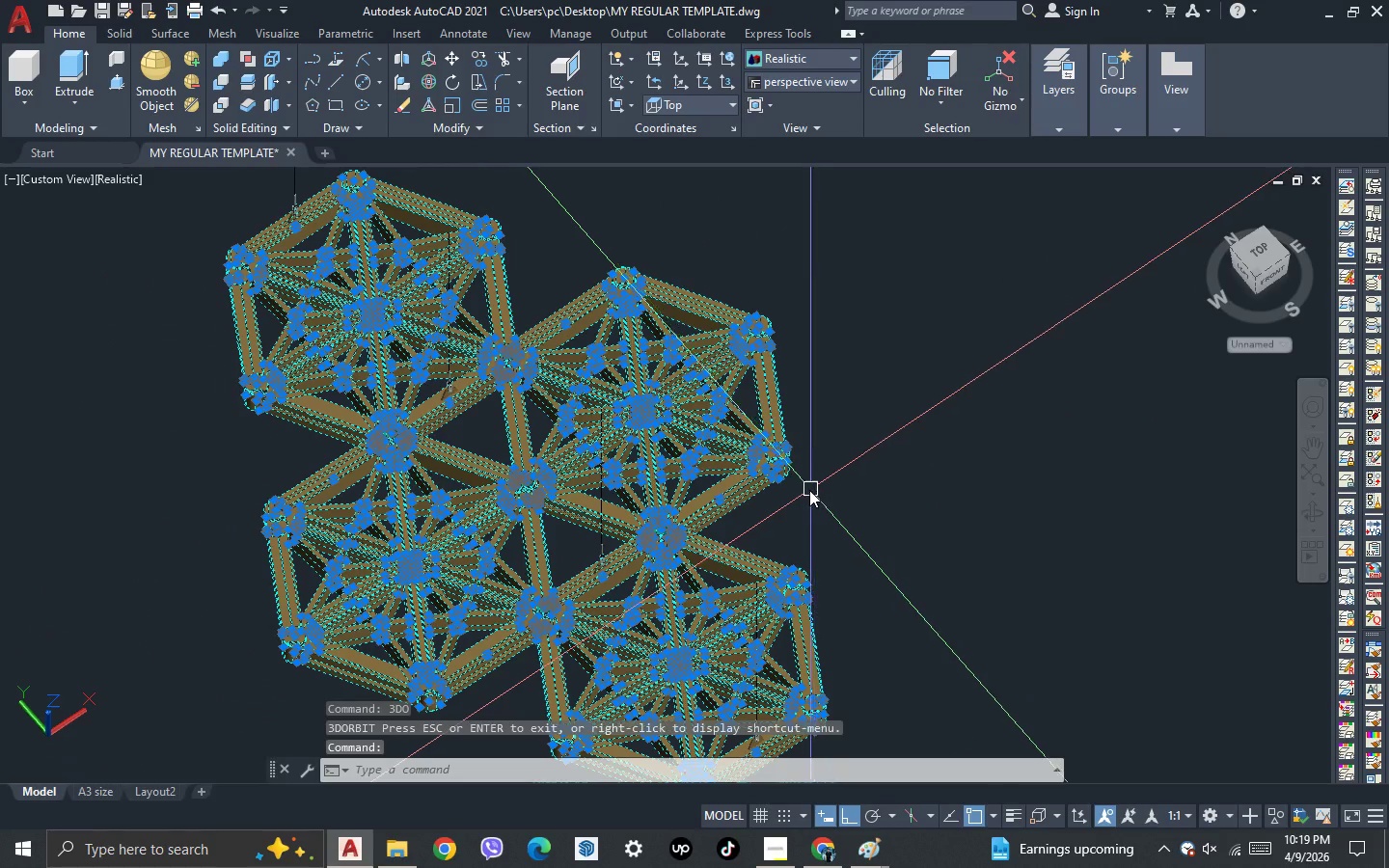 
scroll: coordinate [806, 493], scroll_direction: up, amount: 1.0
 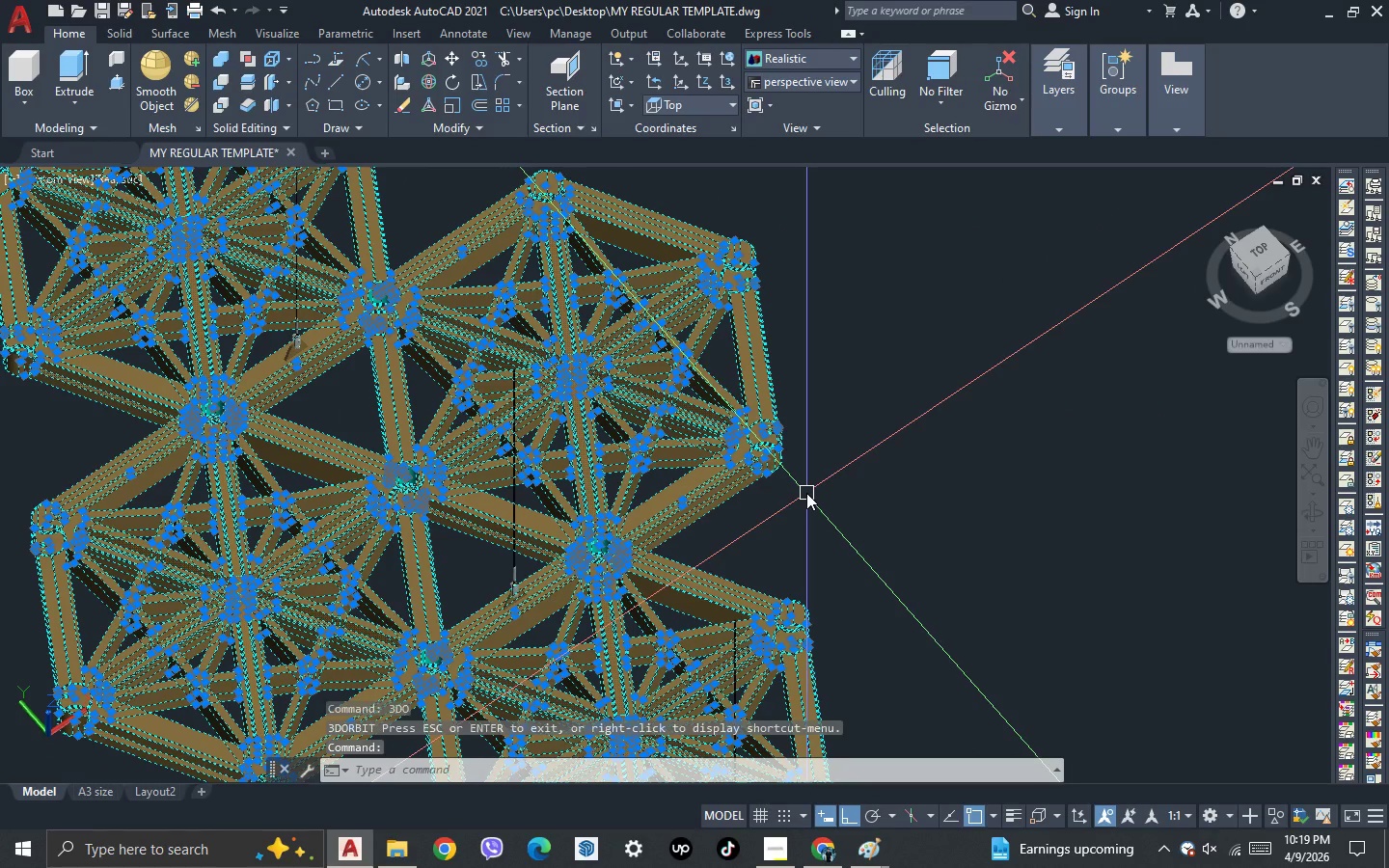 
key(Escape)
 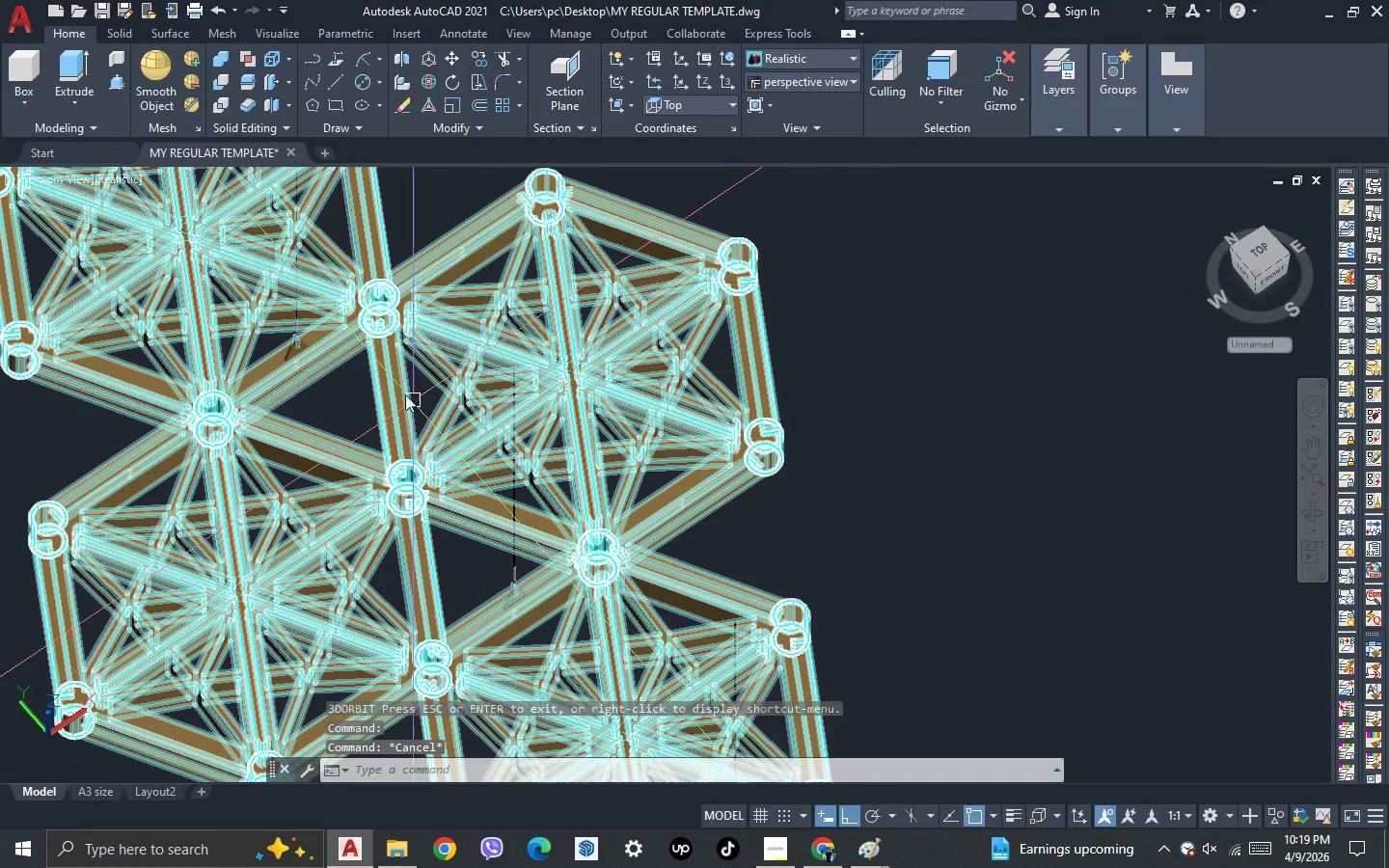 
scroll: coordinate [371, 367], scroll_direction: up, amount: 2.0
 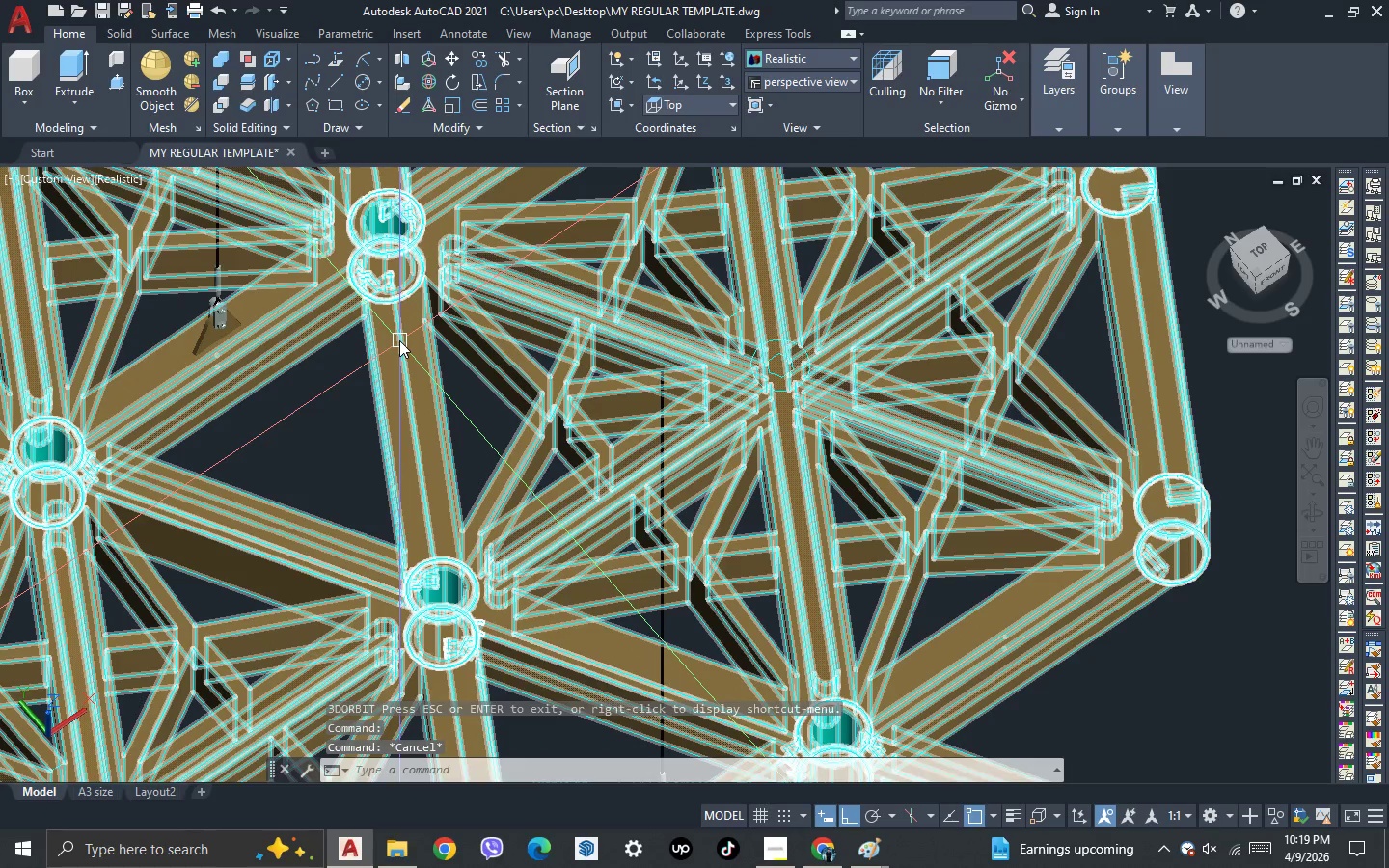 
left_click([399, 340])
 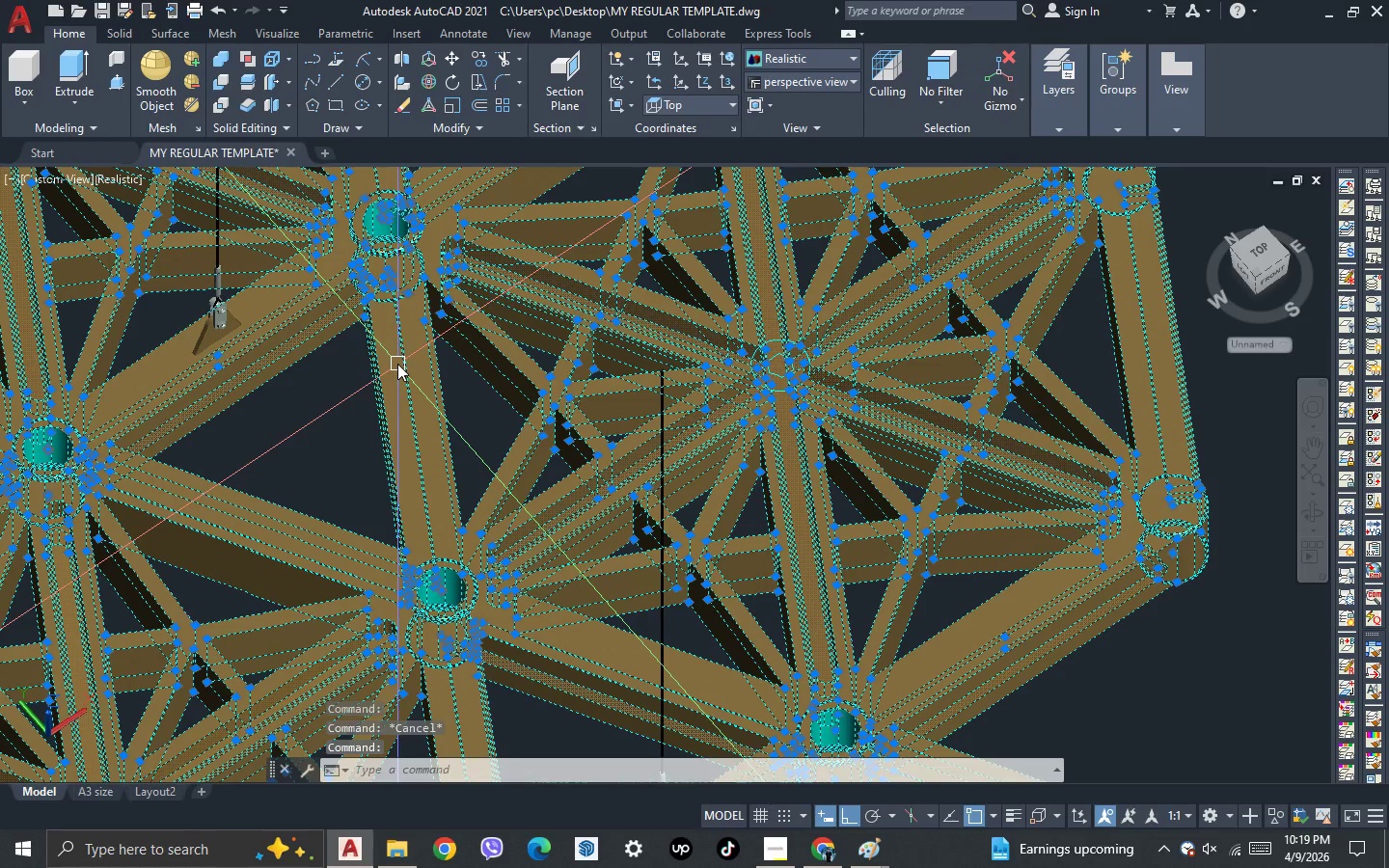 
hold_key(key=ControlLeft, duration=1.08)
 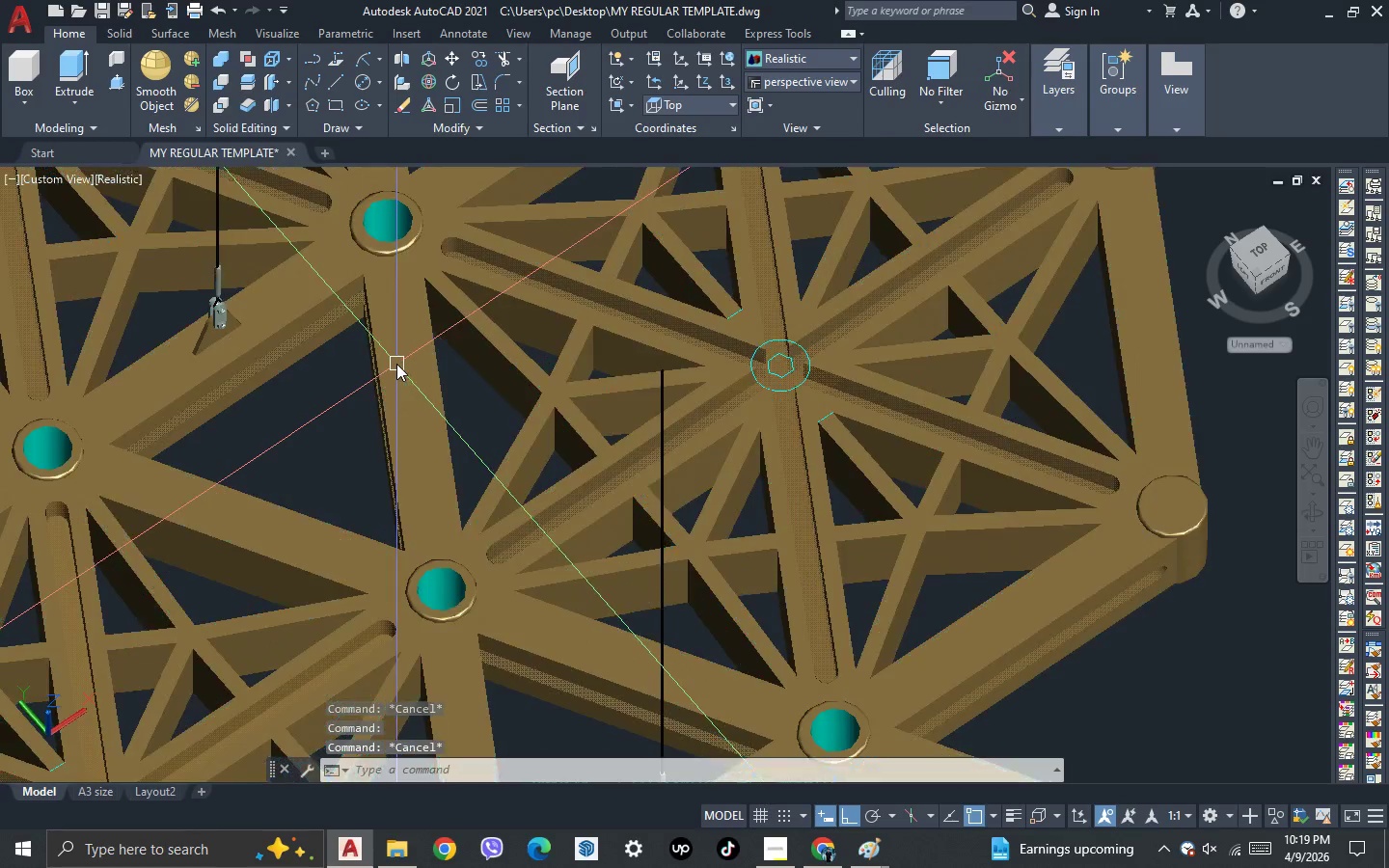 
key(Escape)
 